 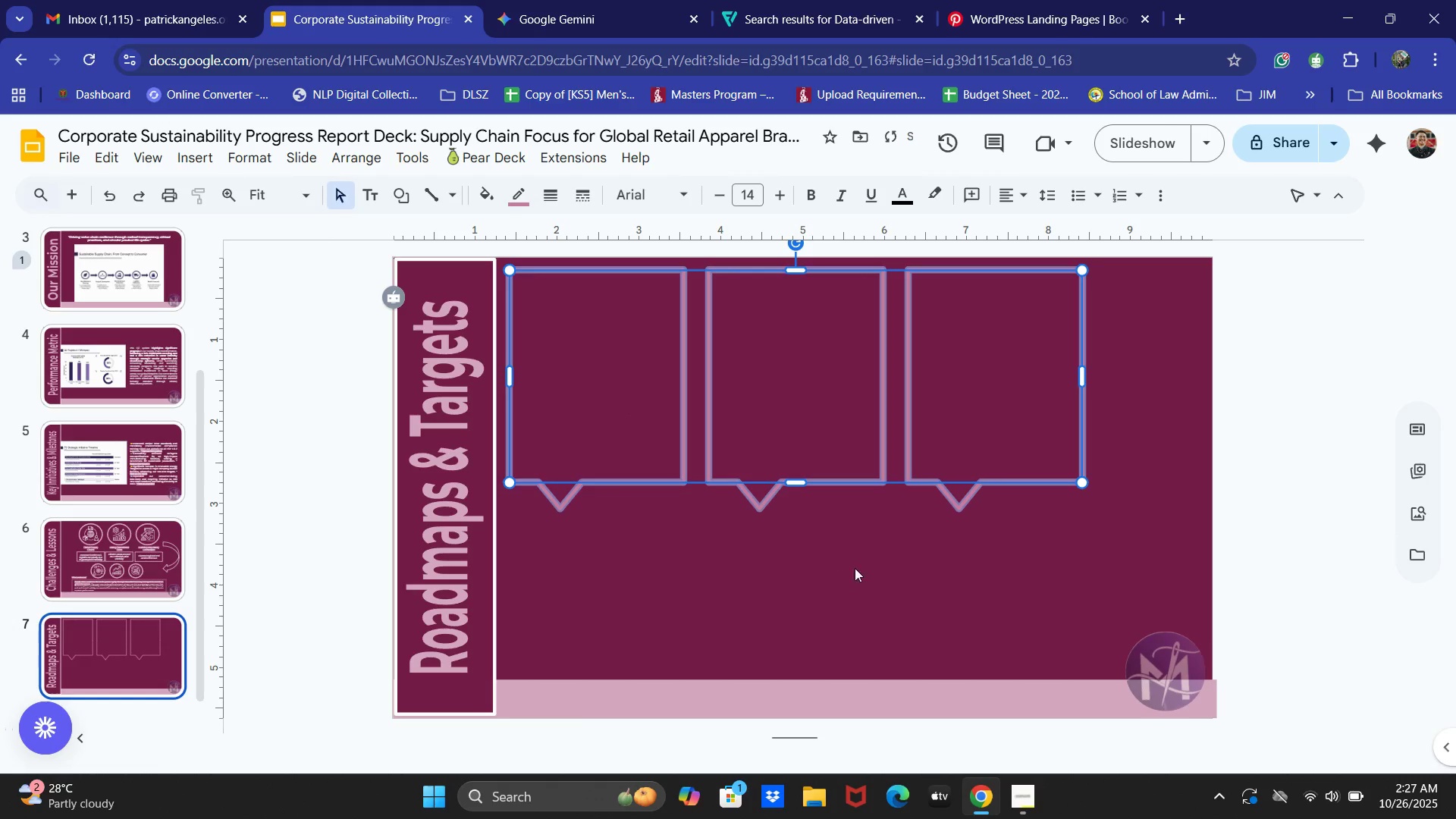 
key(Control+Z)
 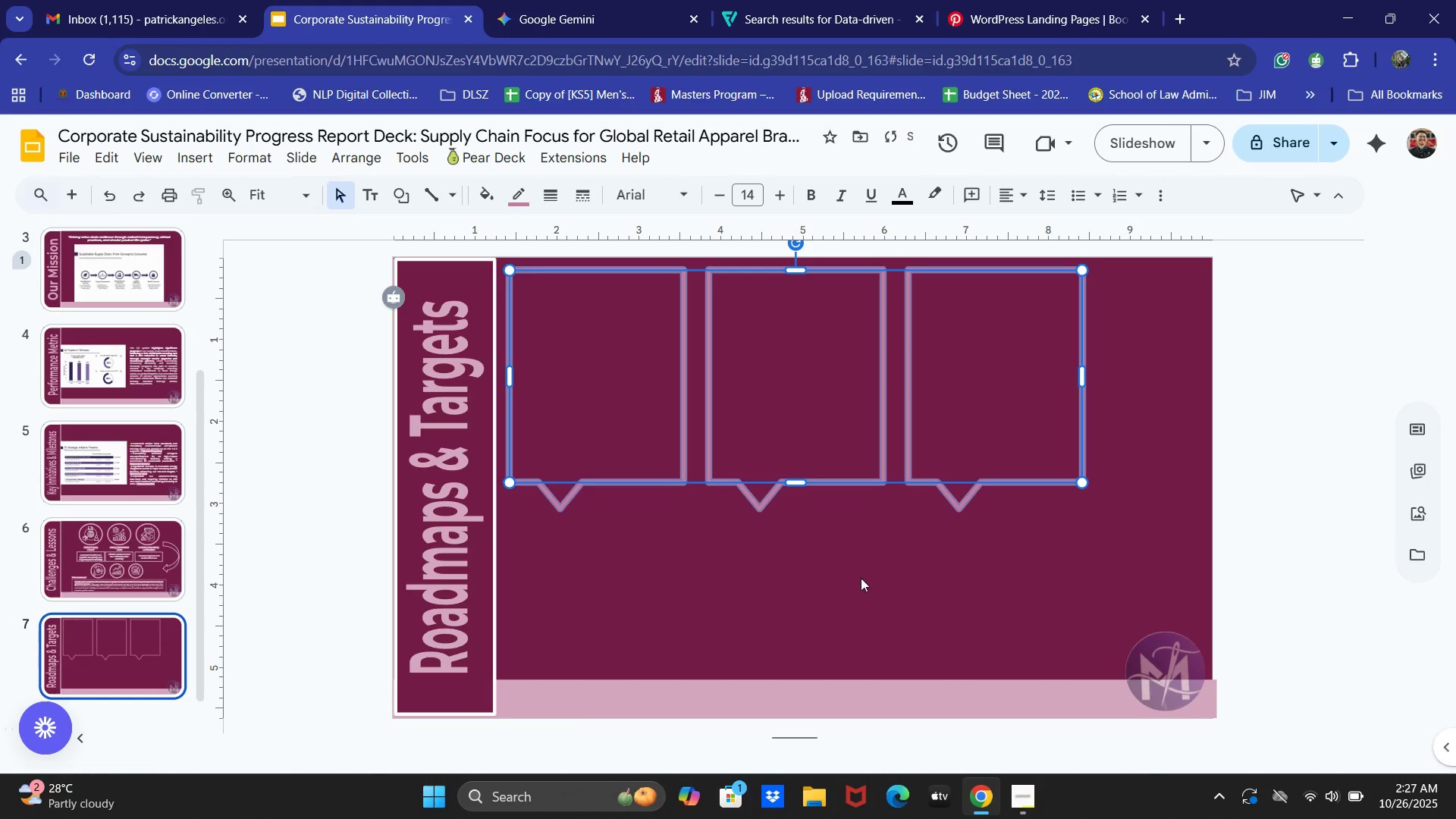 
double_click([635, 391])
 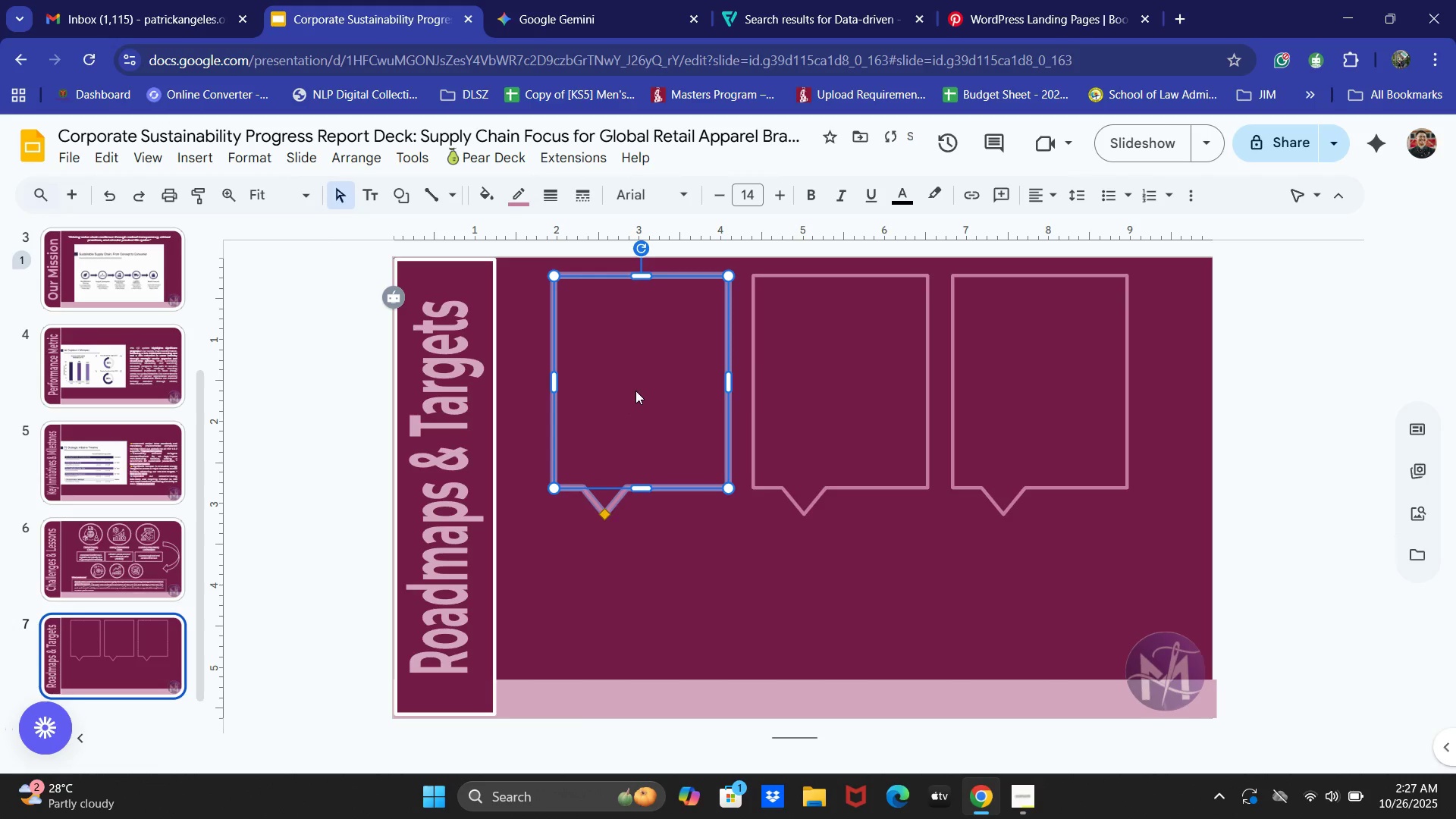 
left_click_drag(start_coordinate=[635, 391], to_coordinate=[595, 390])
 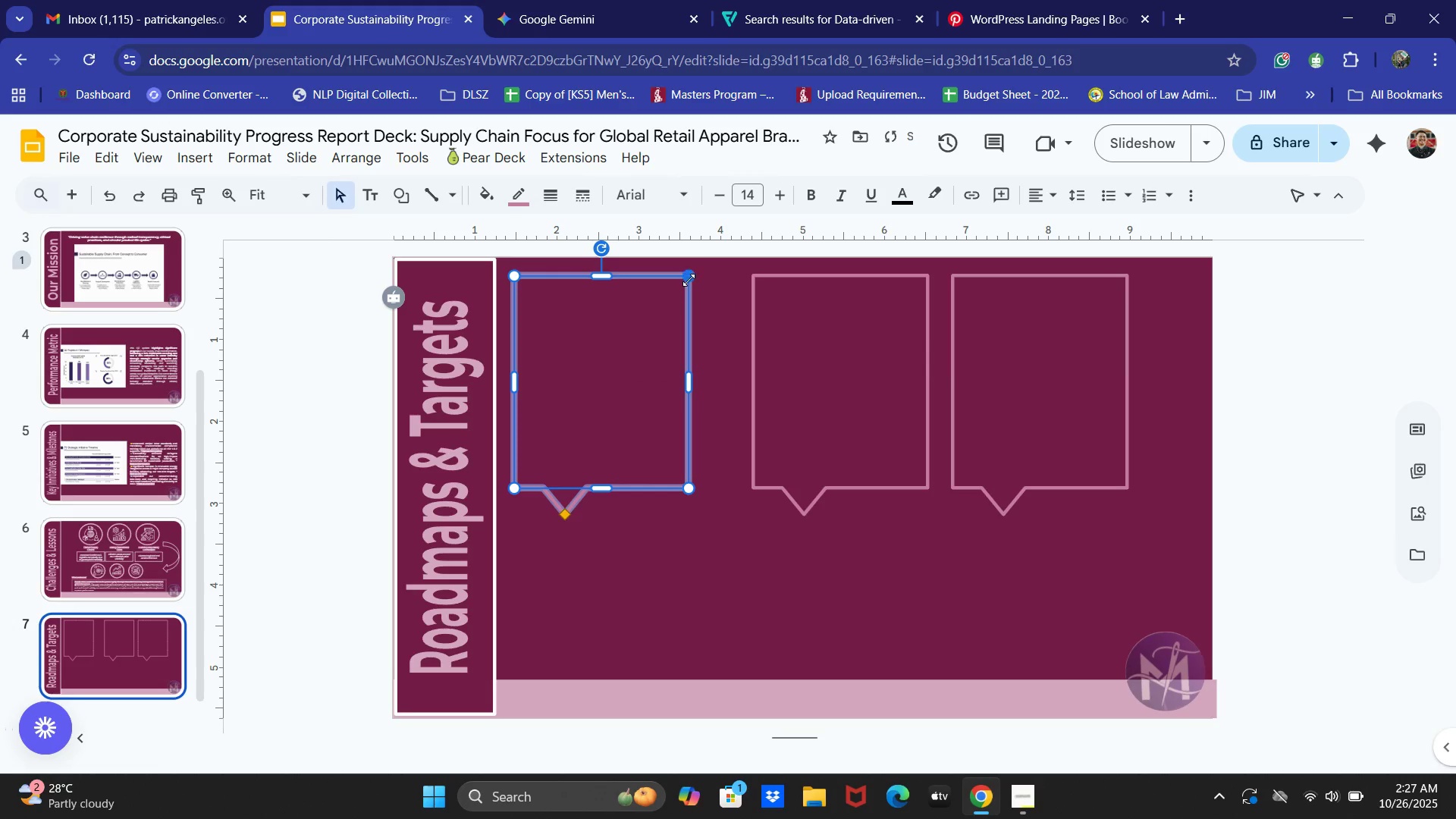 
left_click_drag(start_coordinate=[689, 280], to_coordinate=[655, 276])
 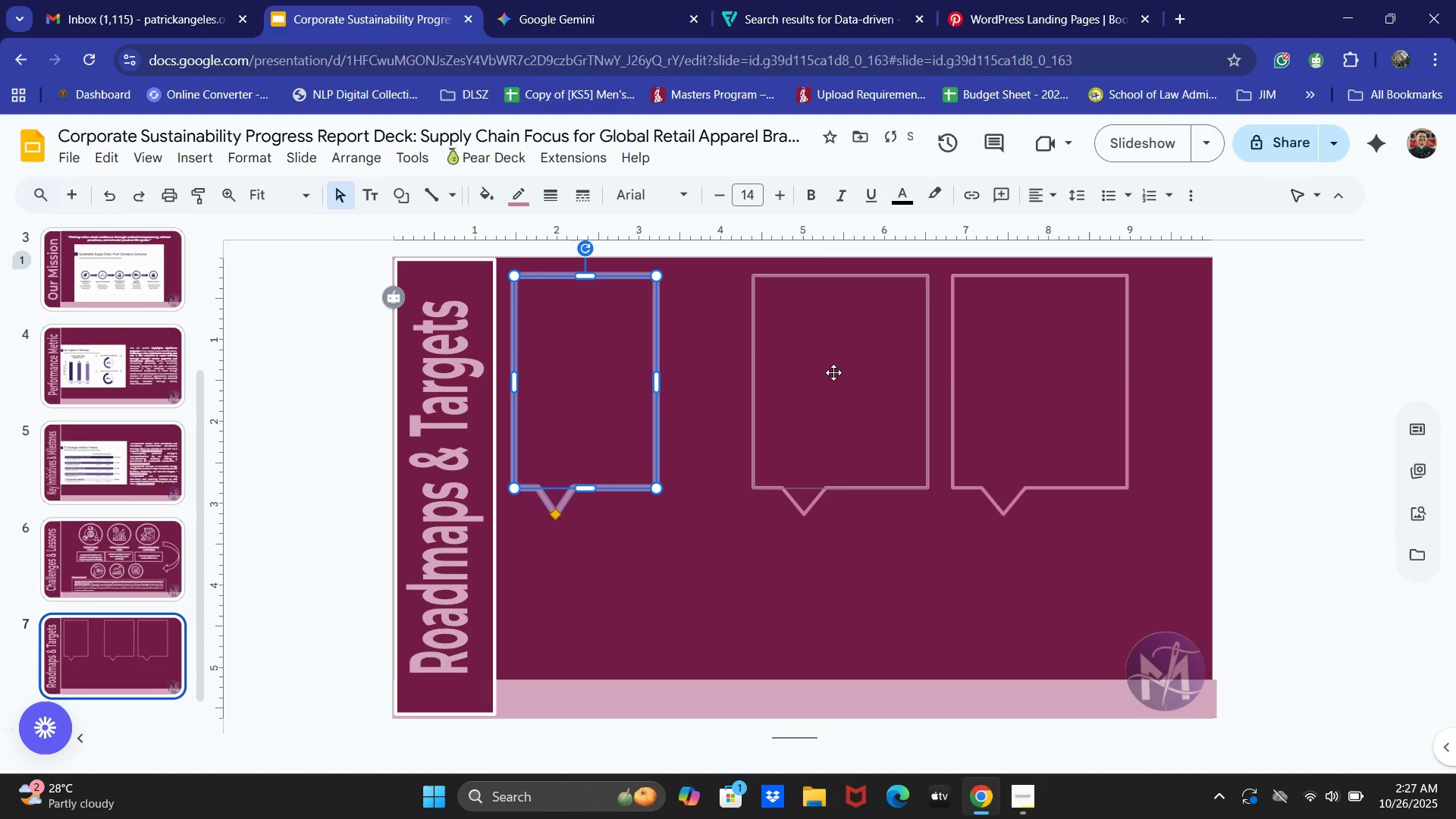 
left_click([833, 372])
 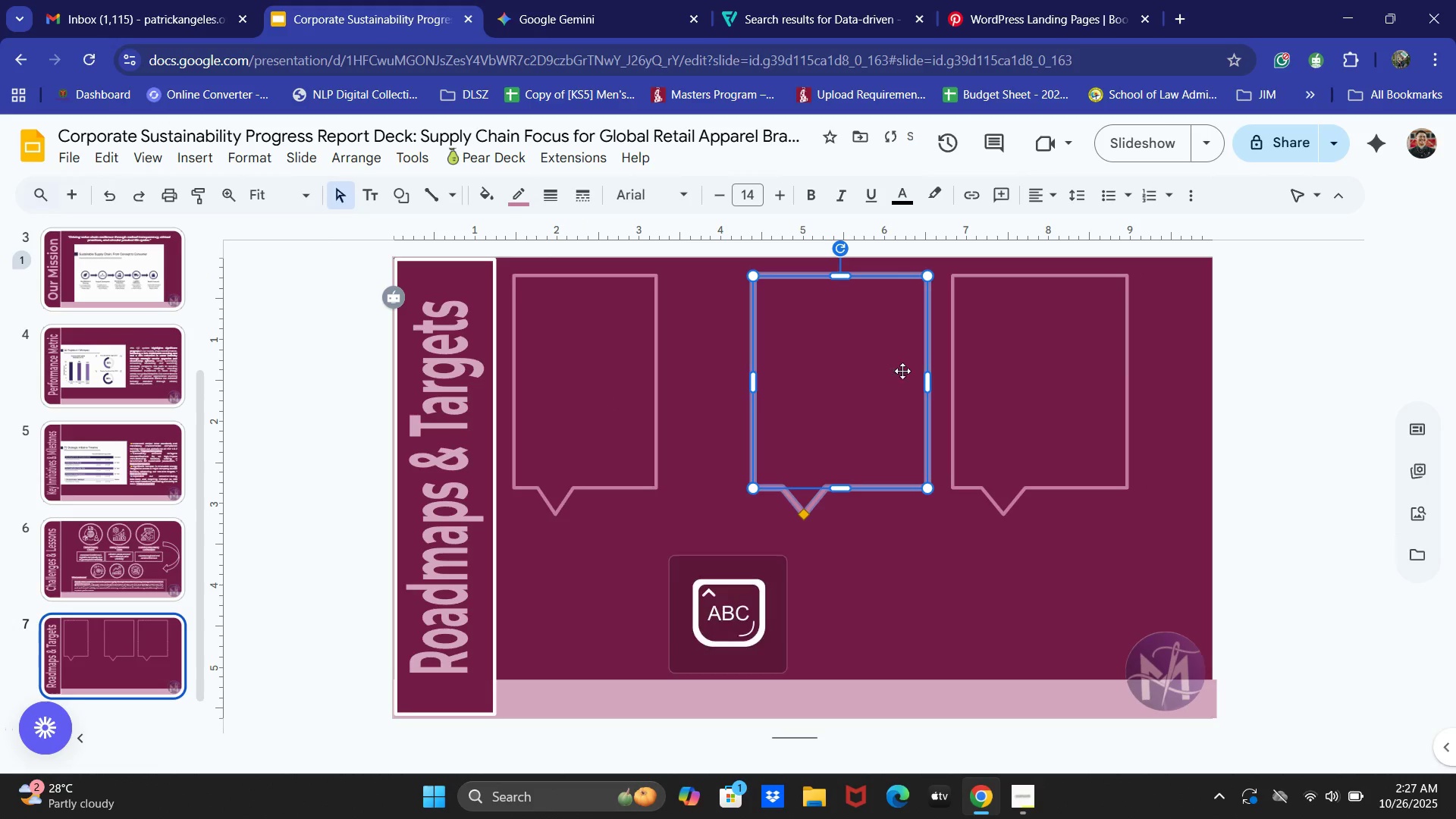 
hold_key(key=CapsLock, duration=0.44)
 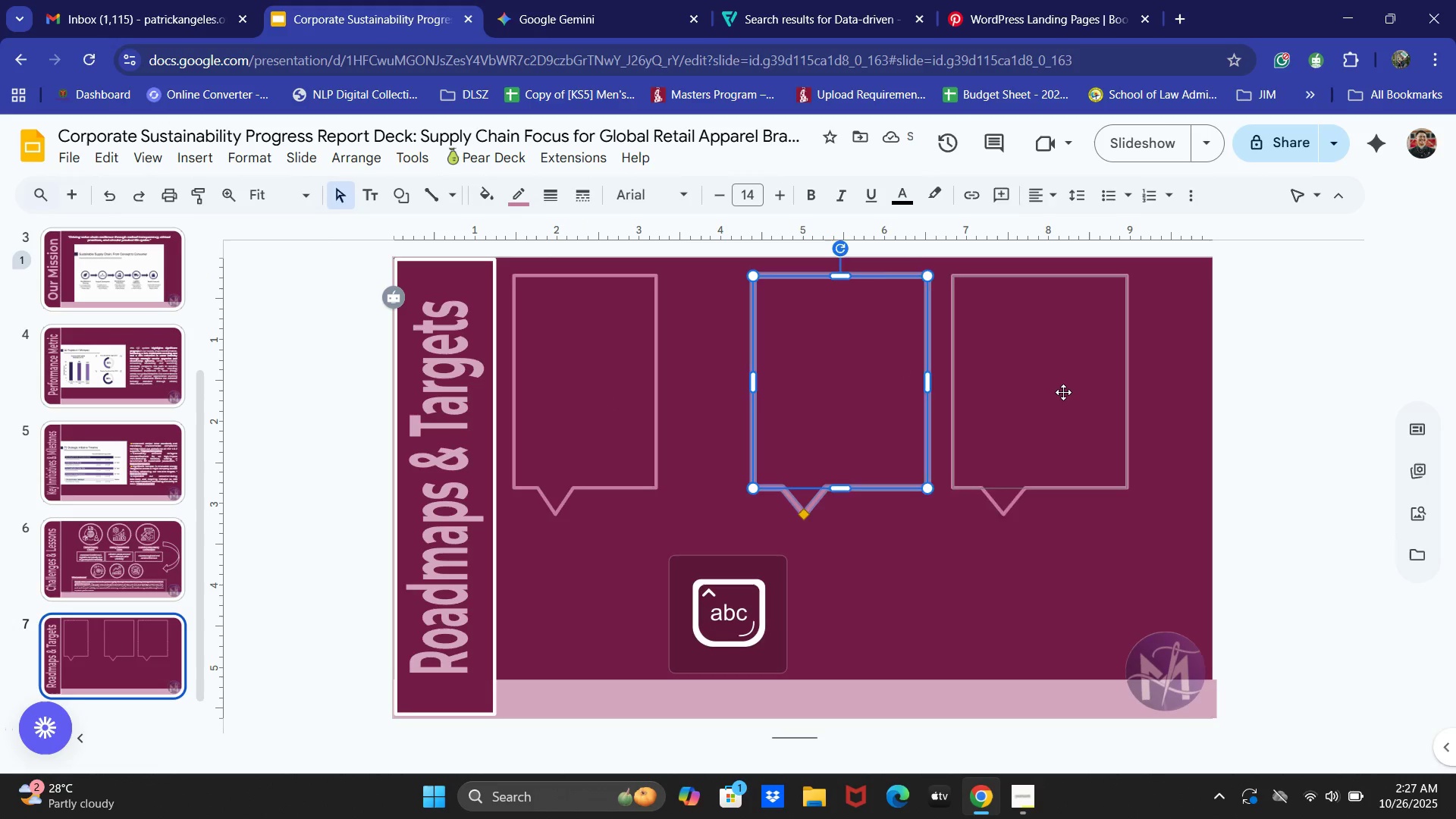 
key(CapsLock)
 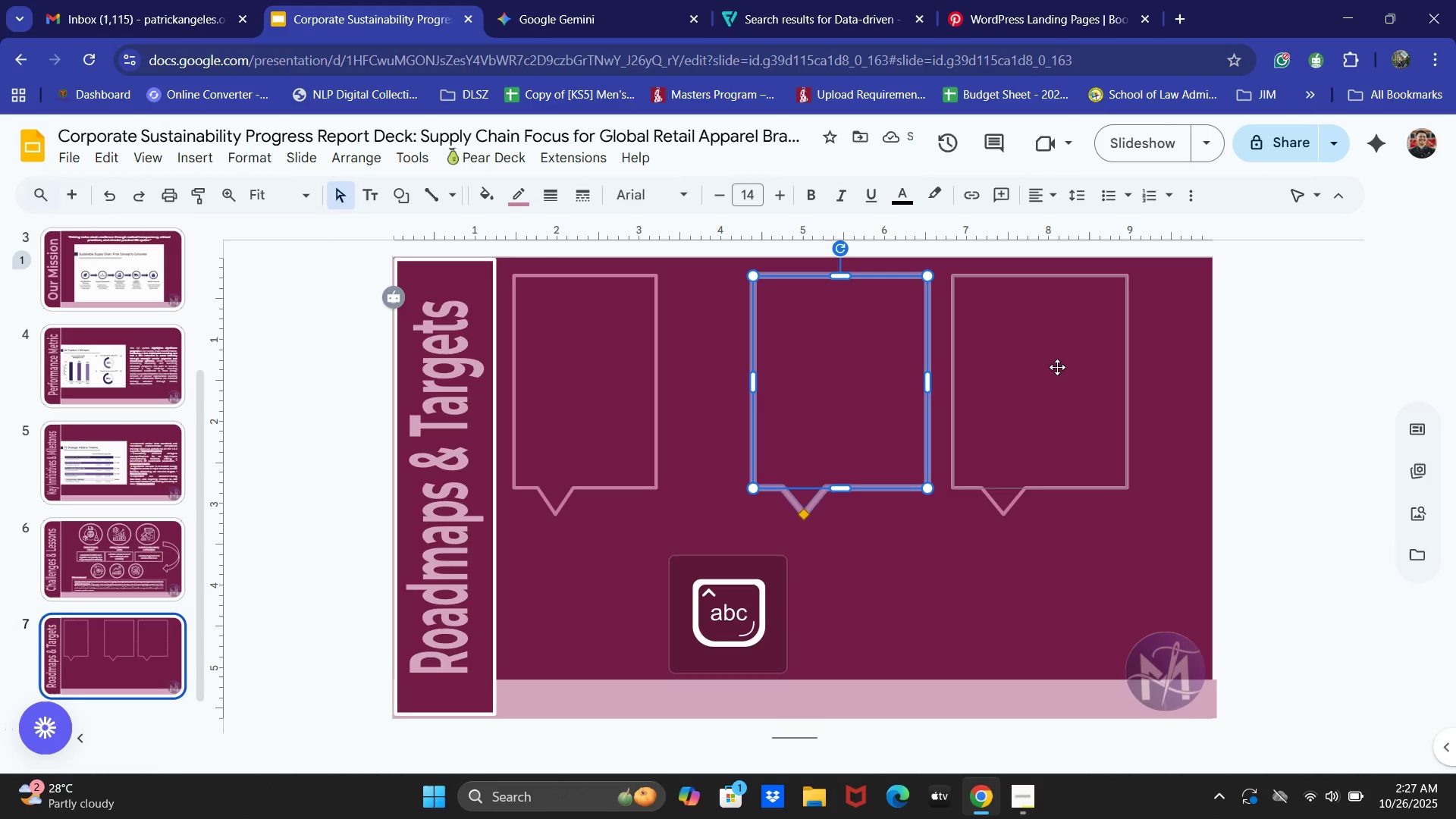 
key(Shift+ShiftLeft)
 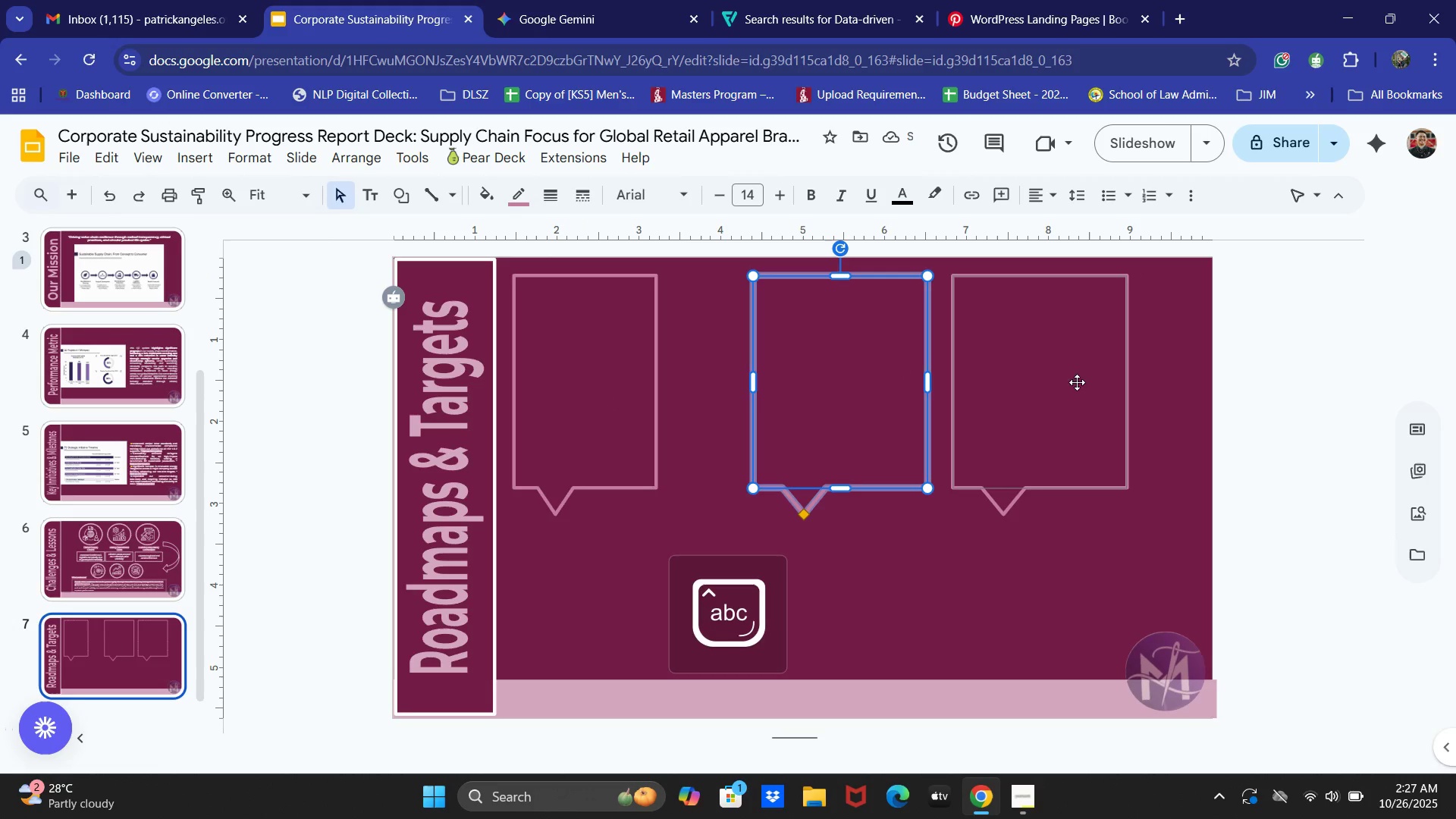 
left_click([1077, 385])
 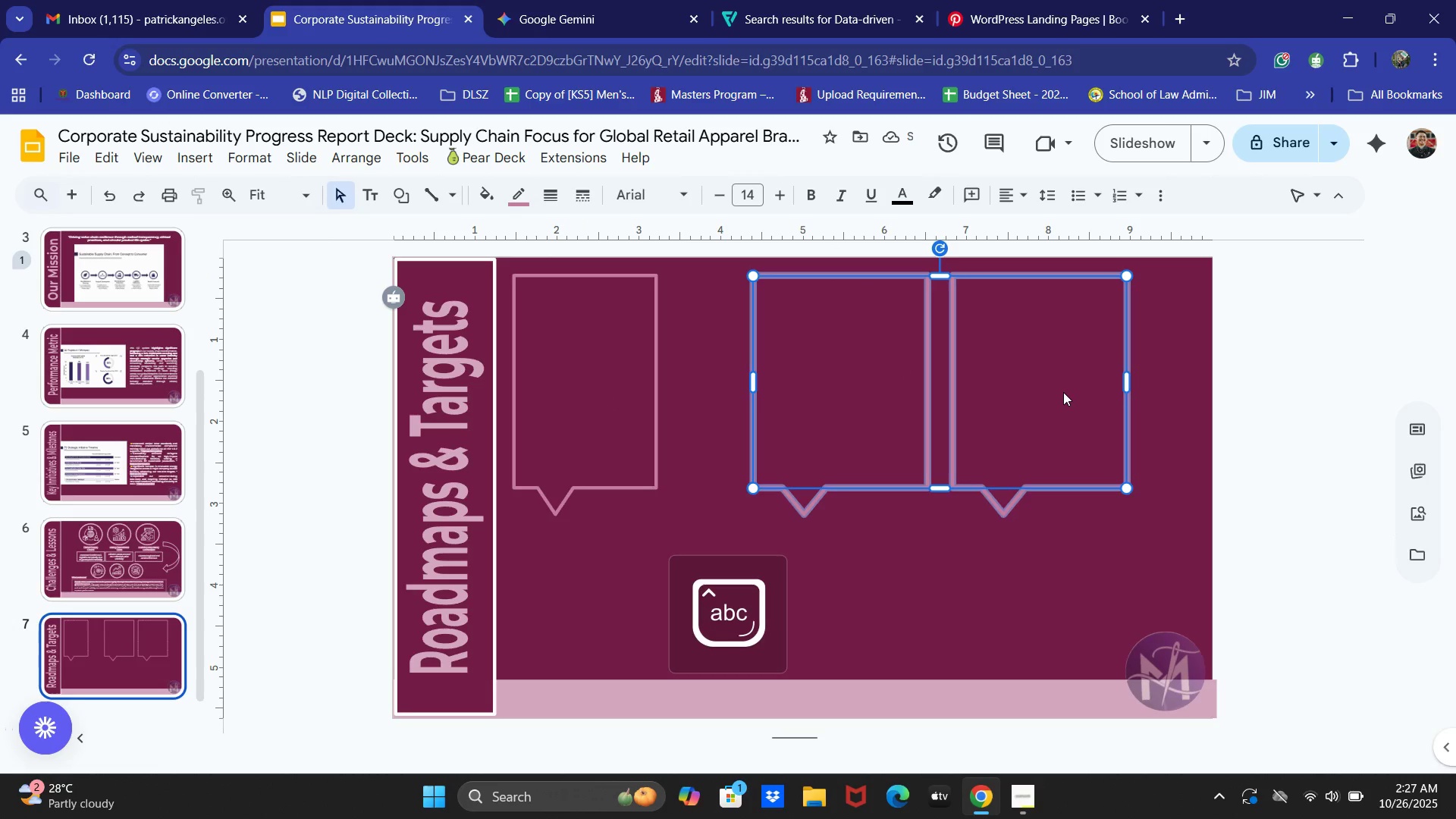 
key(Backspace)
 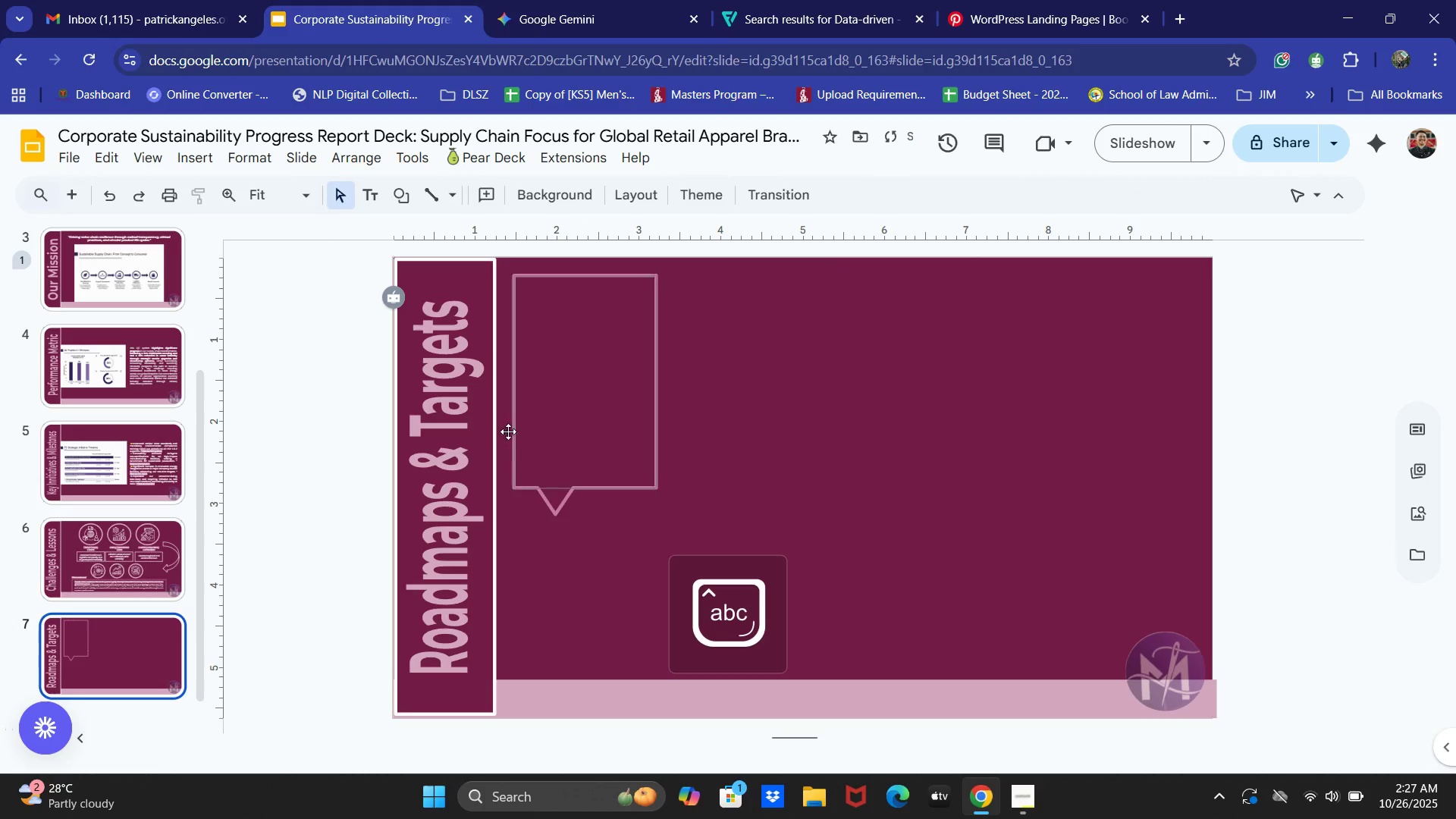 
left_click([560, 384])
 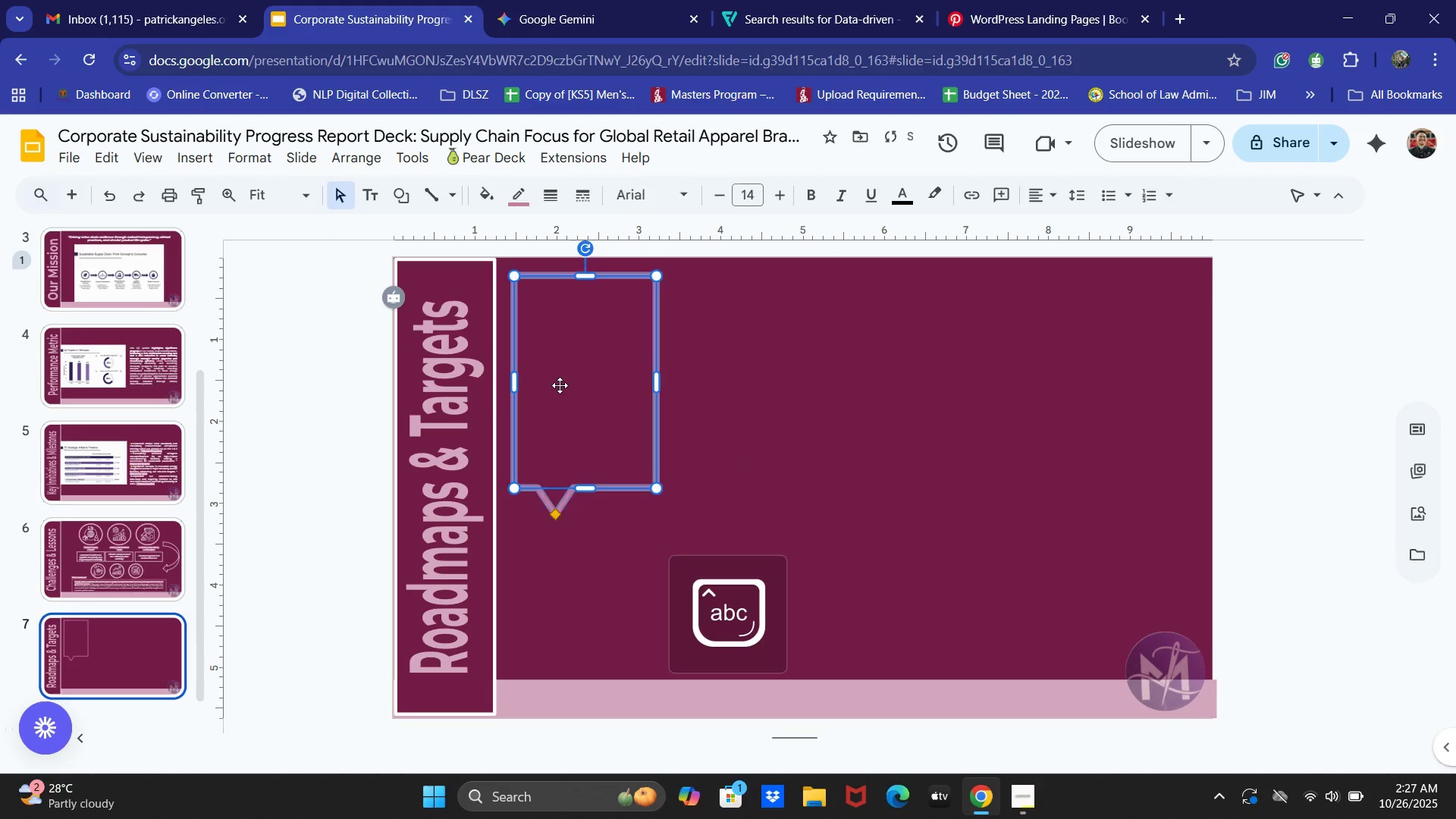 
key(Control+C)
 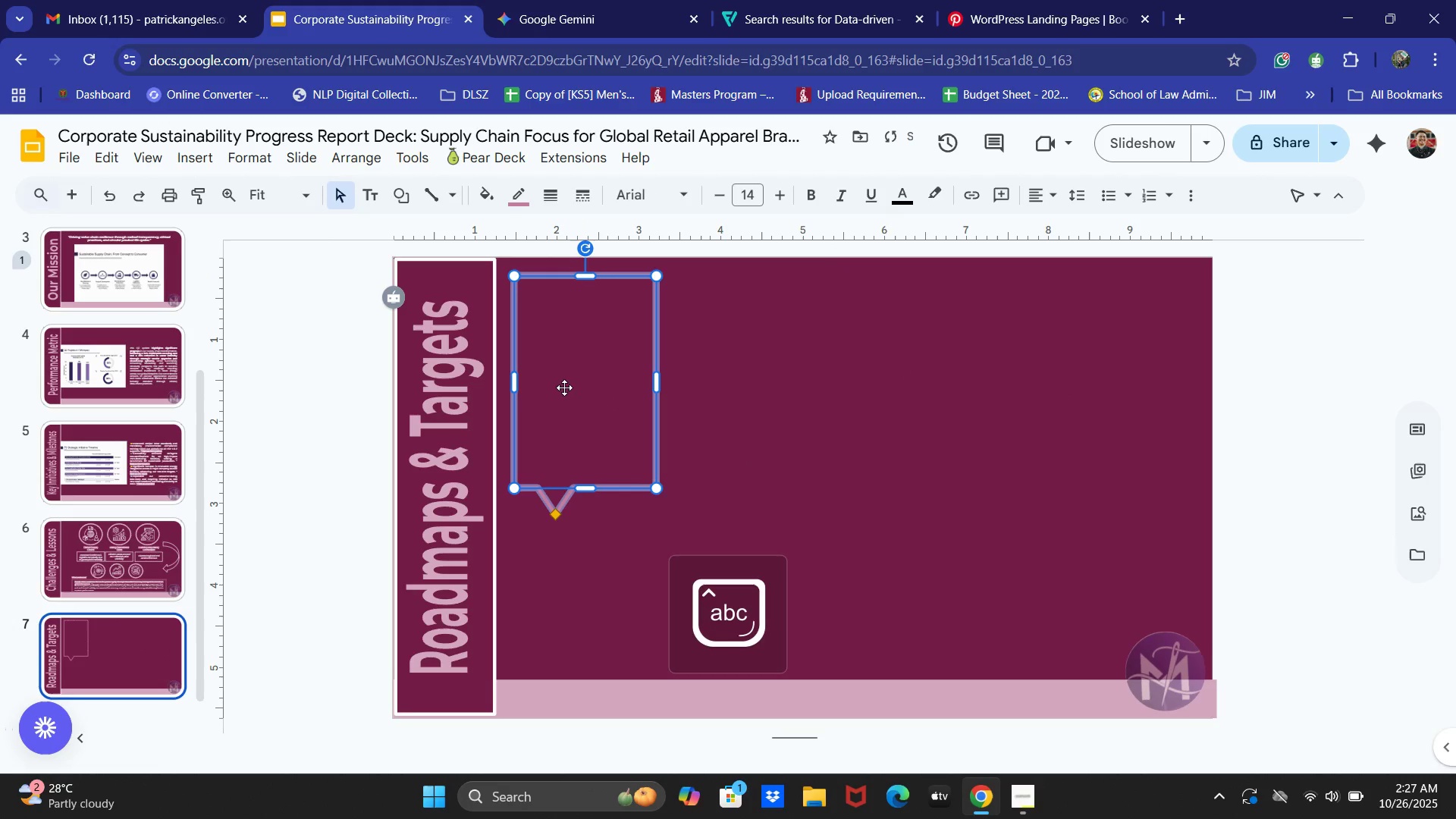 
key(Control+V)
 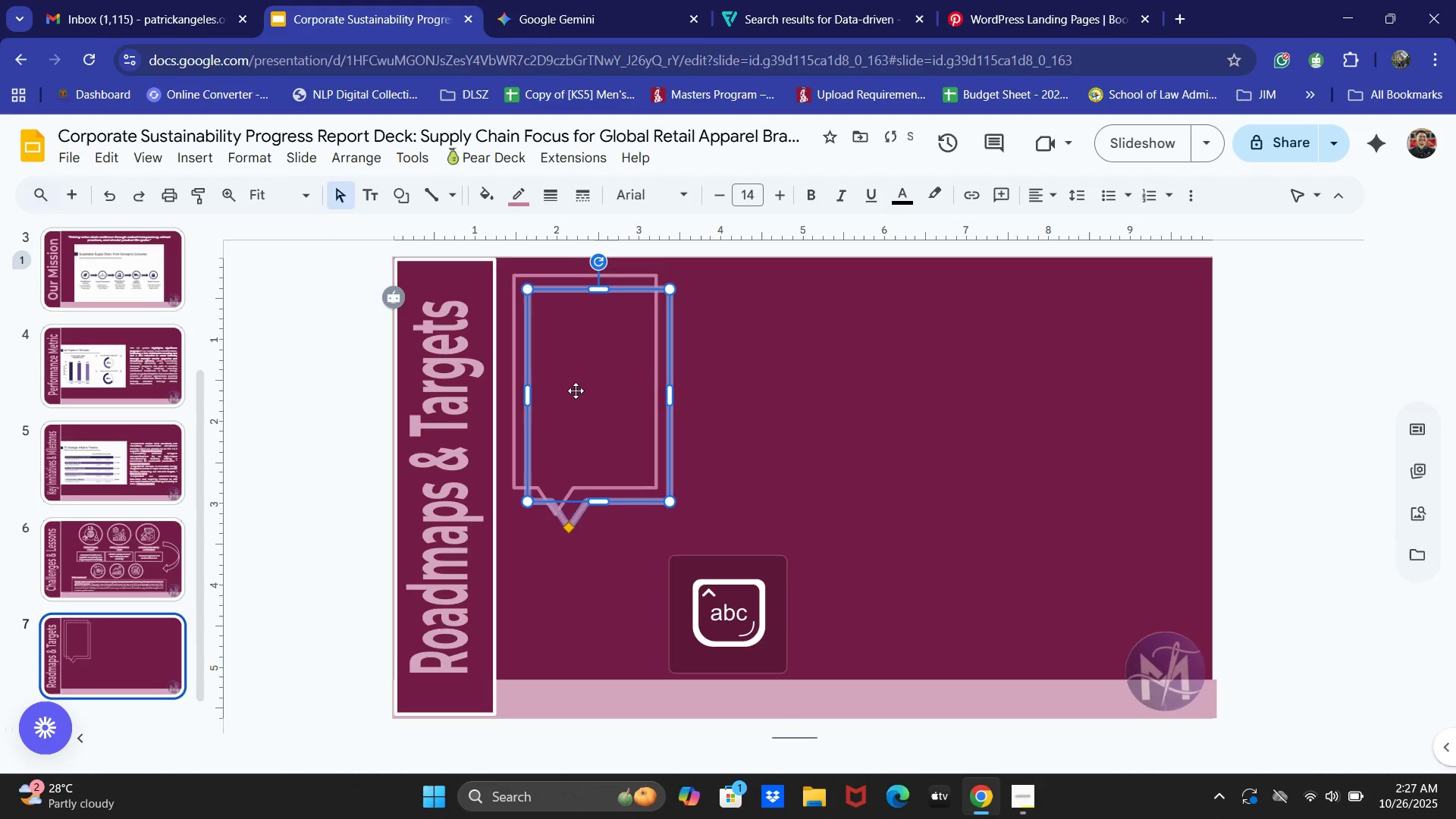 
left_click_drag(start_coordinate=[585, 388], to_coordinate=[747, 376])
 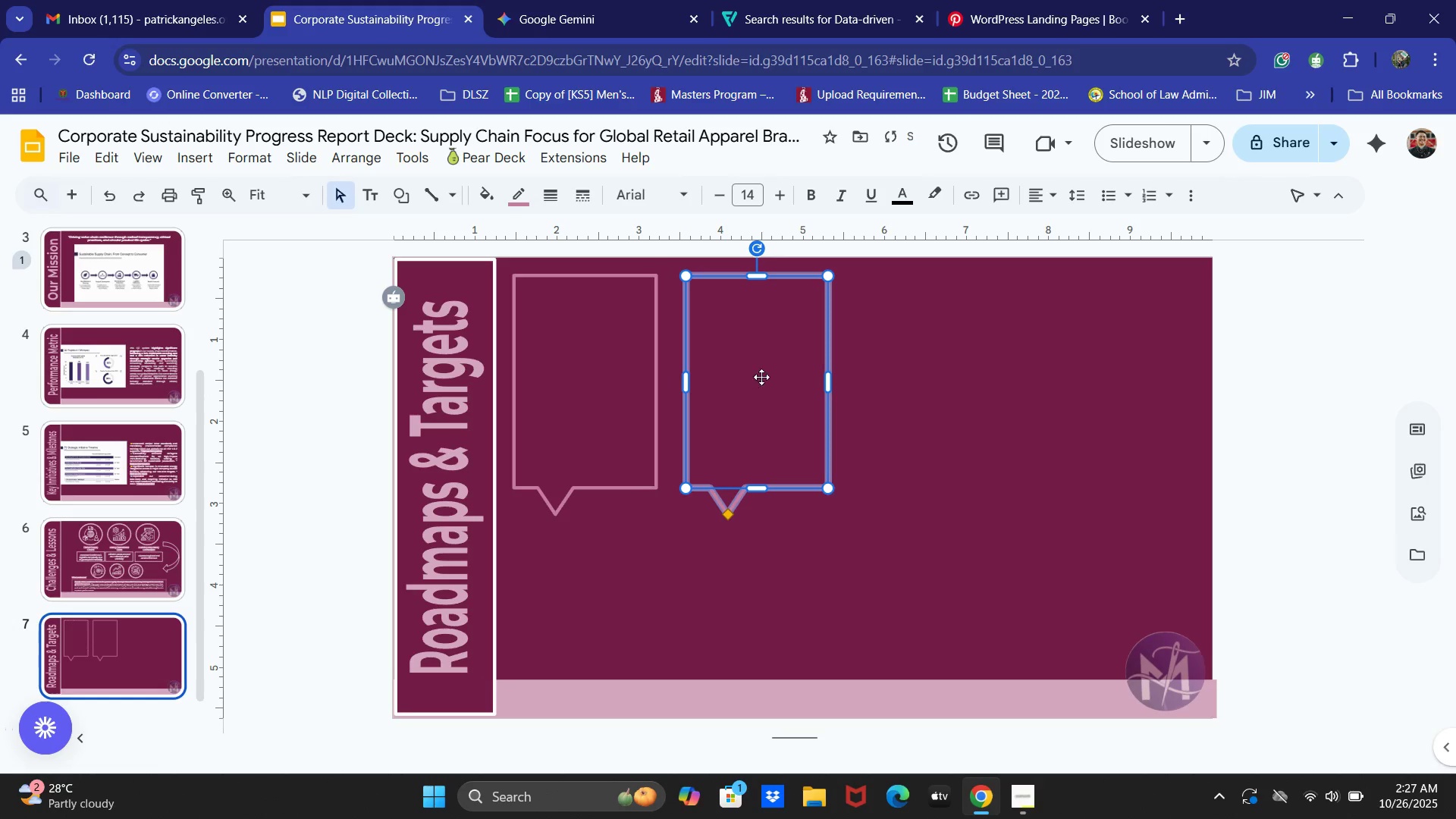 
key(Control+C)
 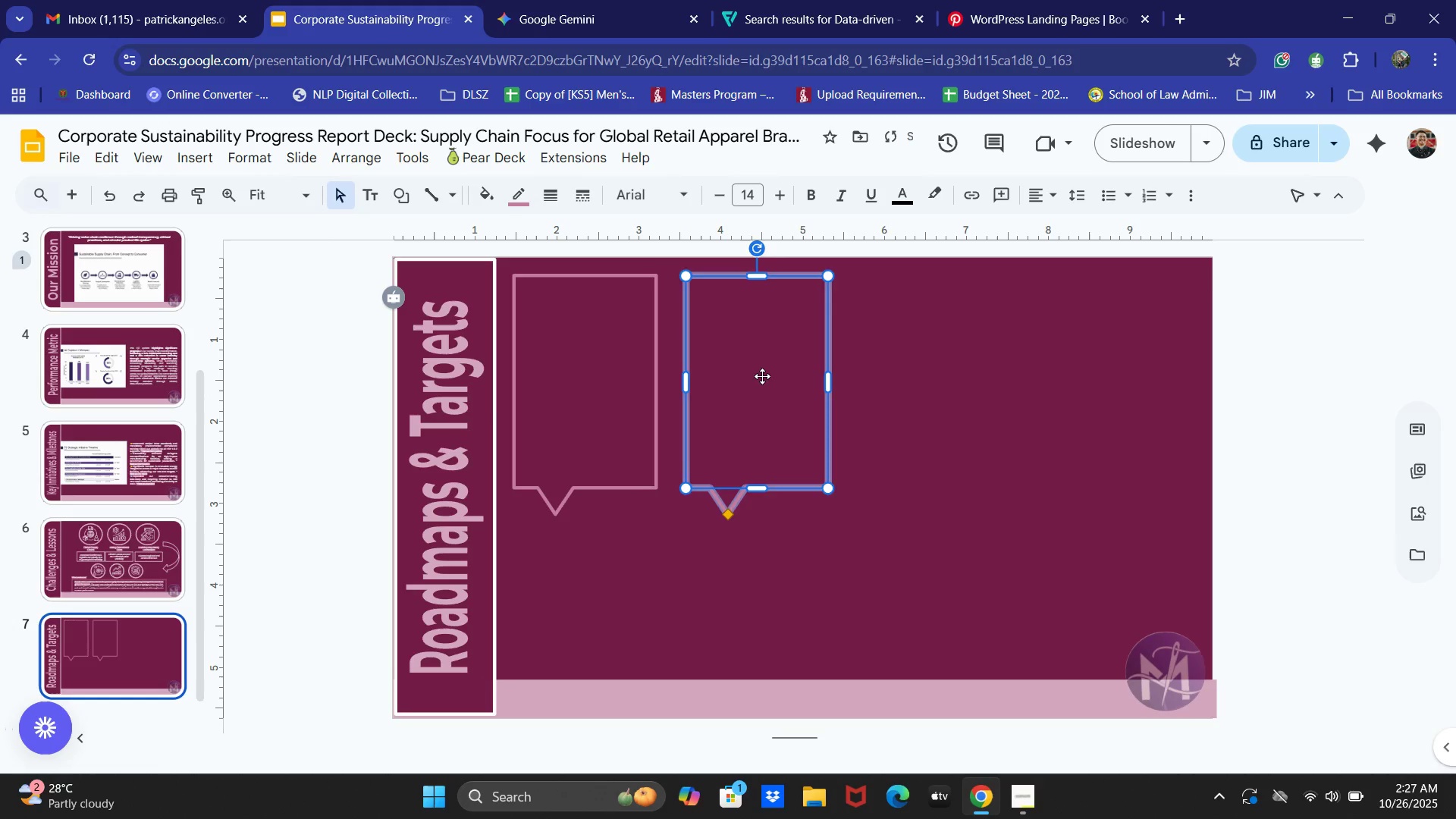 
key(Control+V)
 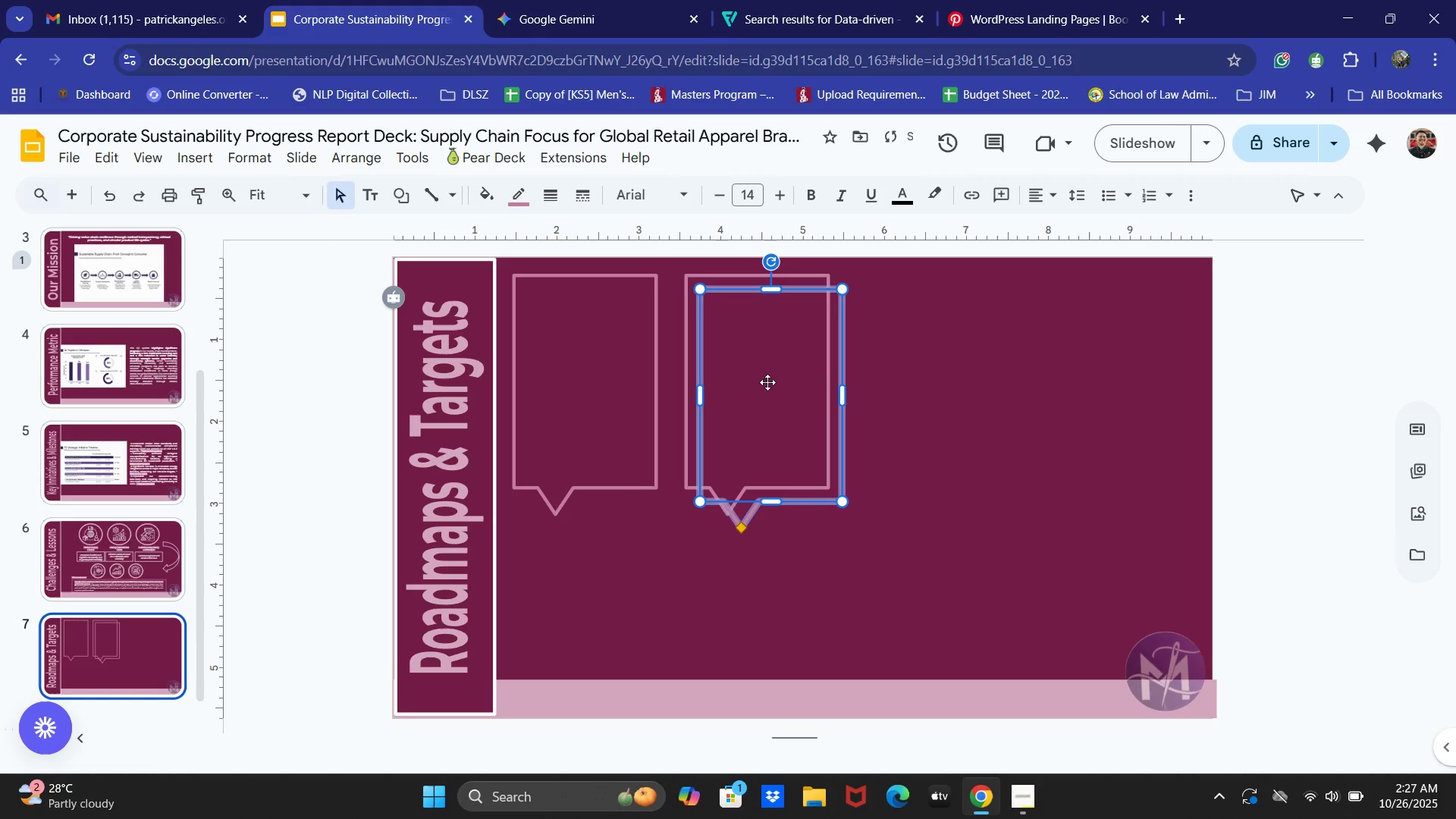 
left_click_drag(start_coordinate=[767, 382], to_coordinate=[921, 366])
 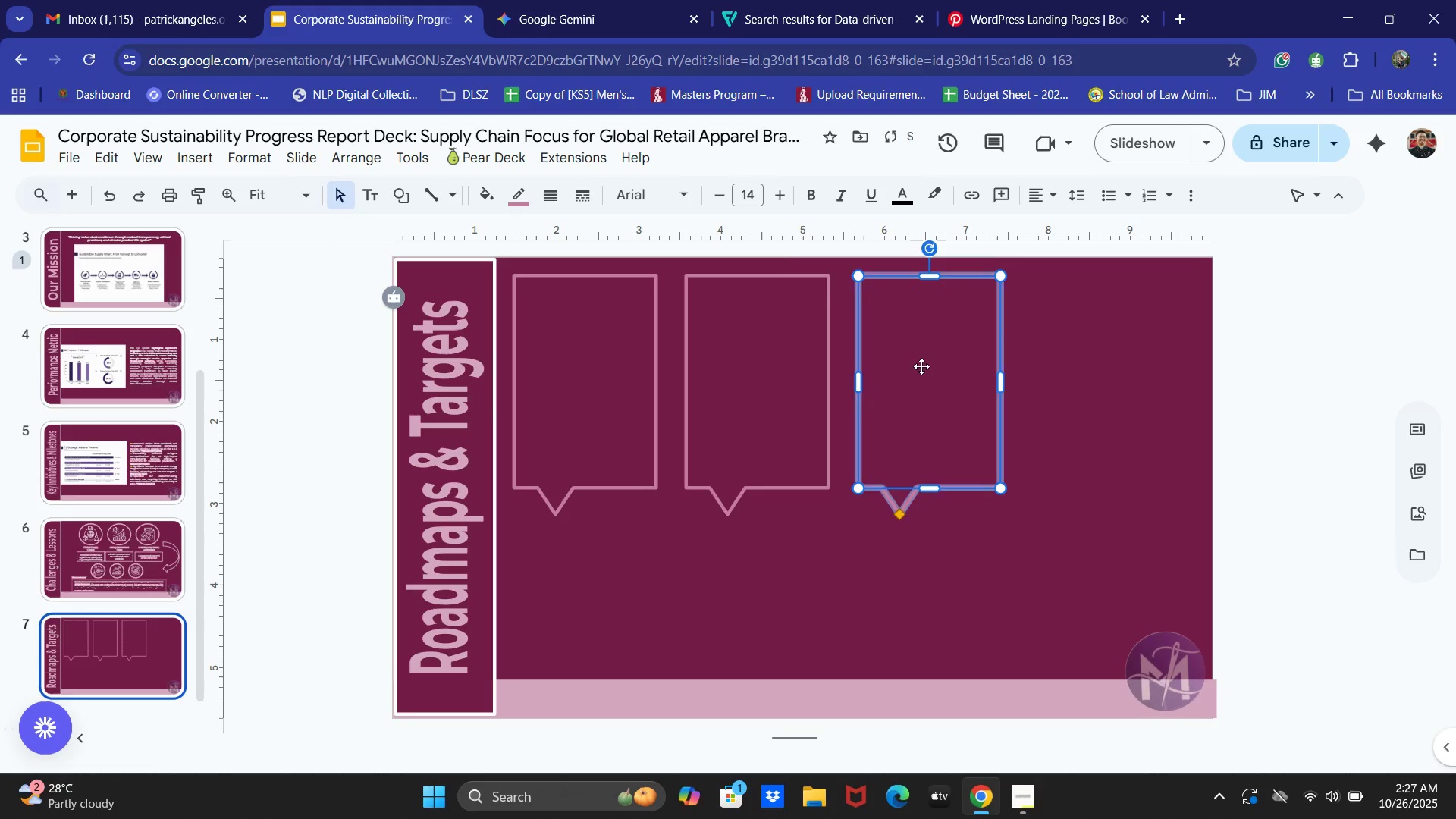 
key(Control+V)
 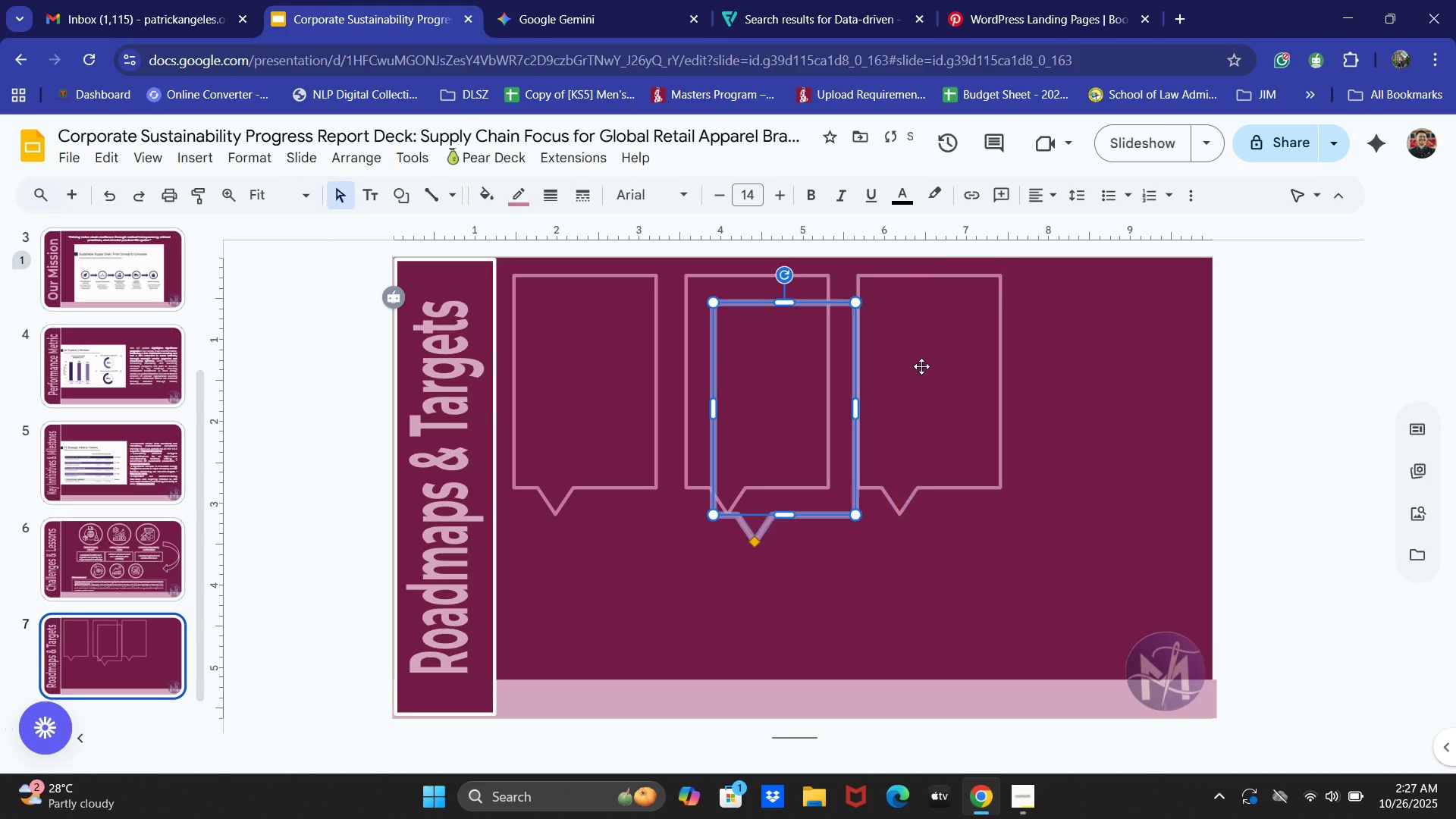 
left_click([925, 372])
 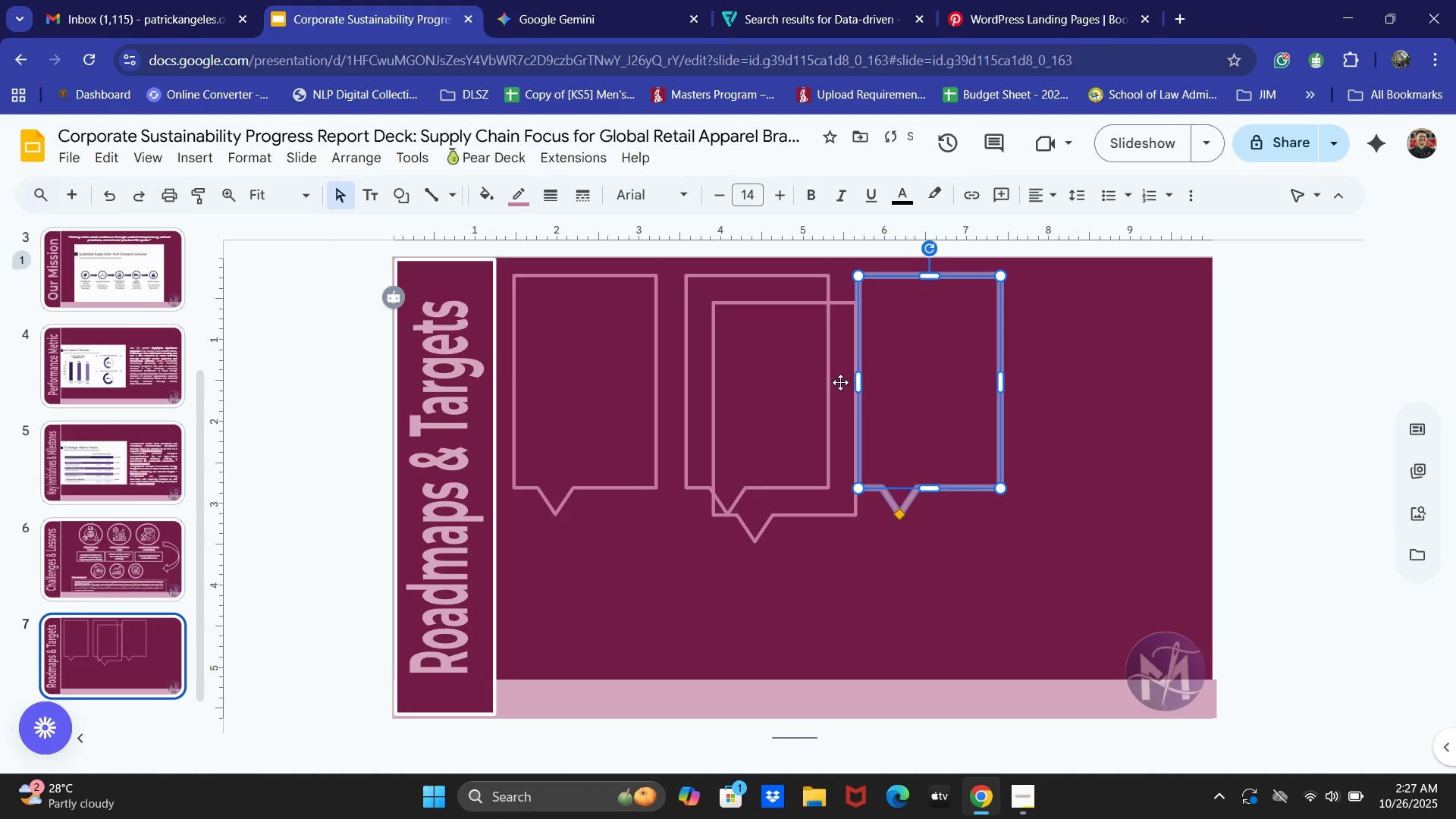 
left_click([794, 387])
 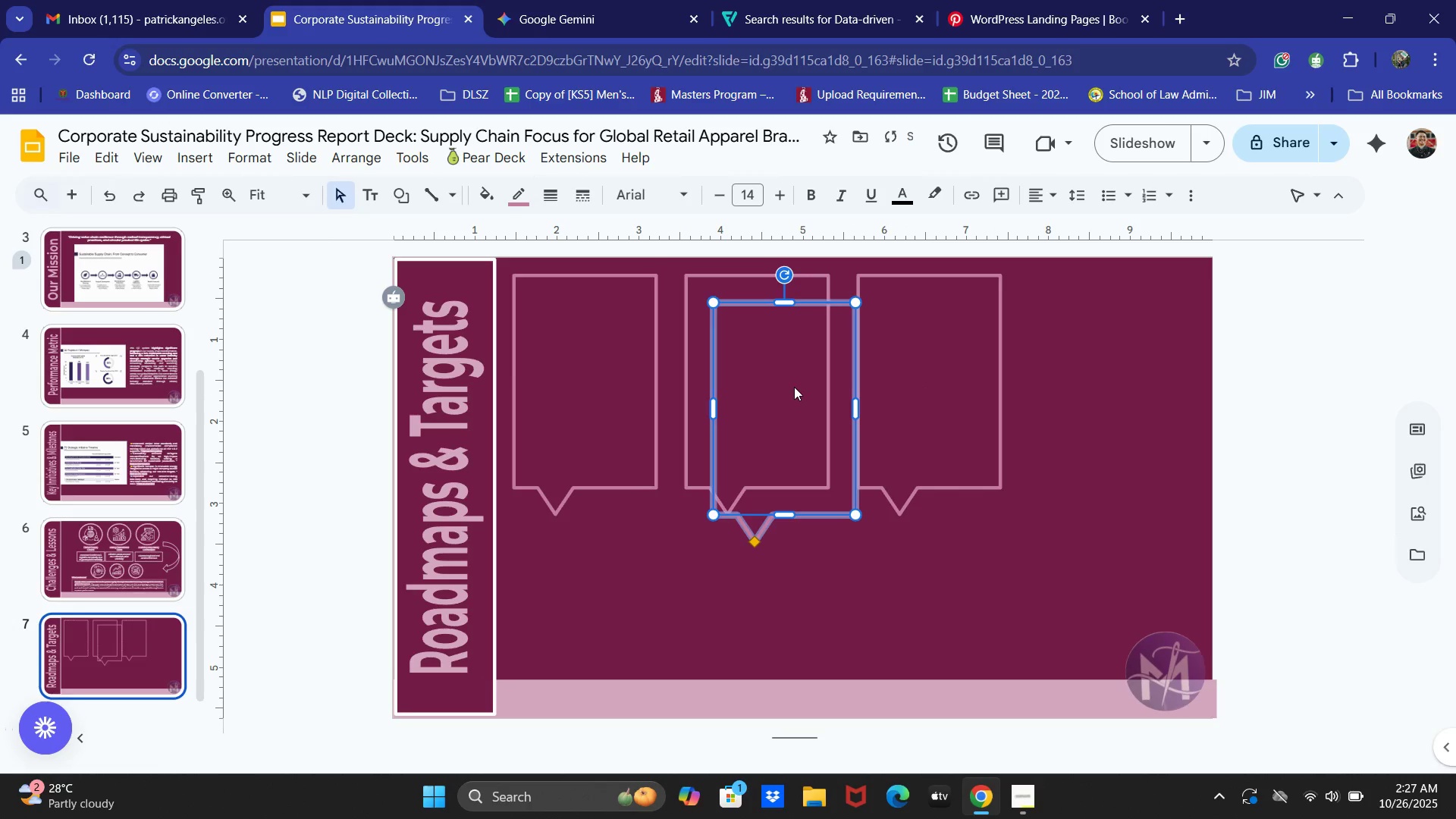 
left_click_drag(start_coordinate=[794, 387], to_coordinate=[1118, 359])
 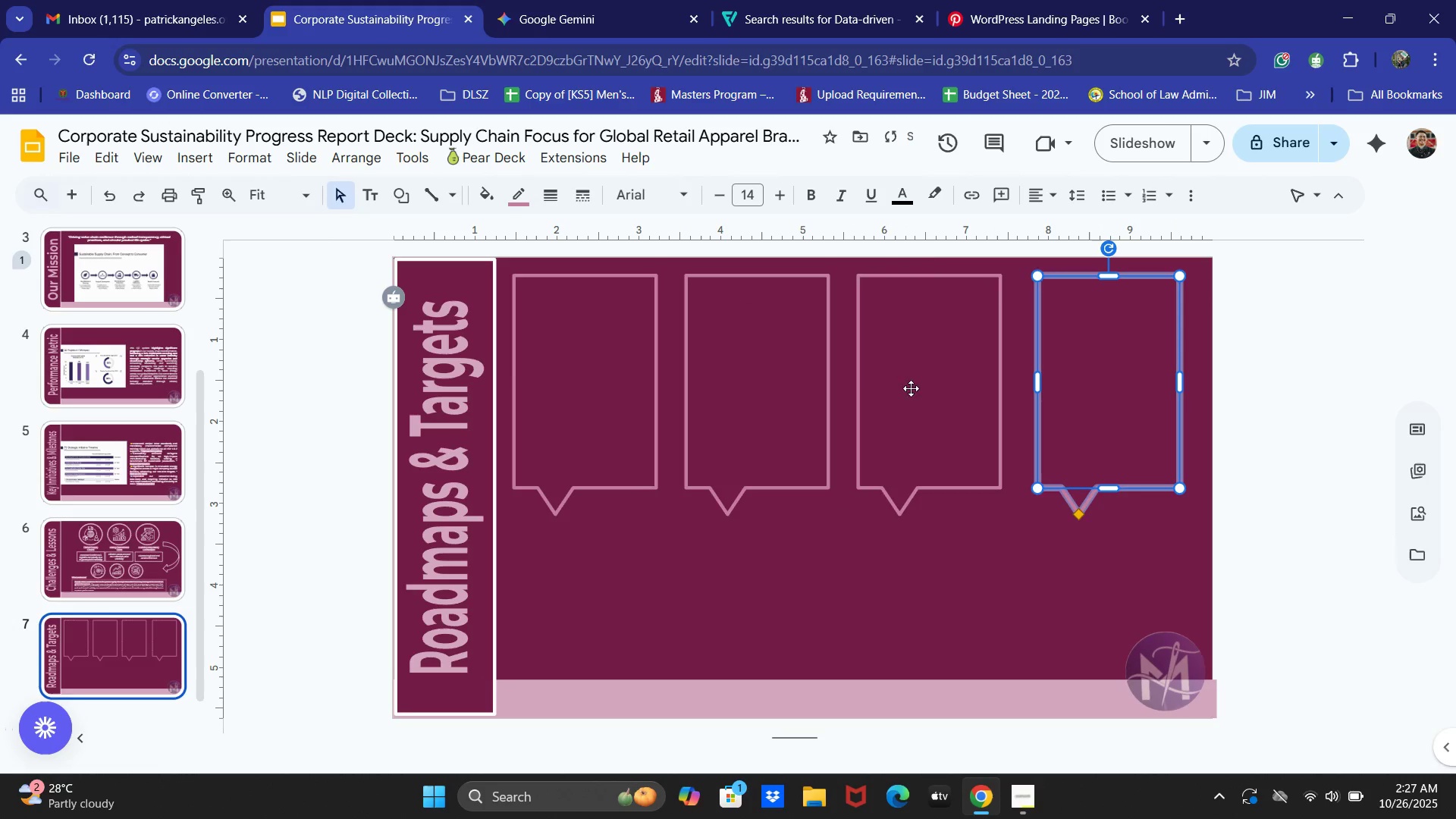 
left_click([901, 388])
 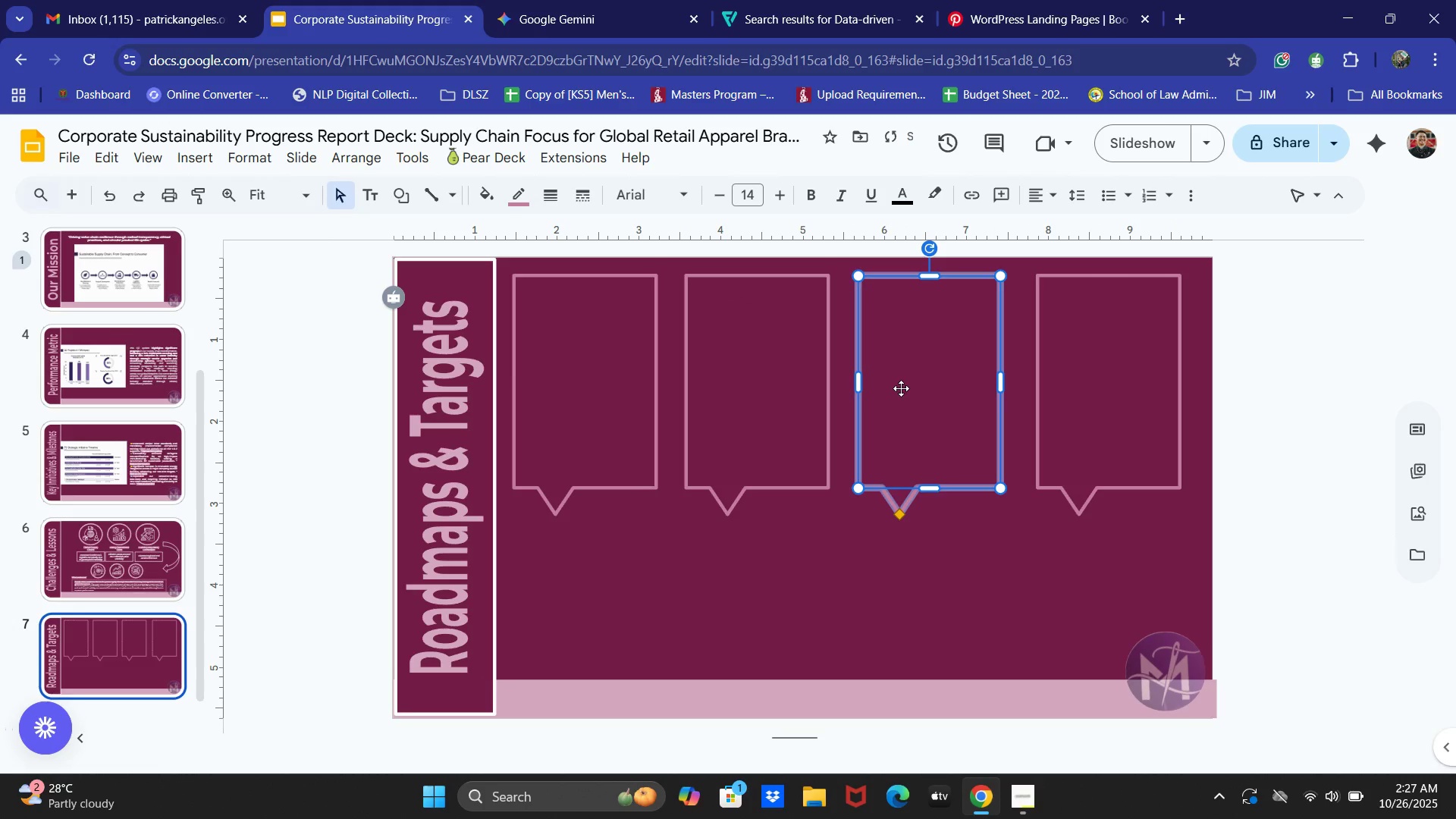 
left_click_drag(start_coordinate=[901, 388], to_coordinate=[910, 388])
 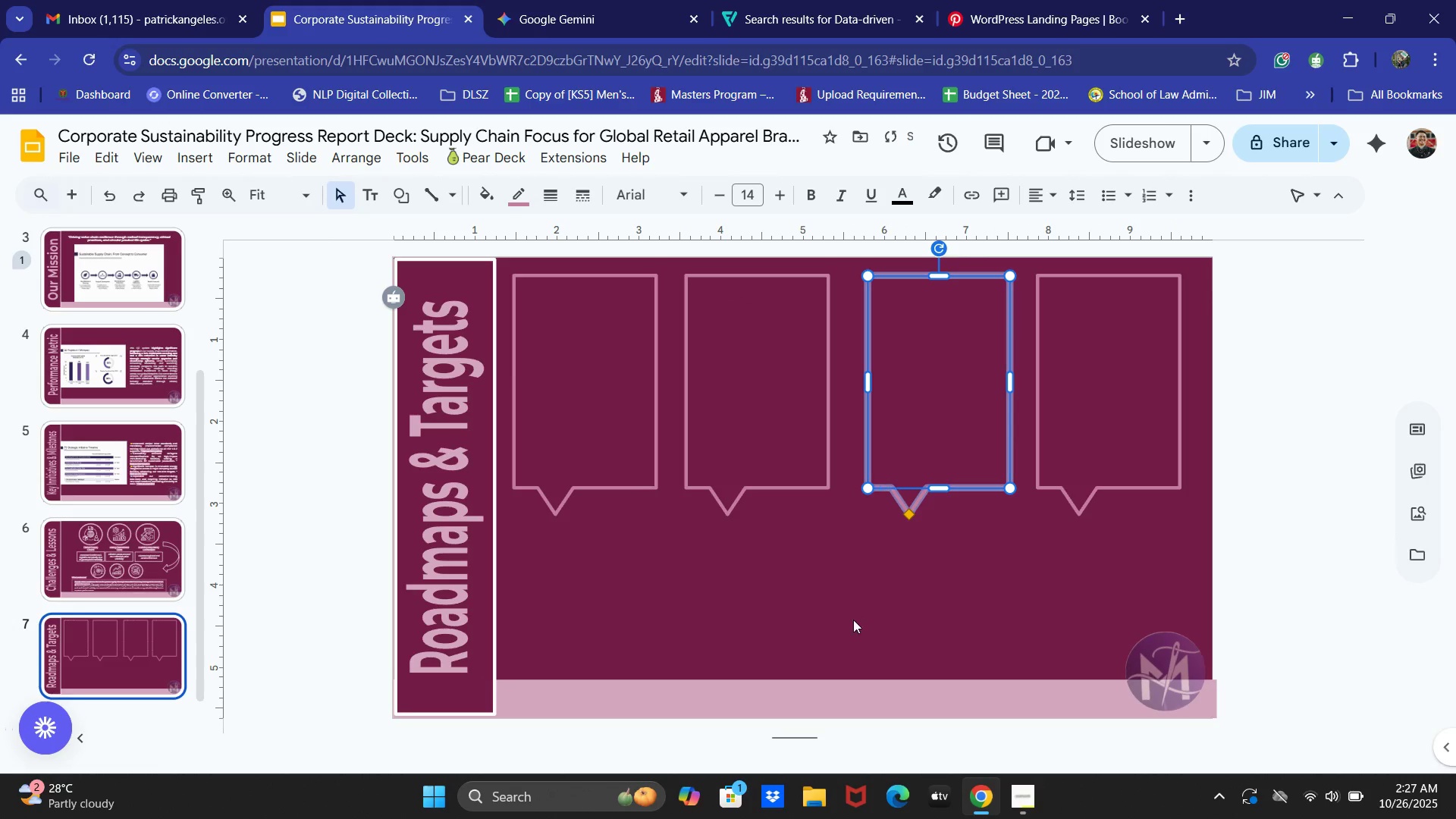 
left_click([853, 620])
 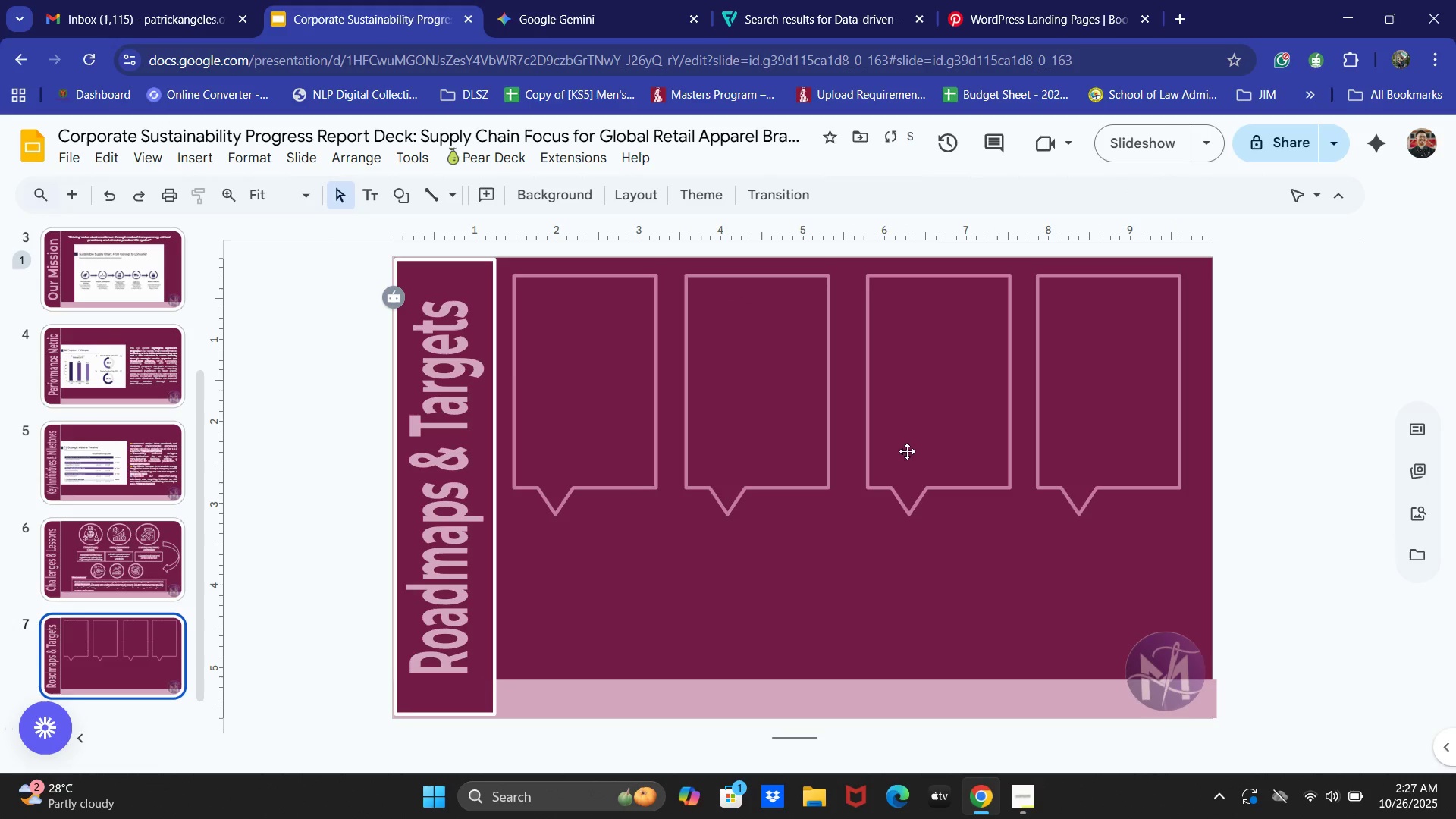 
left_click([952, 382])
 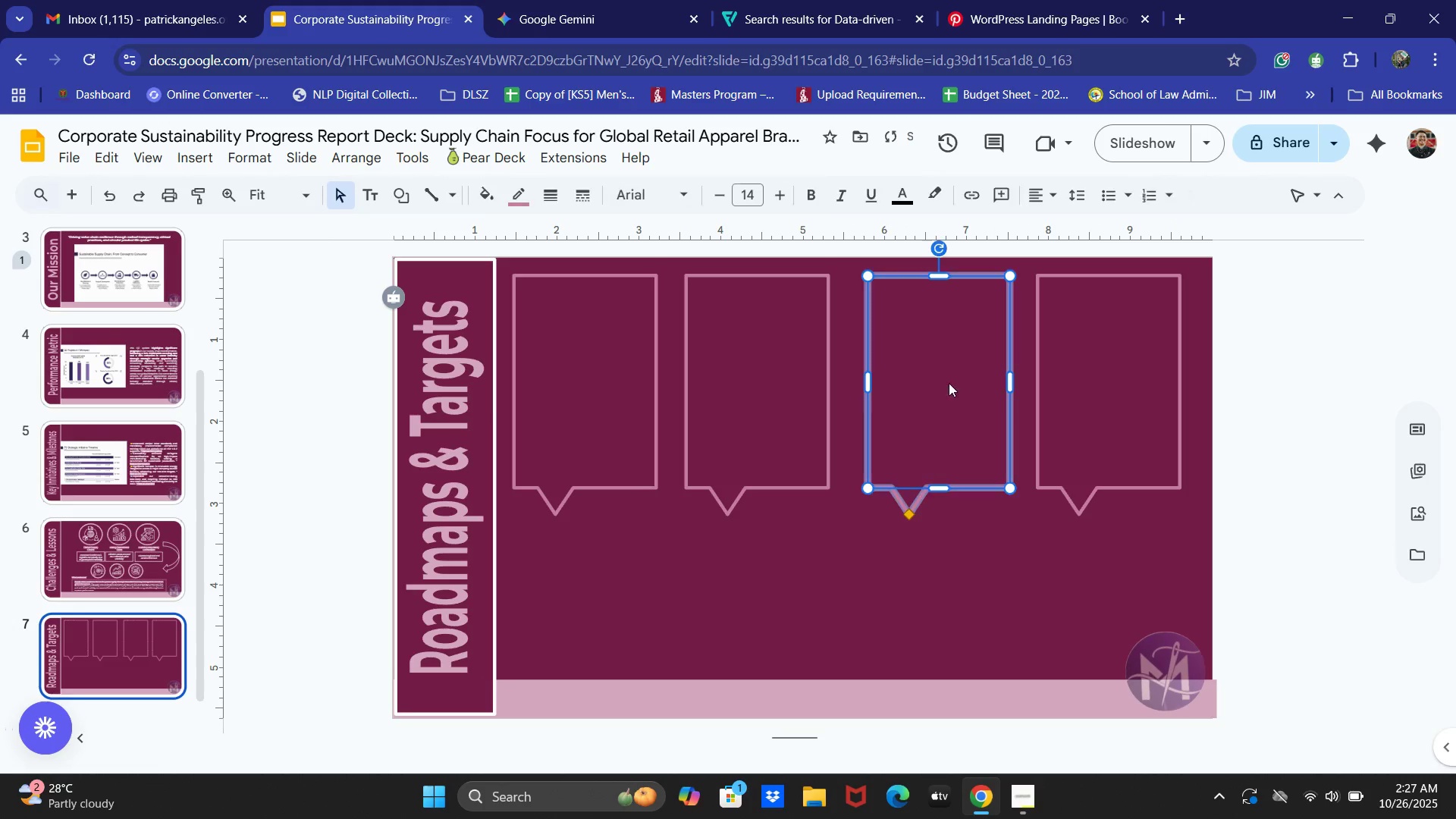 
left_click_drag(start_coordinate=[949, 383], to_coordinate=[936, 383])
 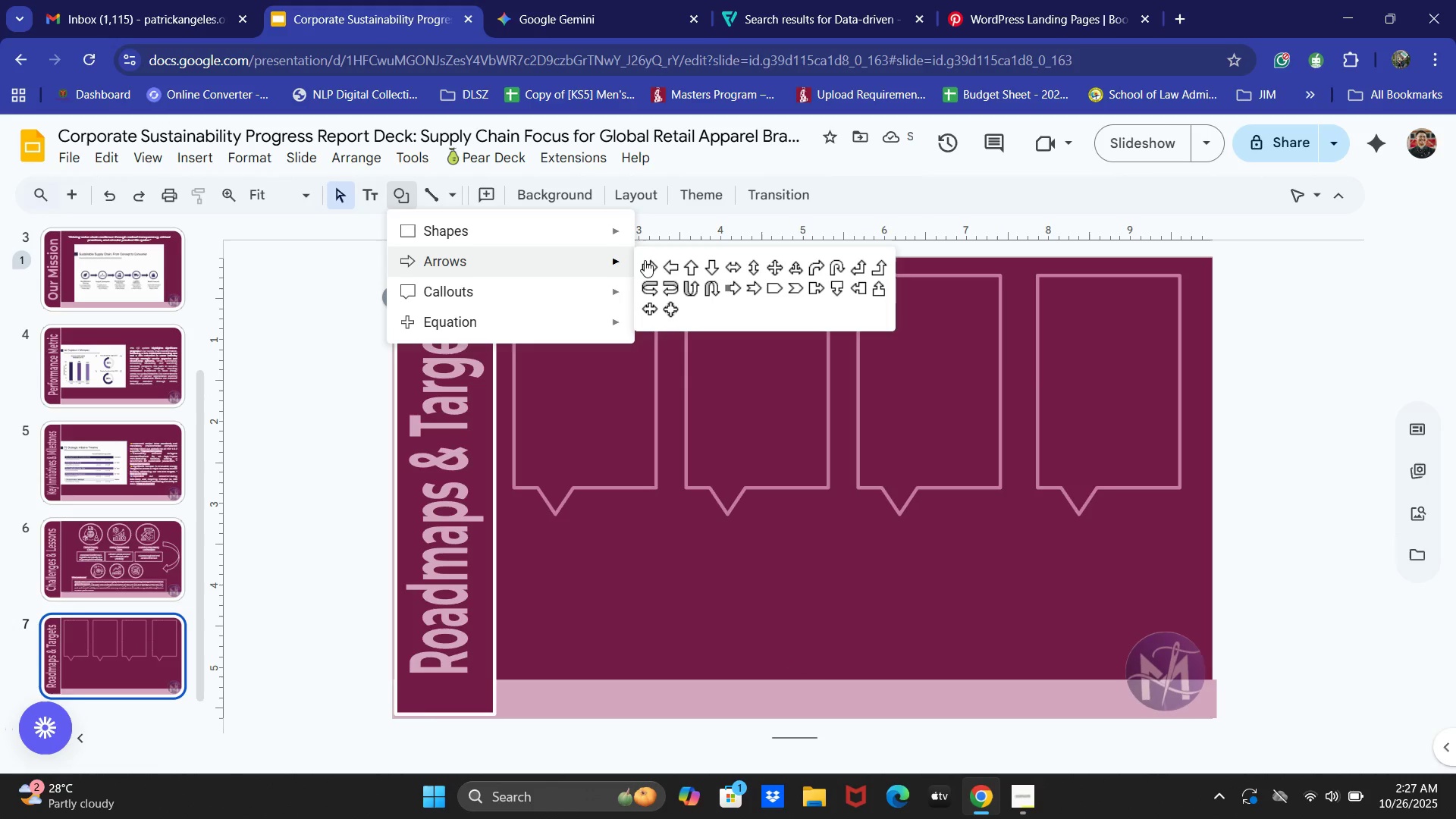 
left_click([642, 261])
 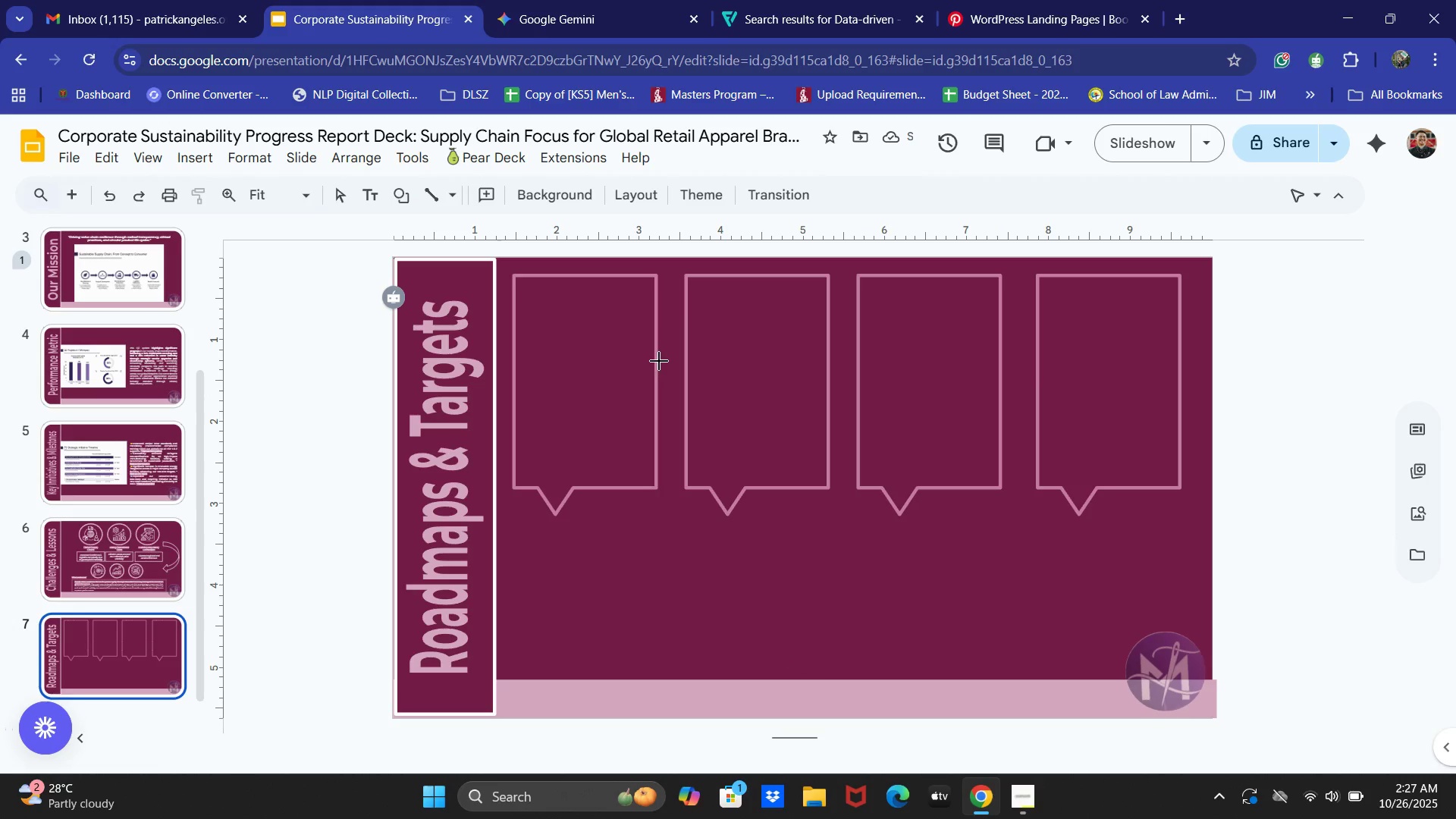 
left_click_drag(start_coordinate=[659, 359], to_coordinate=[679, 384])
 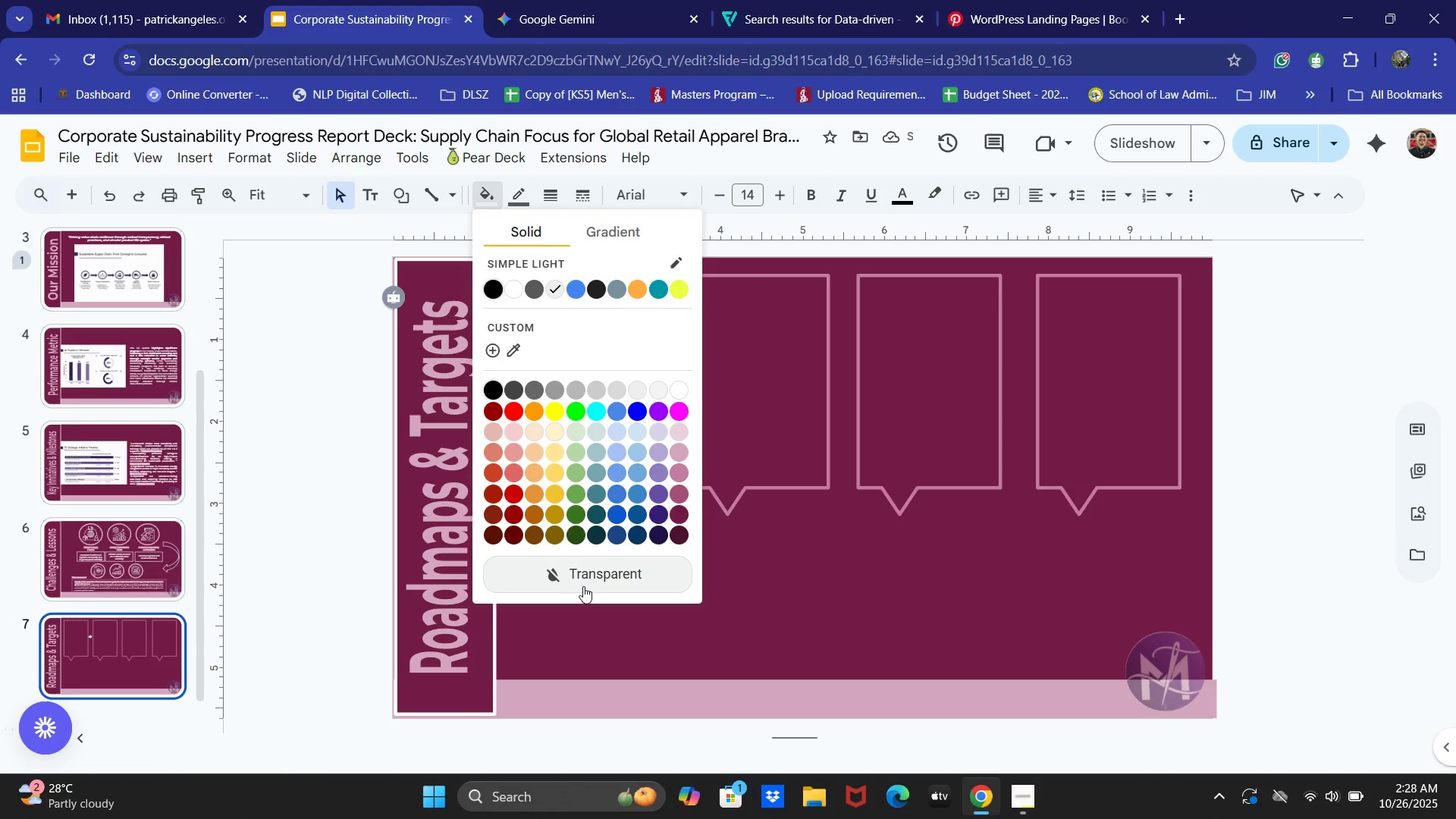 
wait(5.28)
 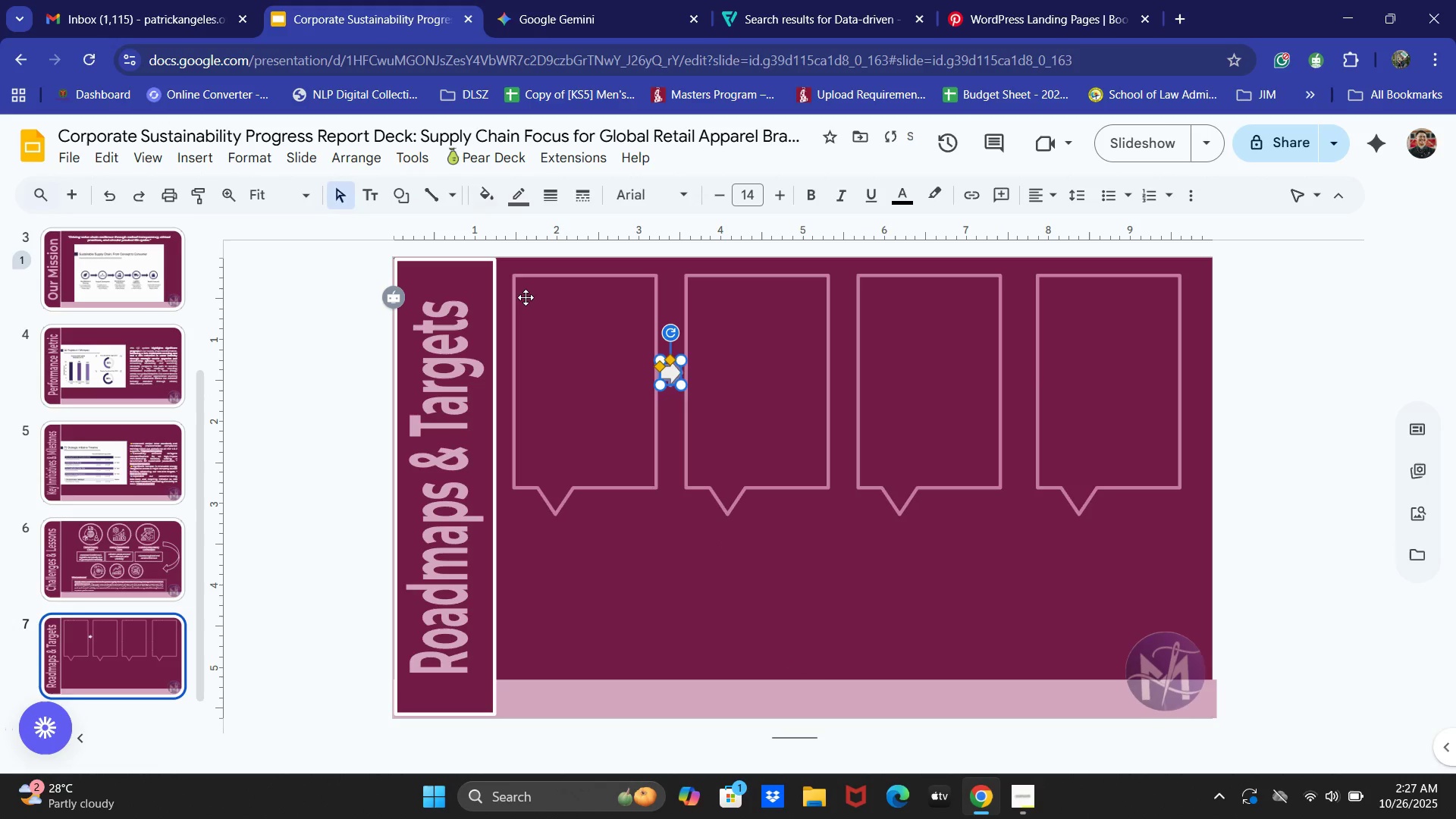 
left_click([515, 193])
 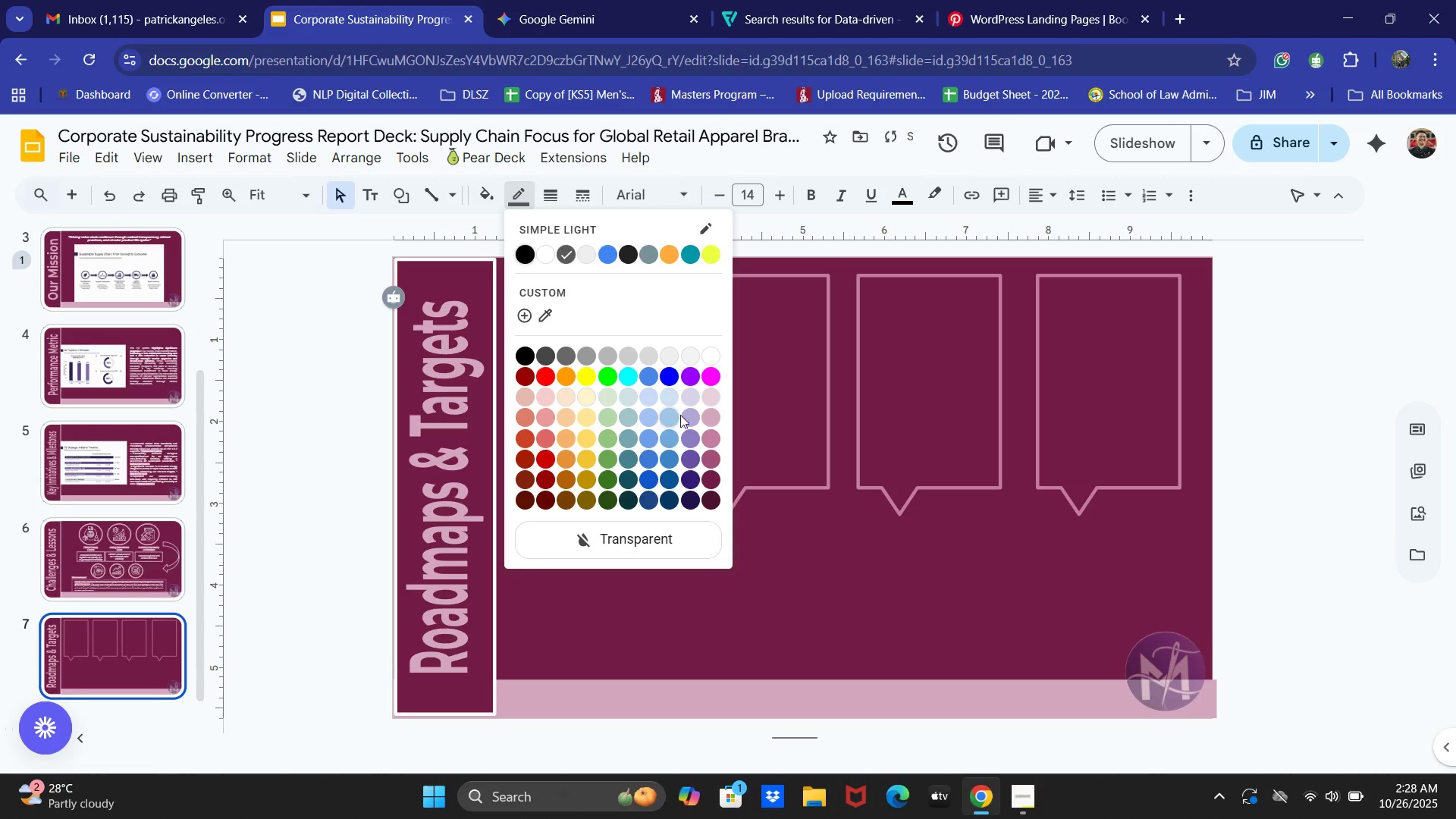 
left_click([706, 391])
 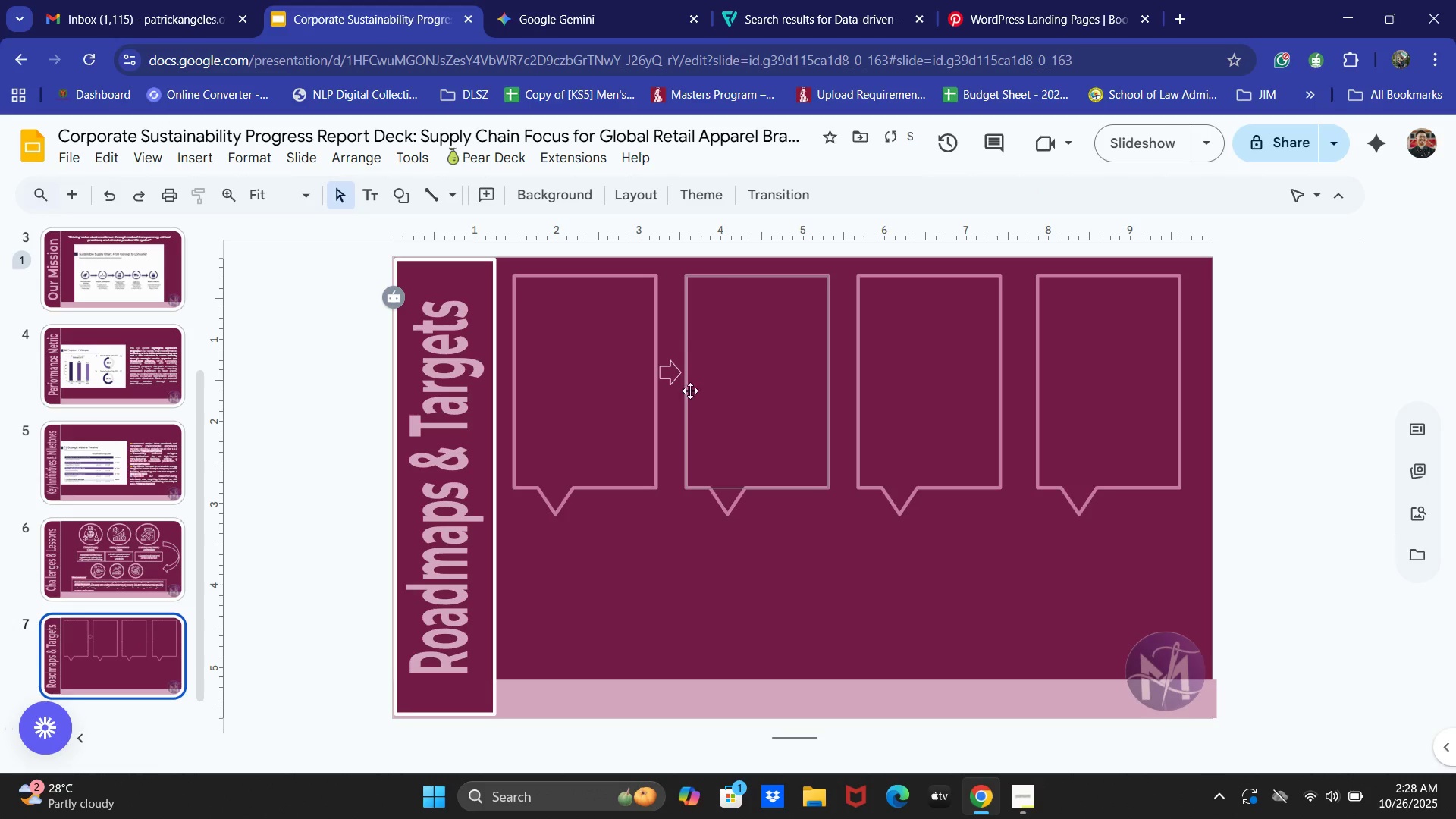 
left_click([671, 375])
 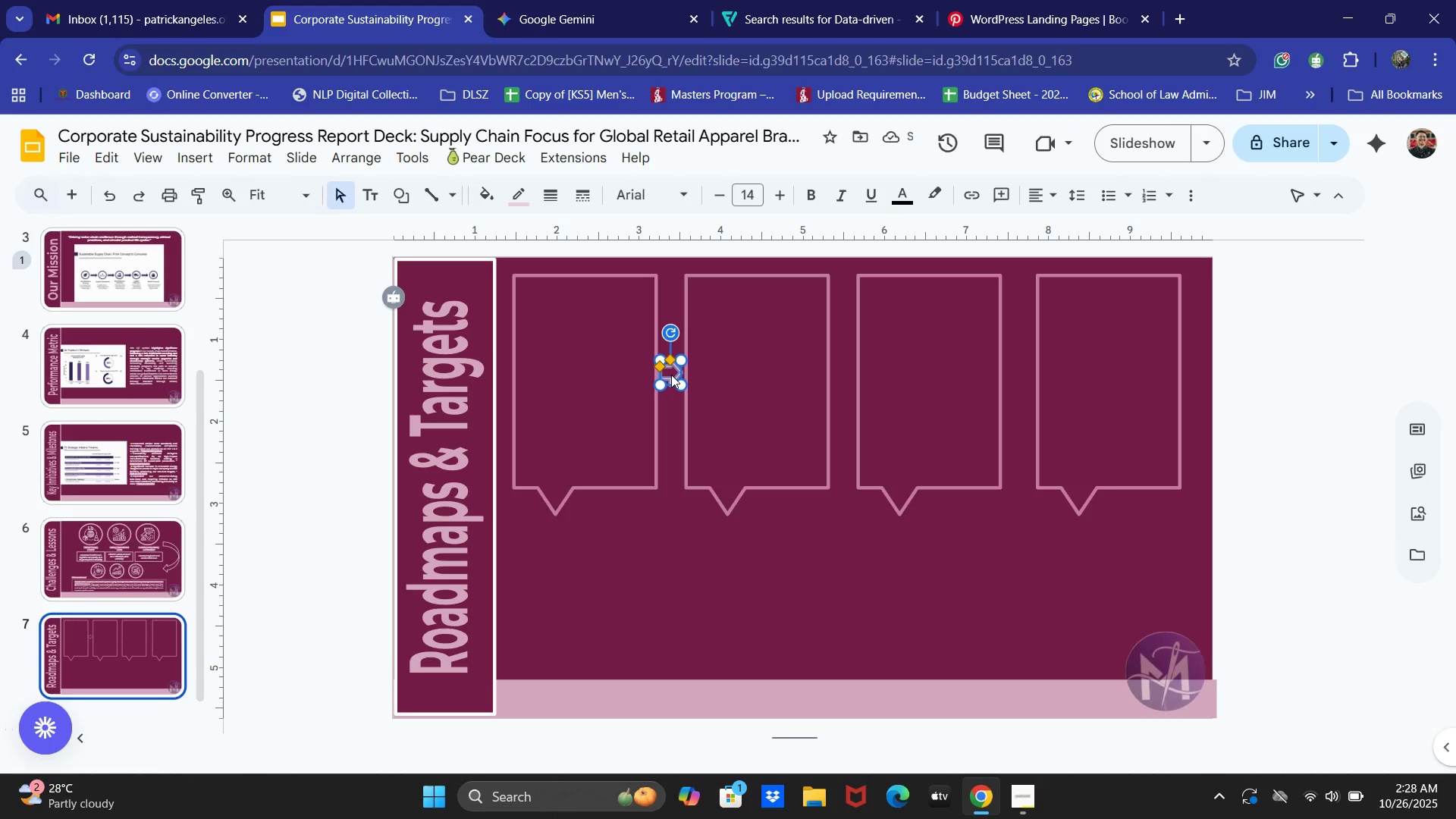 
key(ArrowRight)
 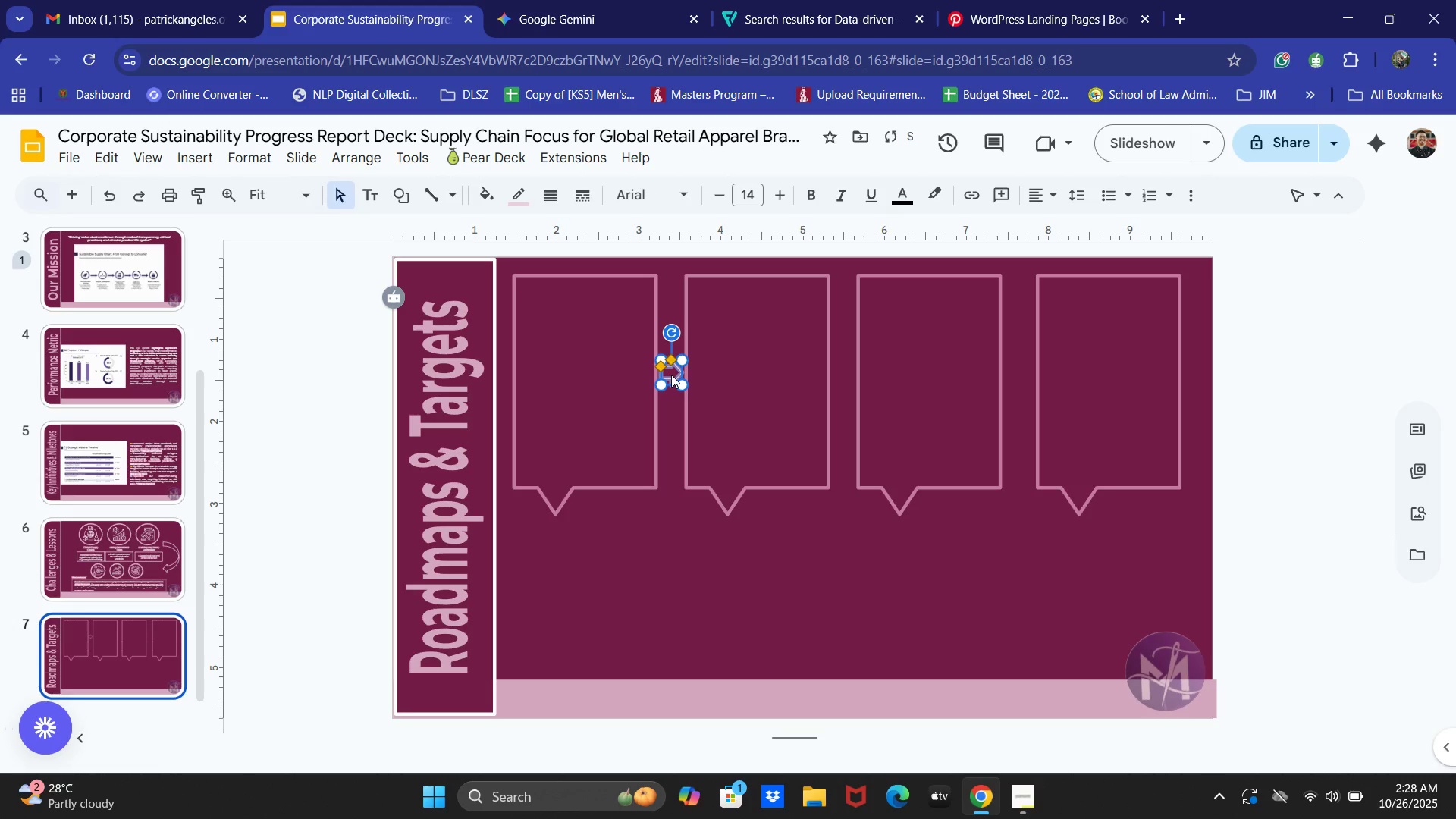 
key(ArrowDown)
 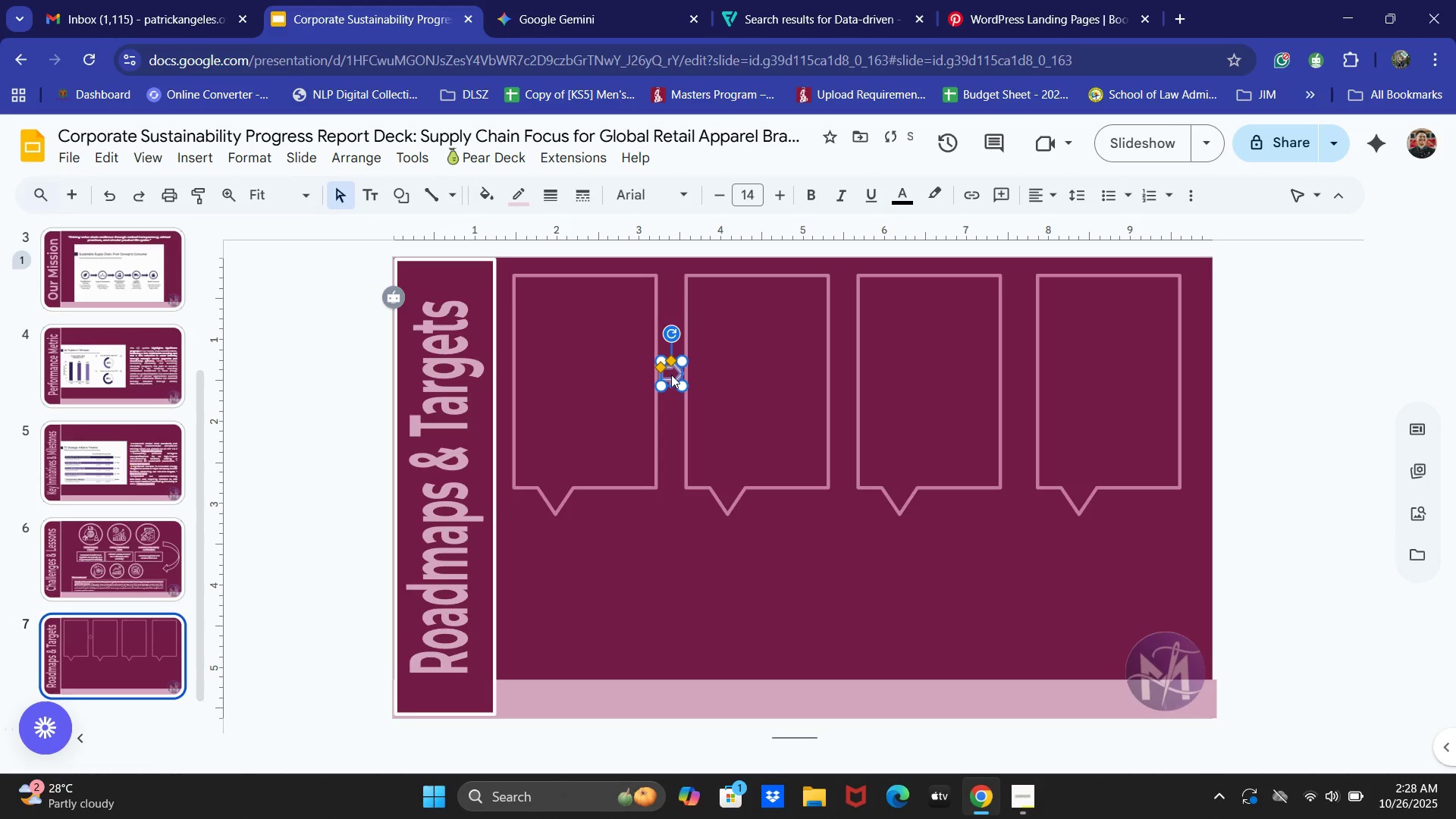 
key(ArrowDown)
 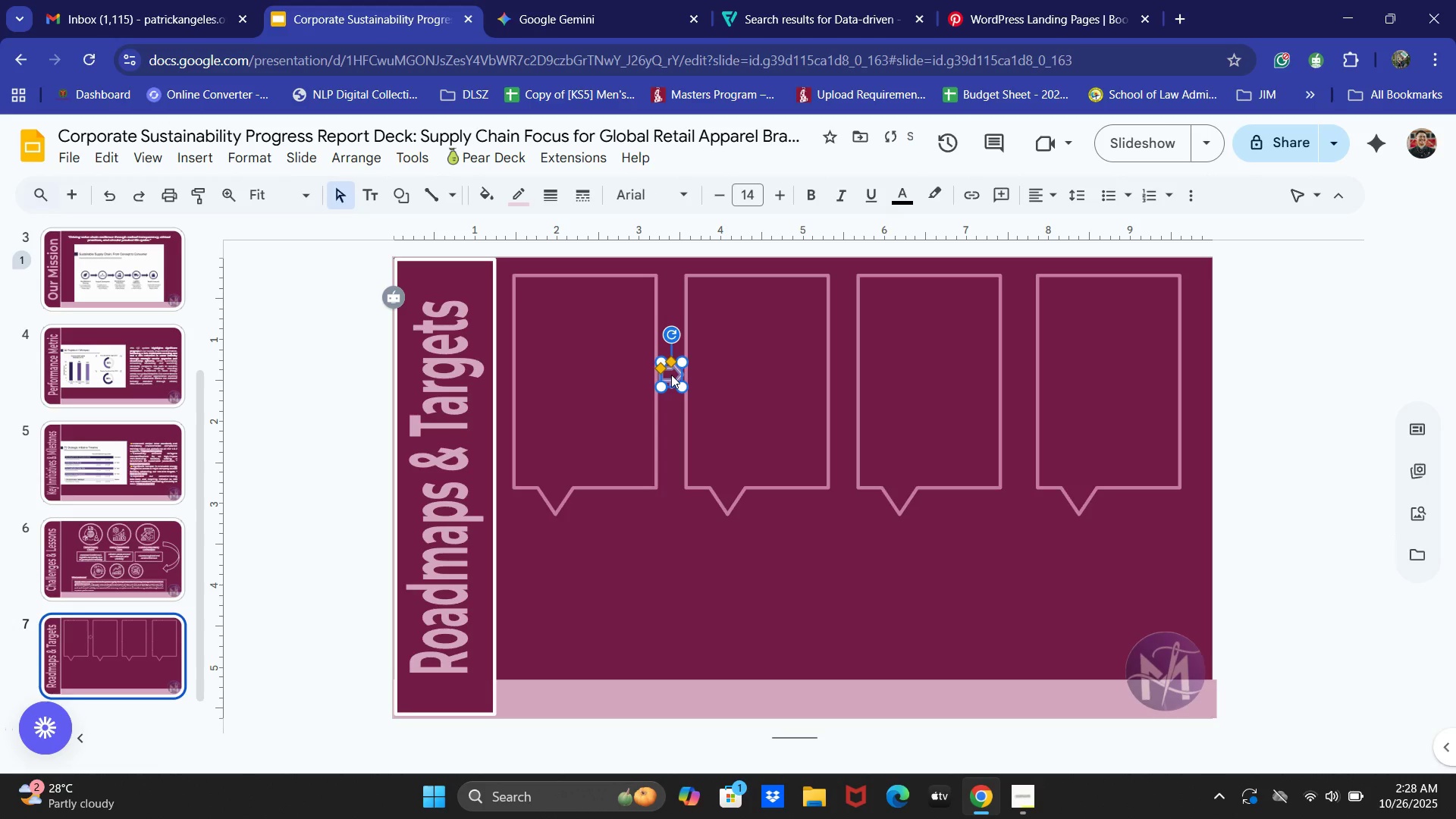 
key(ArrowDown)
 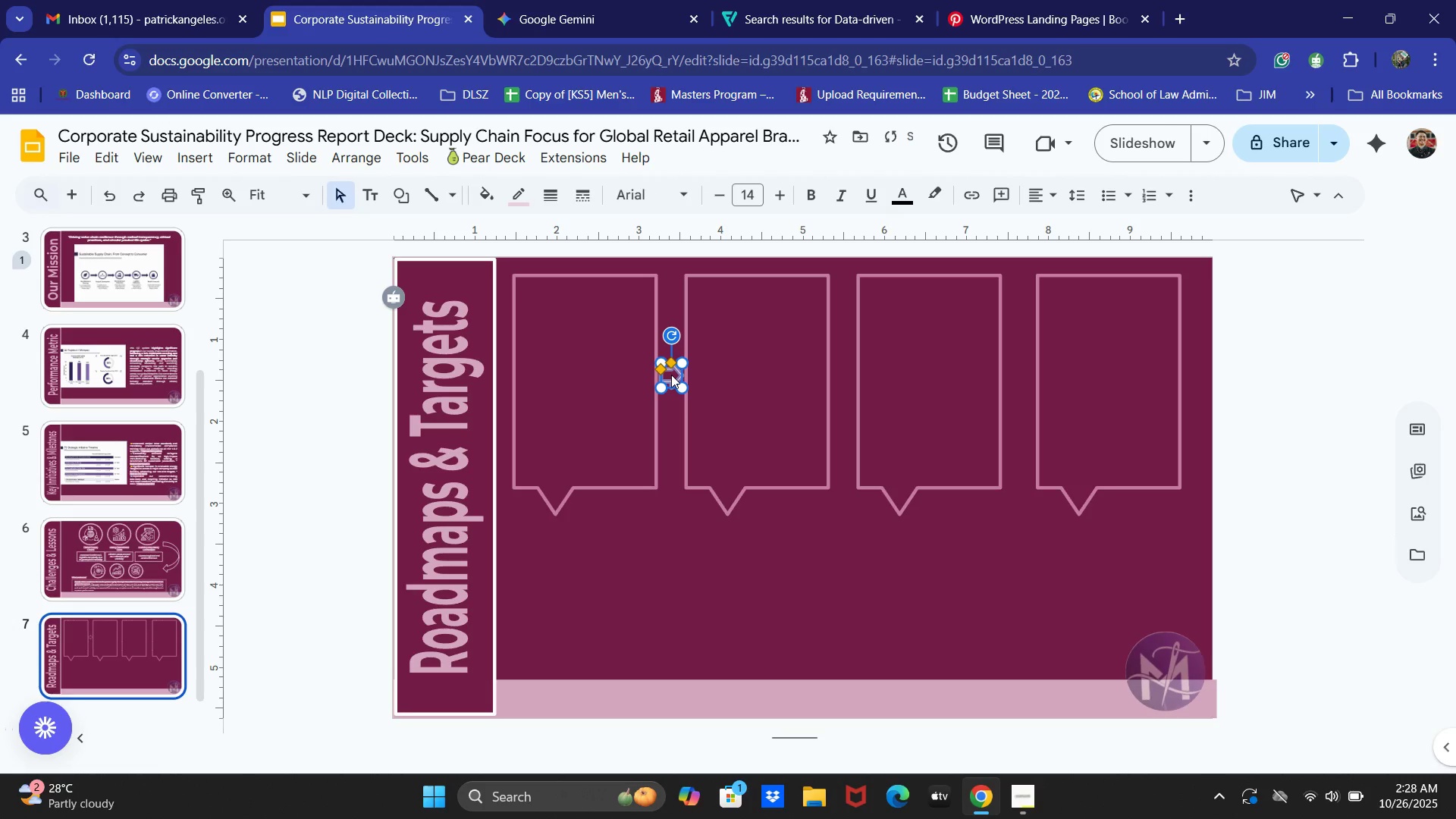 
key(ArrowDown)
 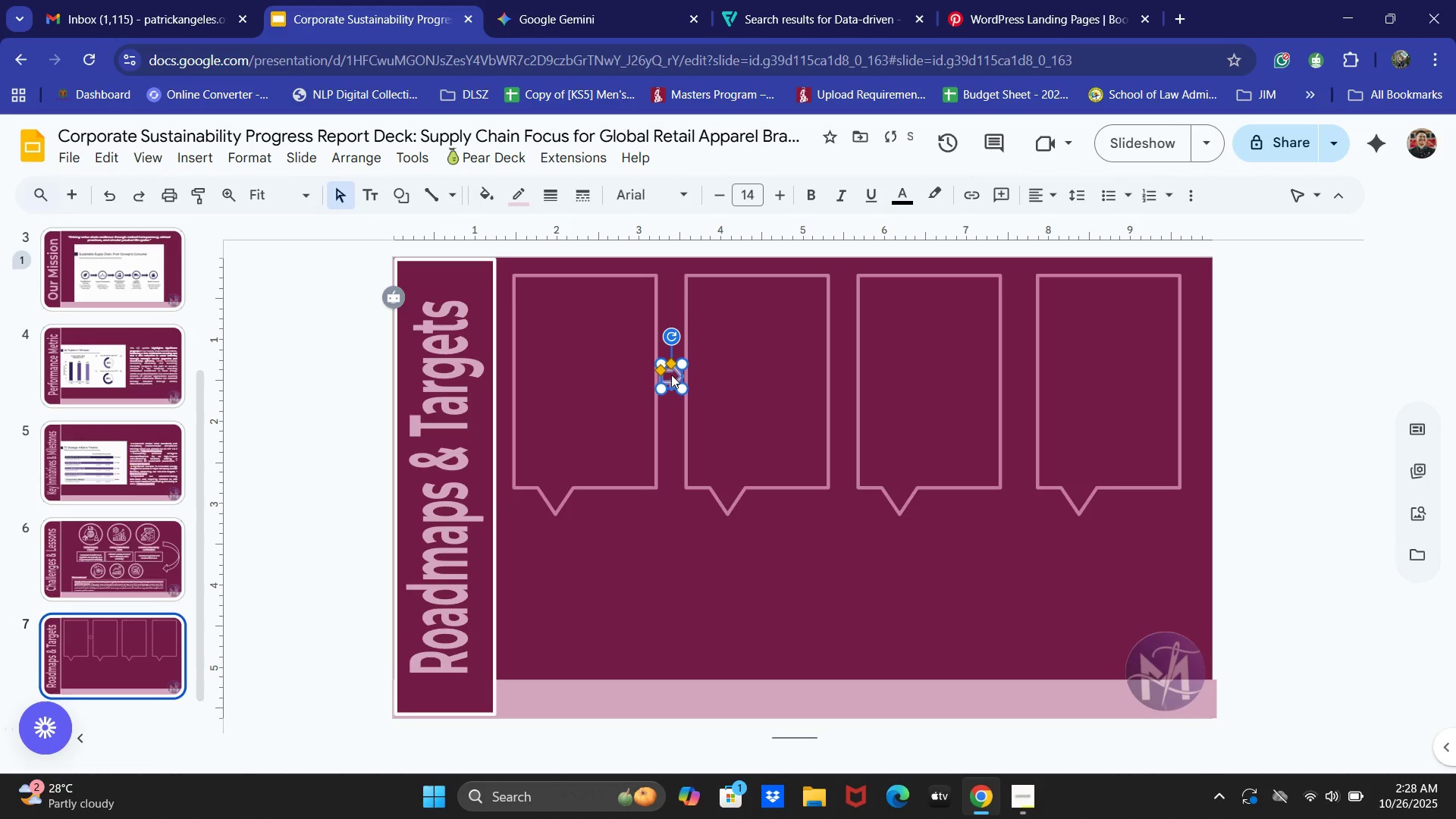 
key(ArrowDown)
 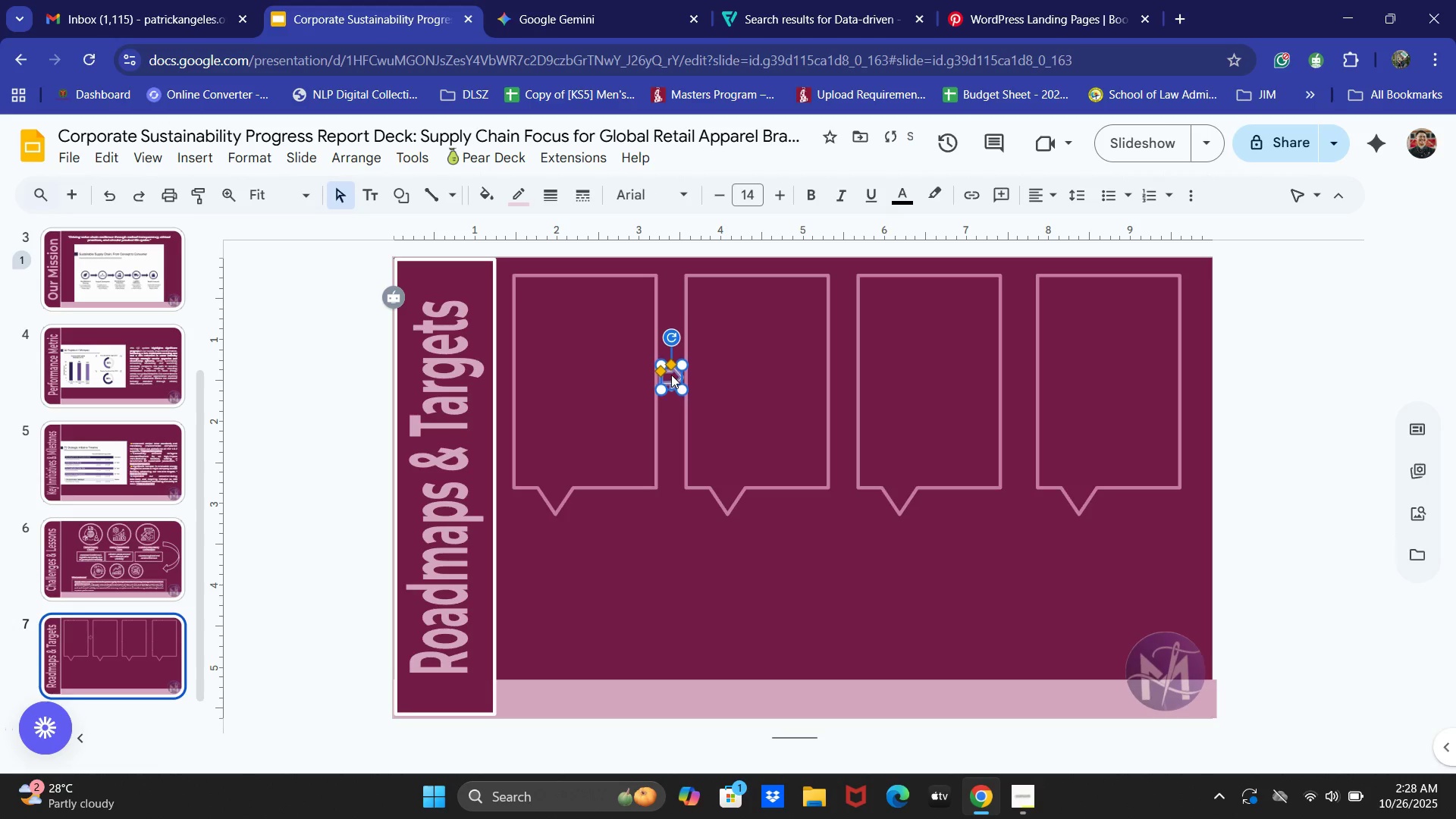 
key(ArrowDown)
 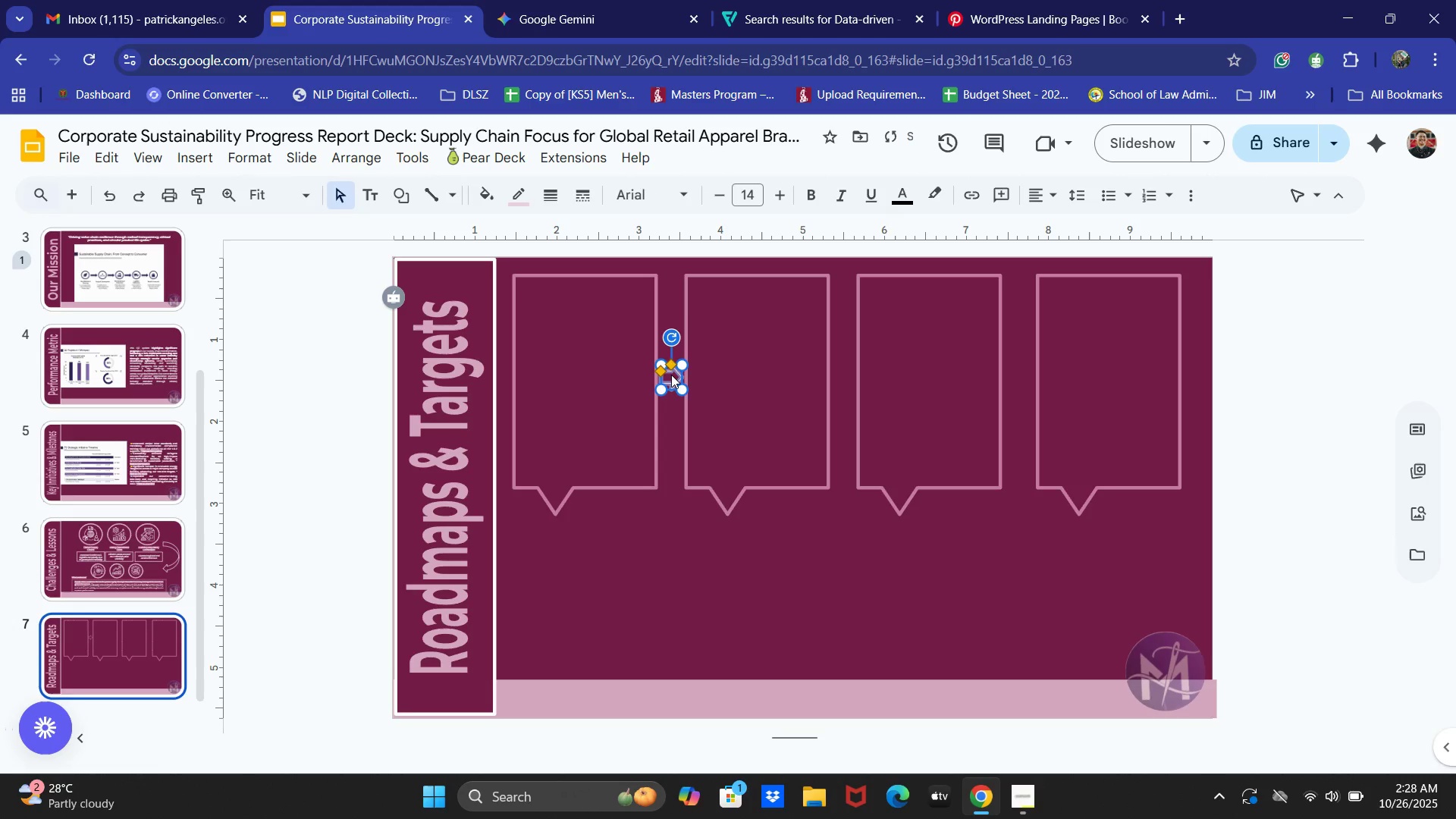 
key(ArrowDown)
 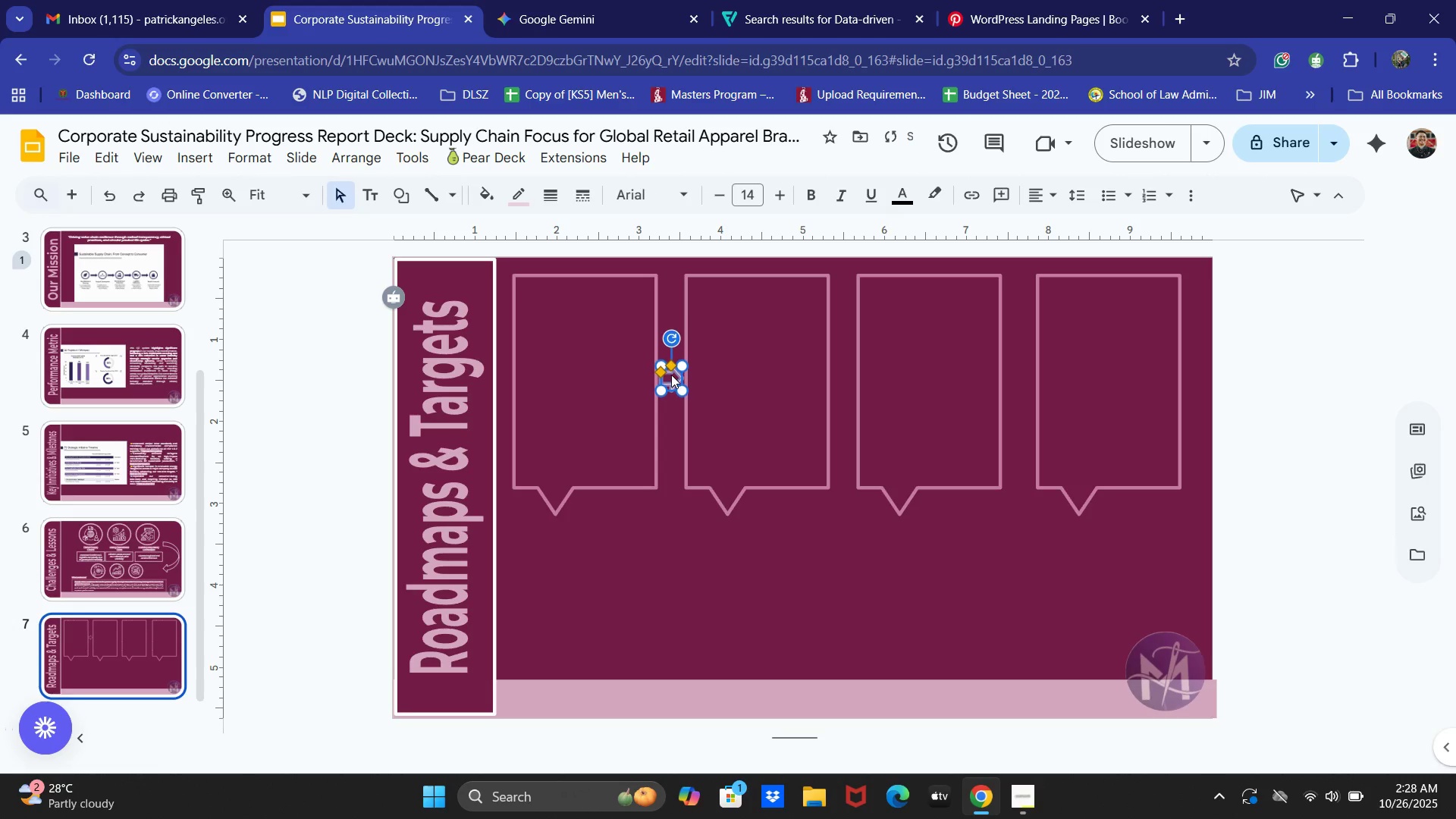 
key(ArrowDown)
 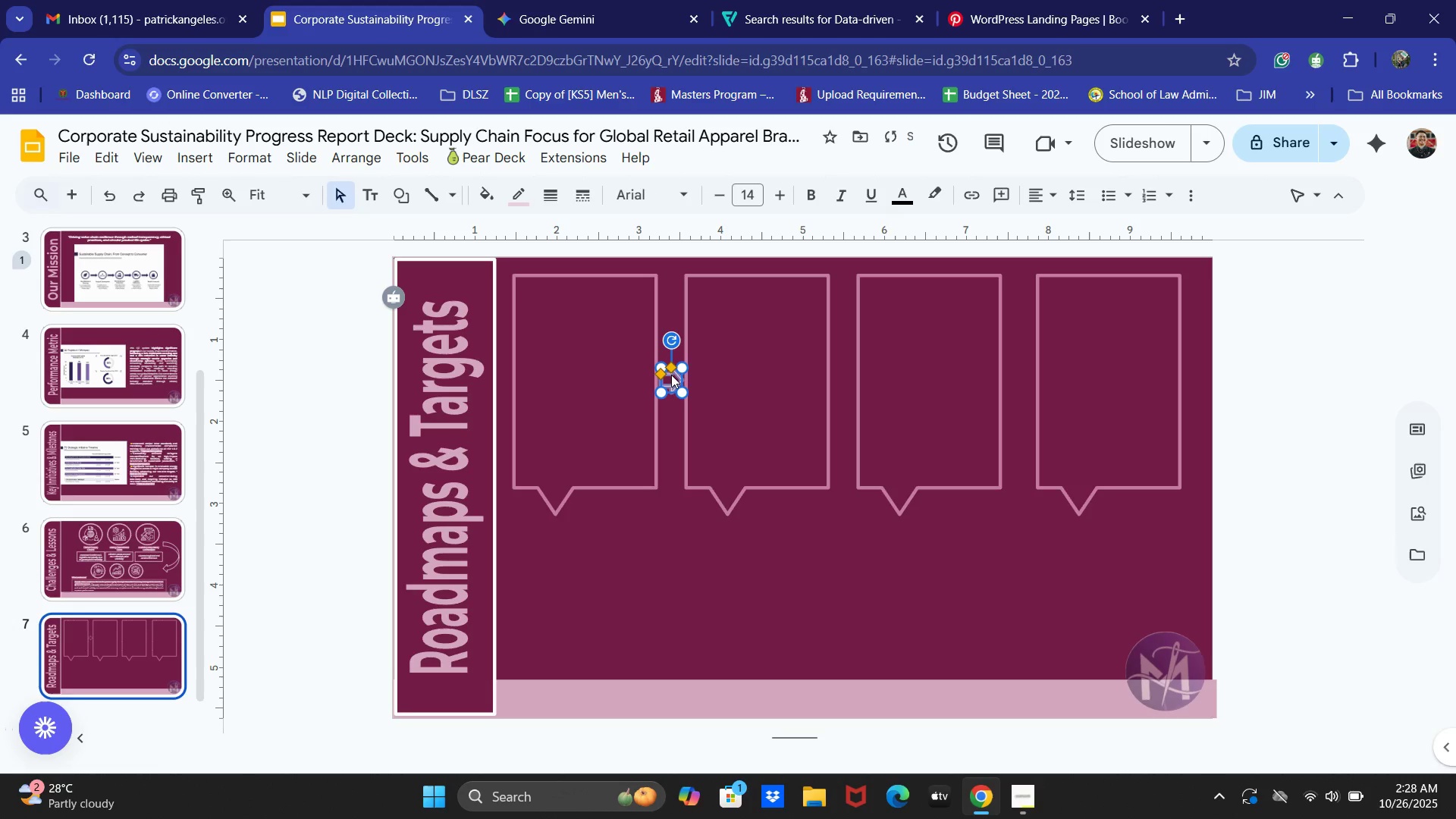 
key(ArrowRight)
 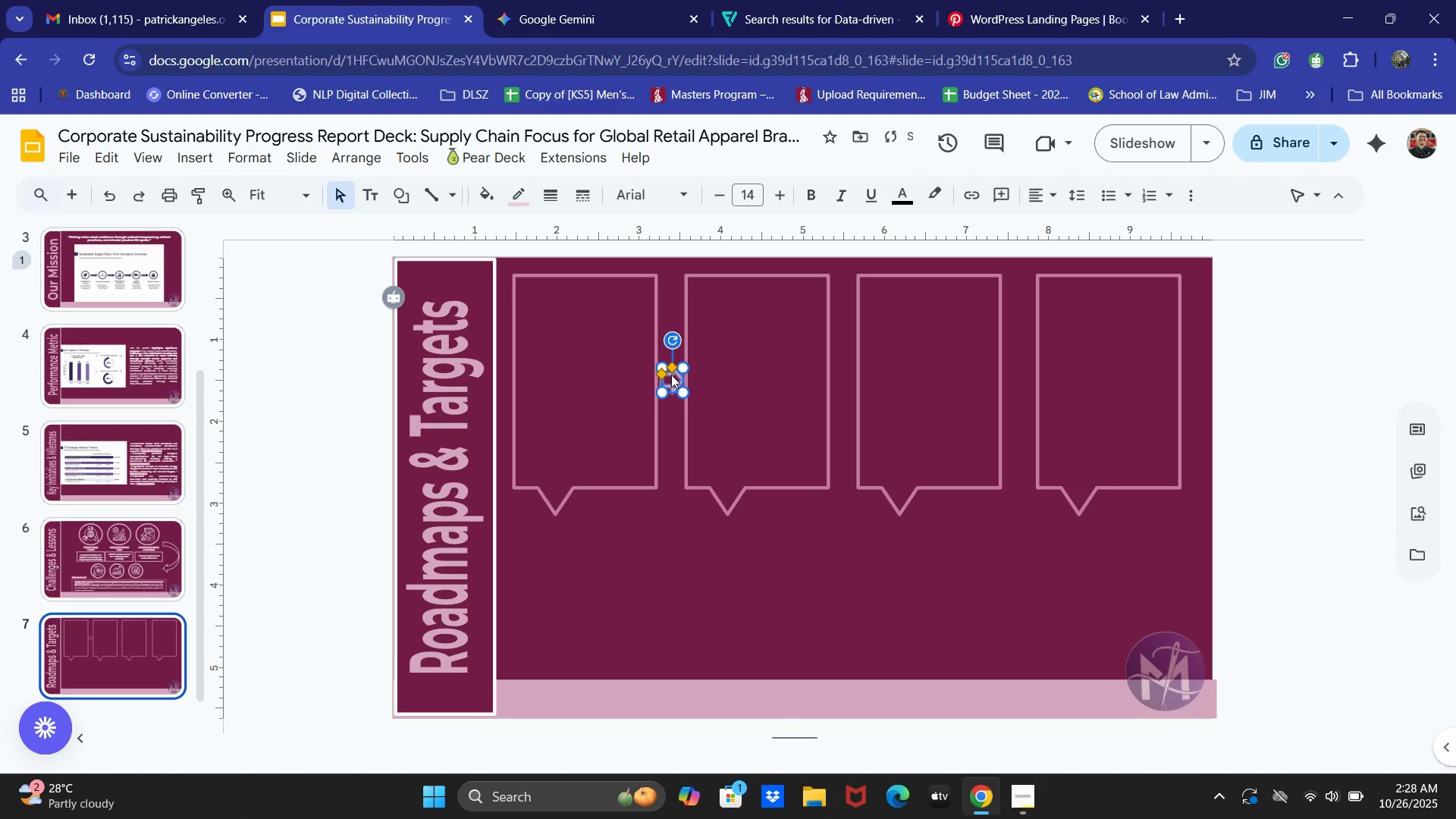 
key(ArrowDown)
 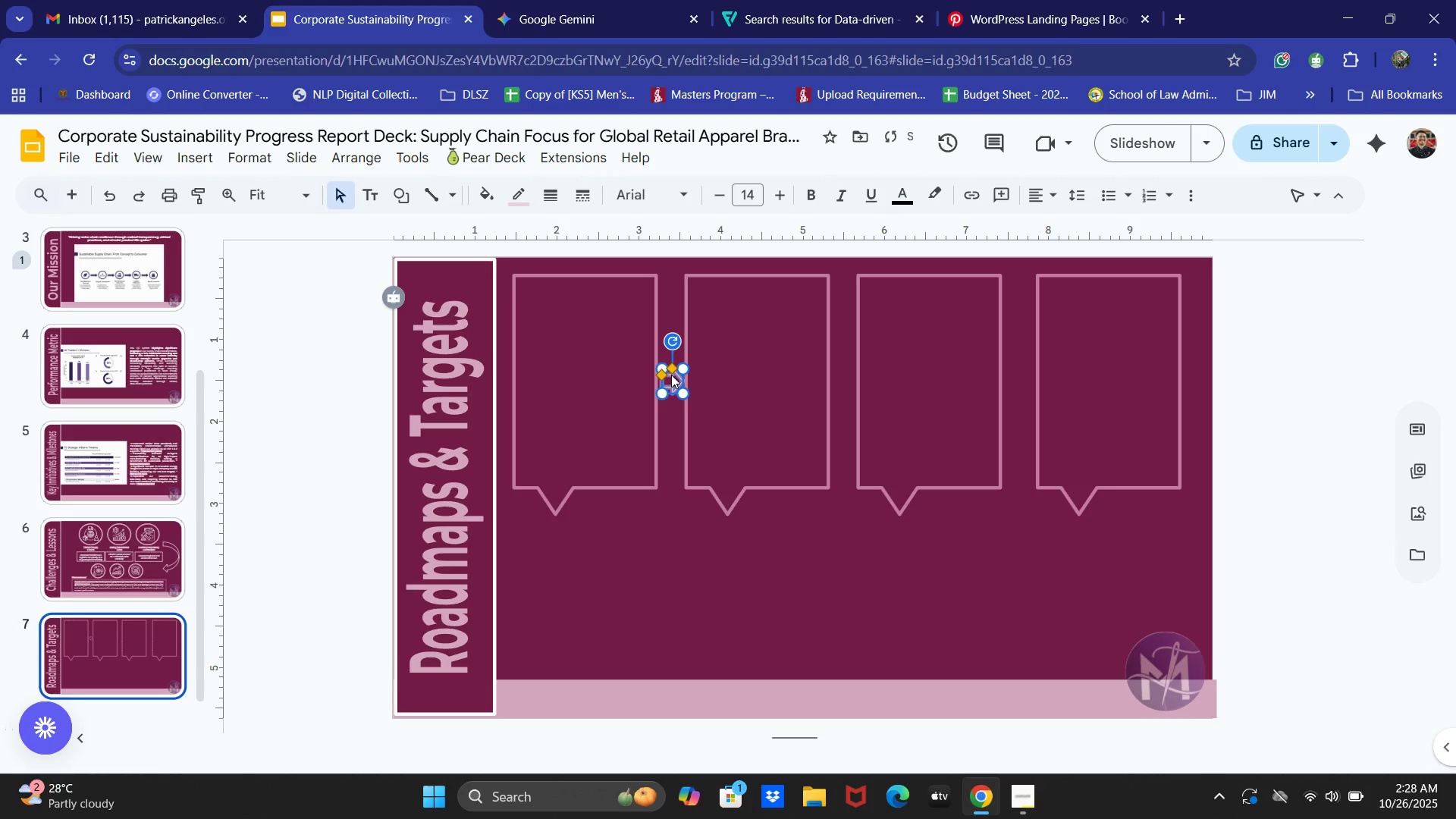 
key(ArrowLeft)
 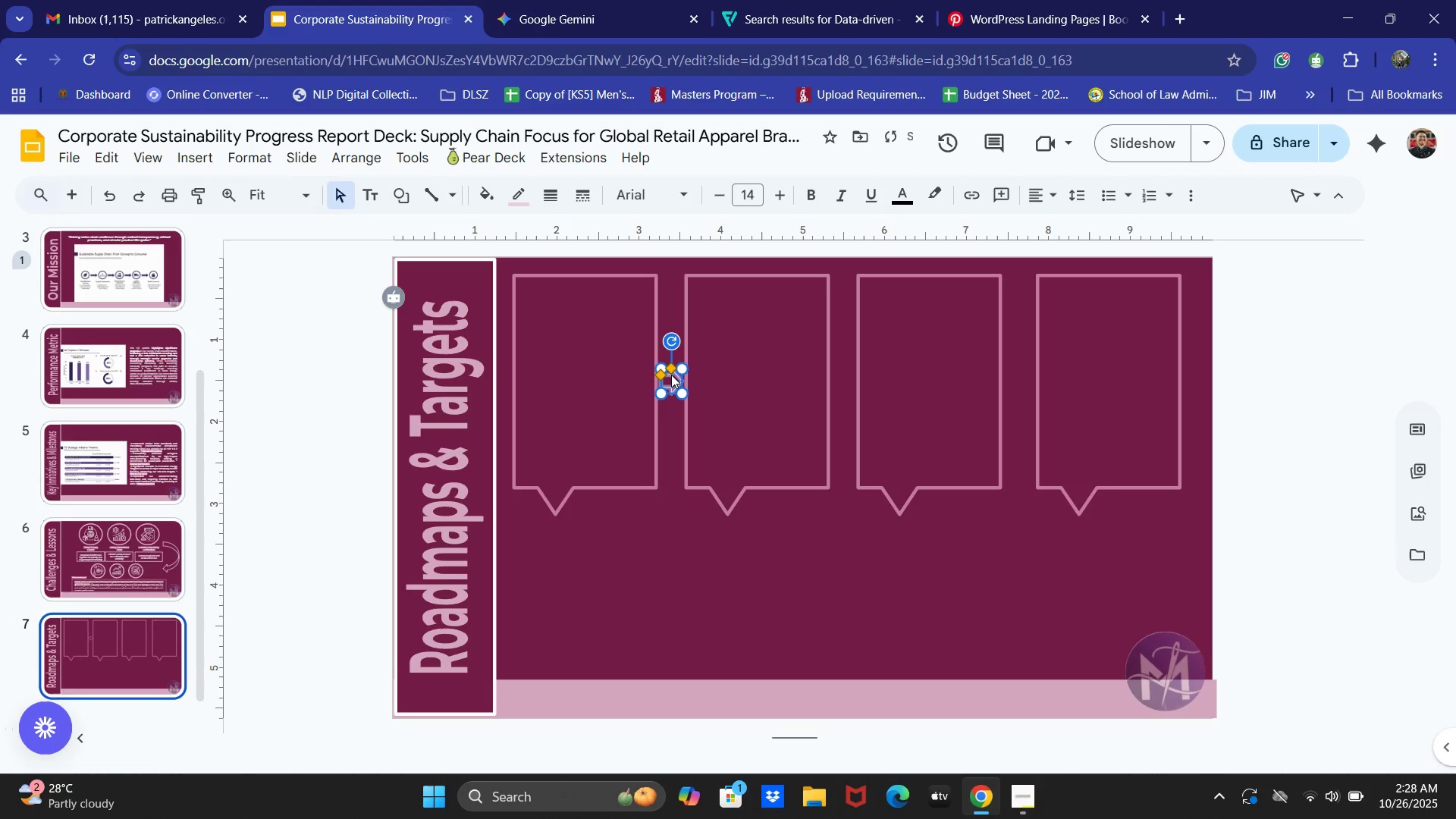 
key(ArrowRight)
 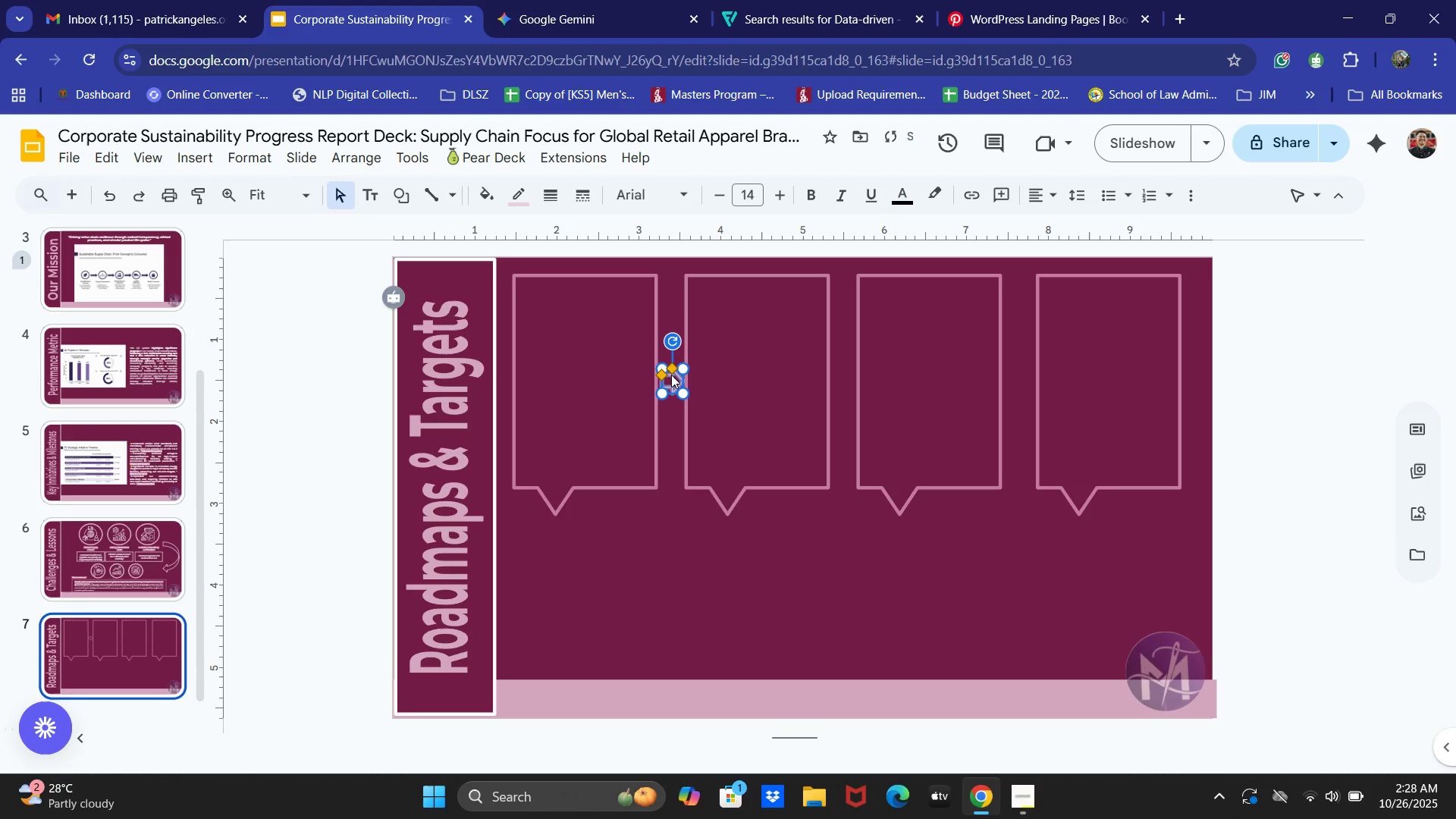 
key(ArrowLeft)
 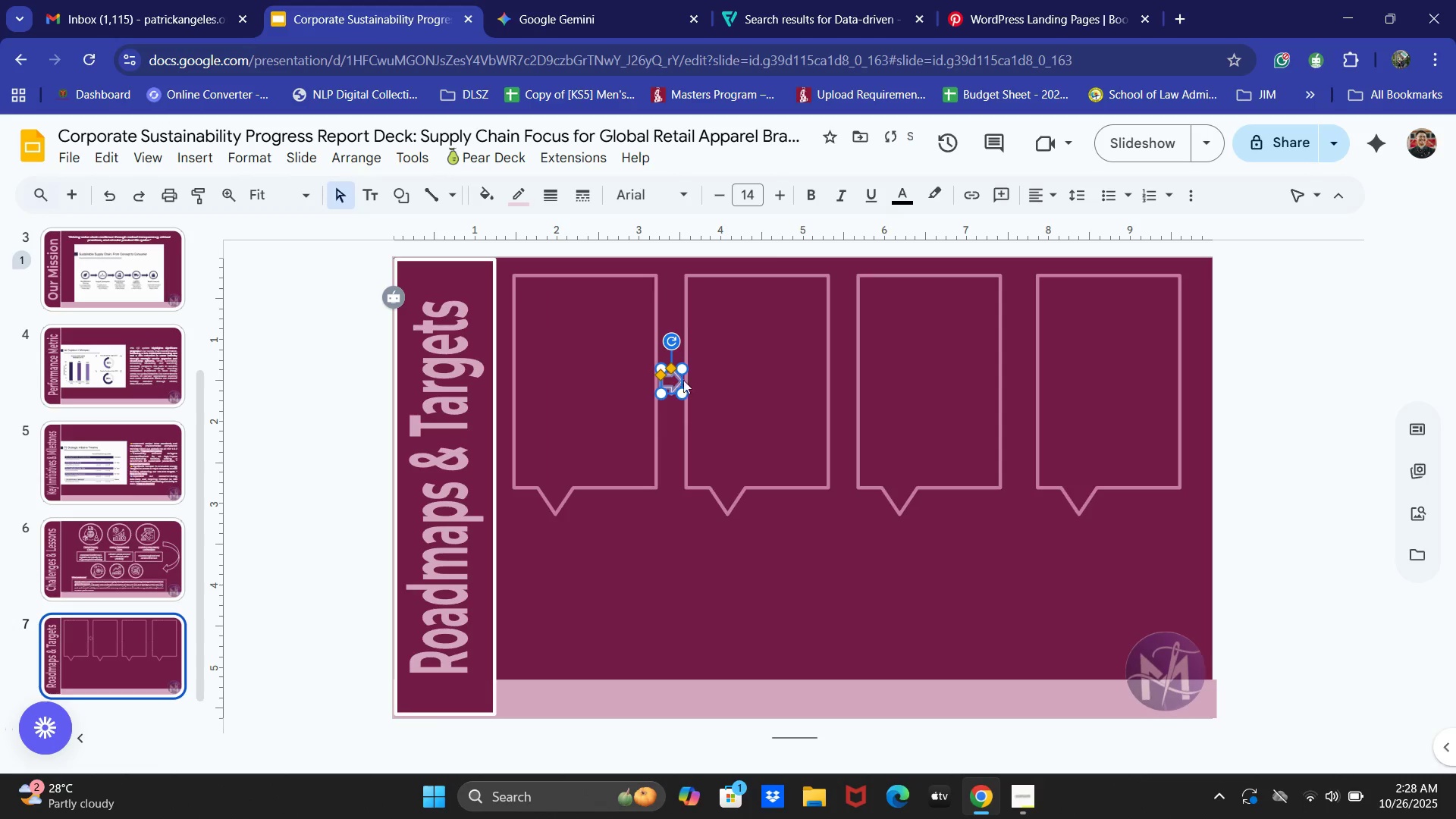 
left_click([735, 595])
 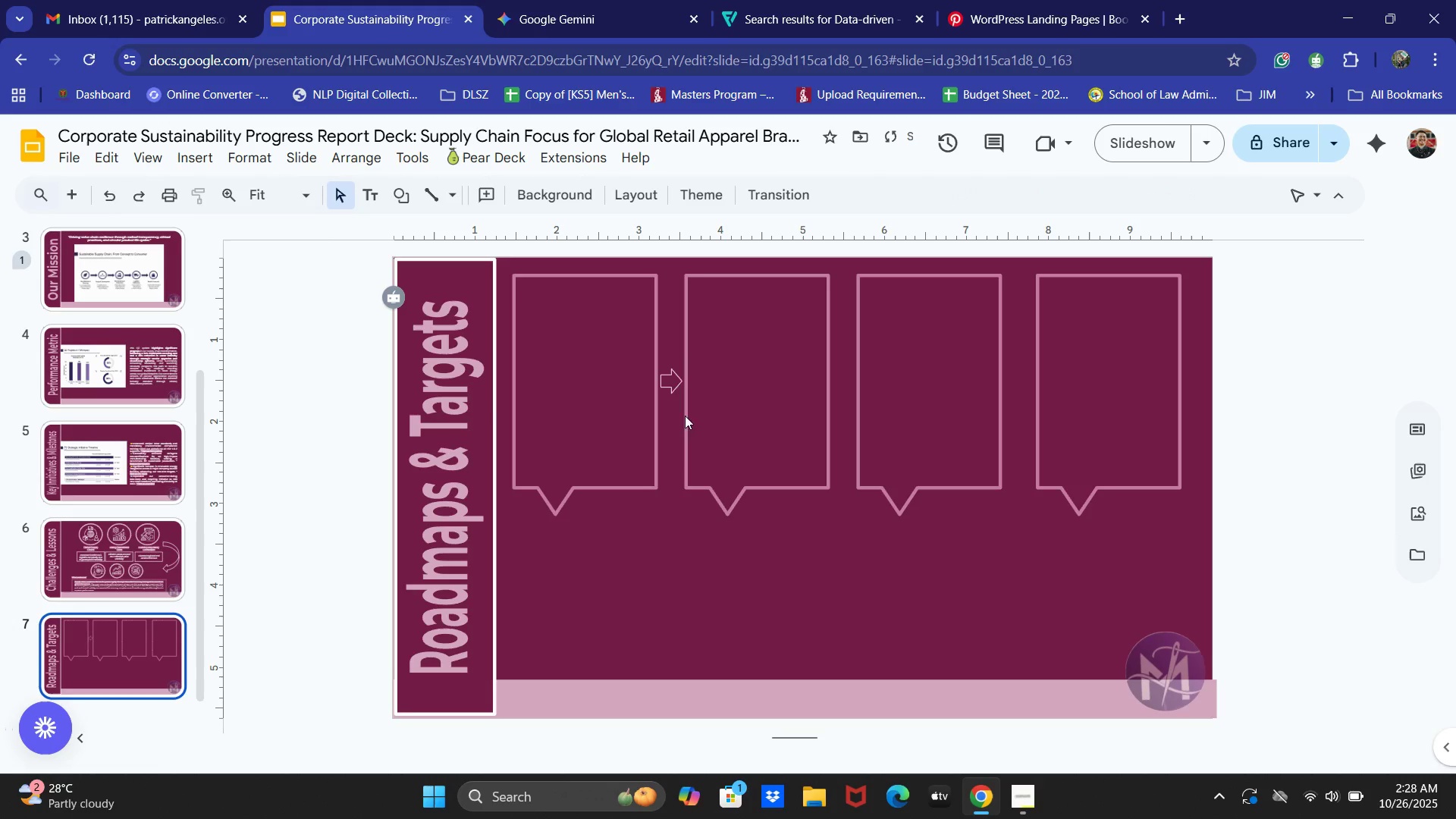 
left_click([666, 381])
 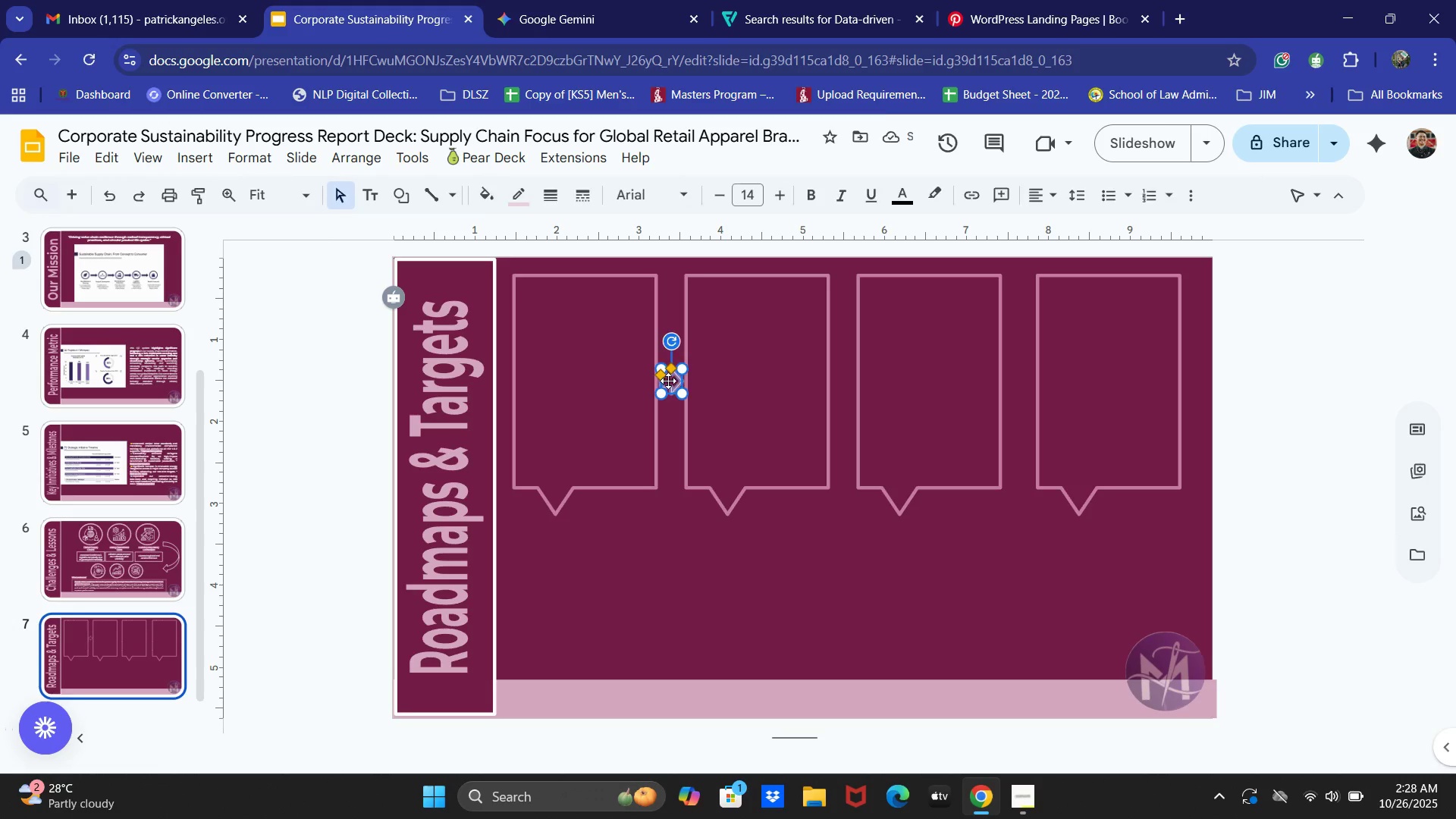 
key(Control+C)
 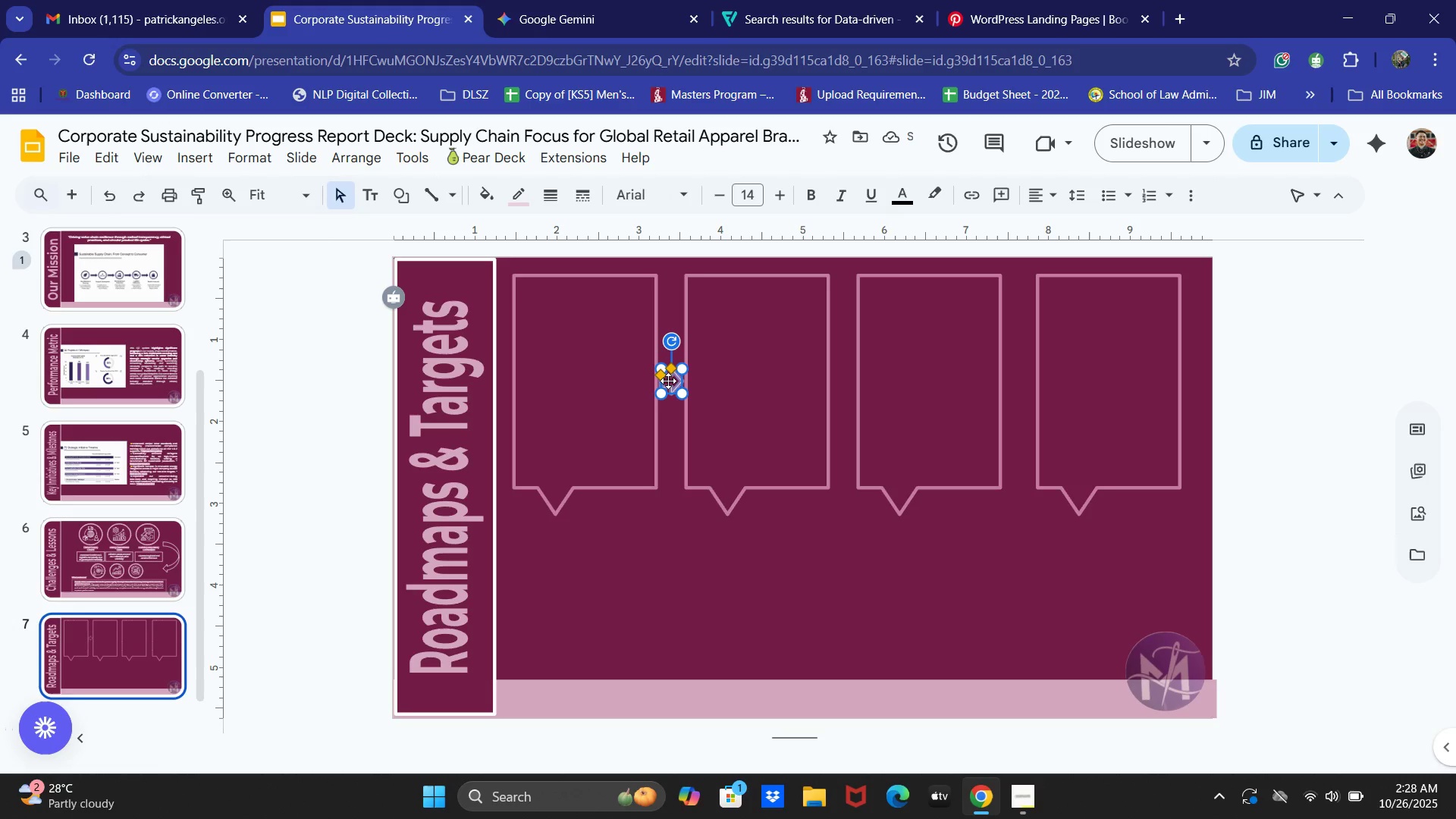 
key(Control+V)
 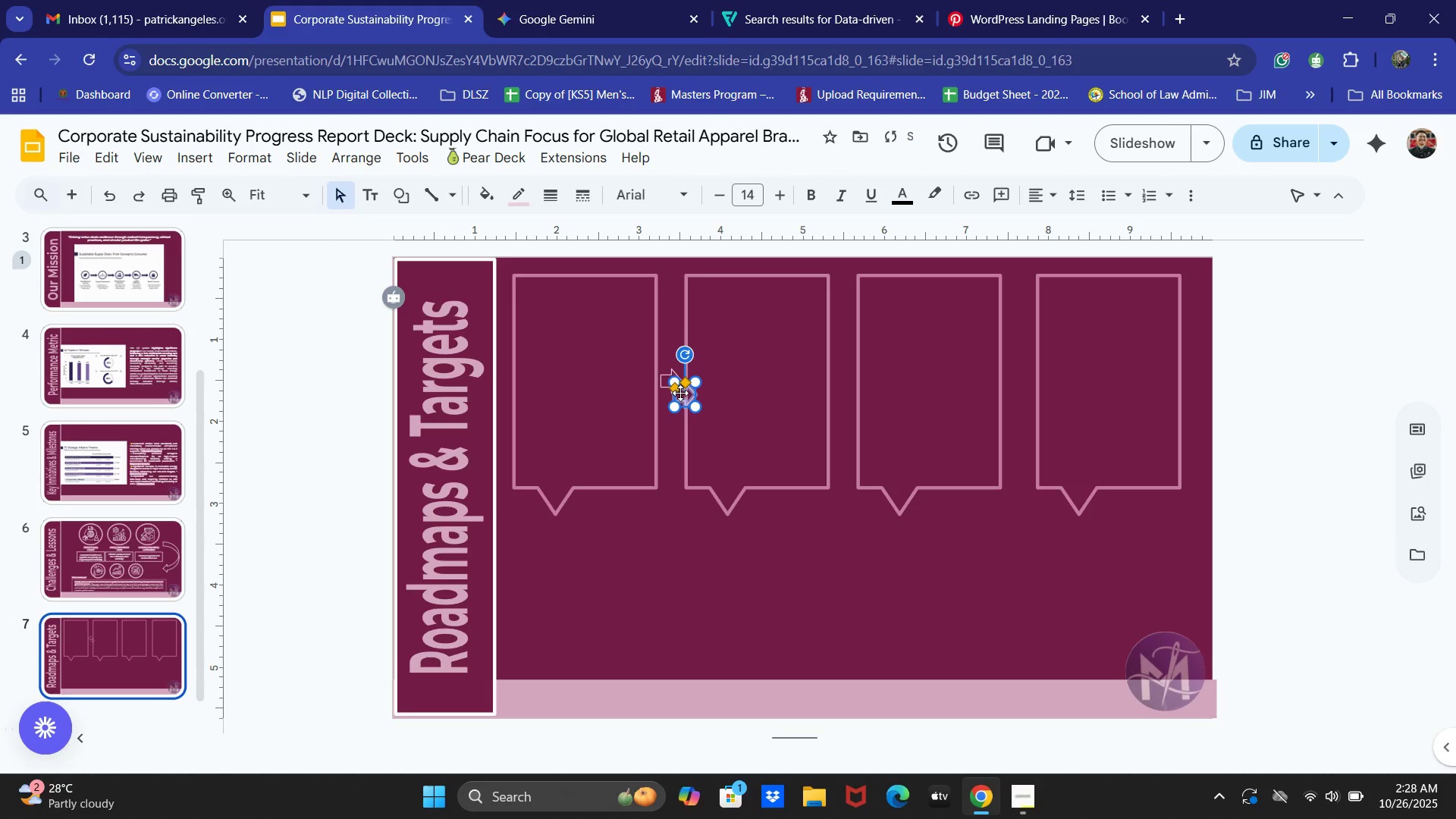 
key(ArrowUp)
 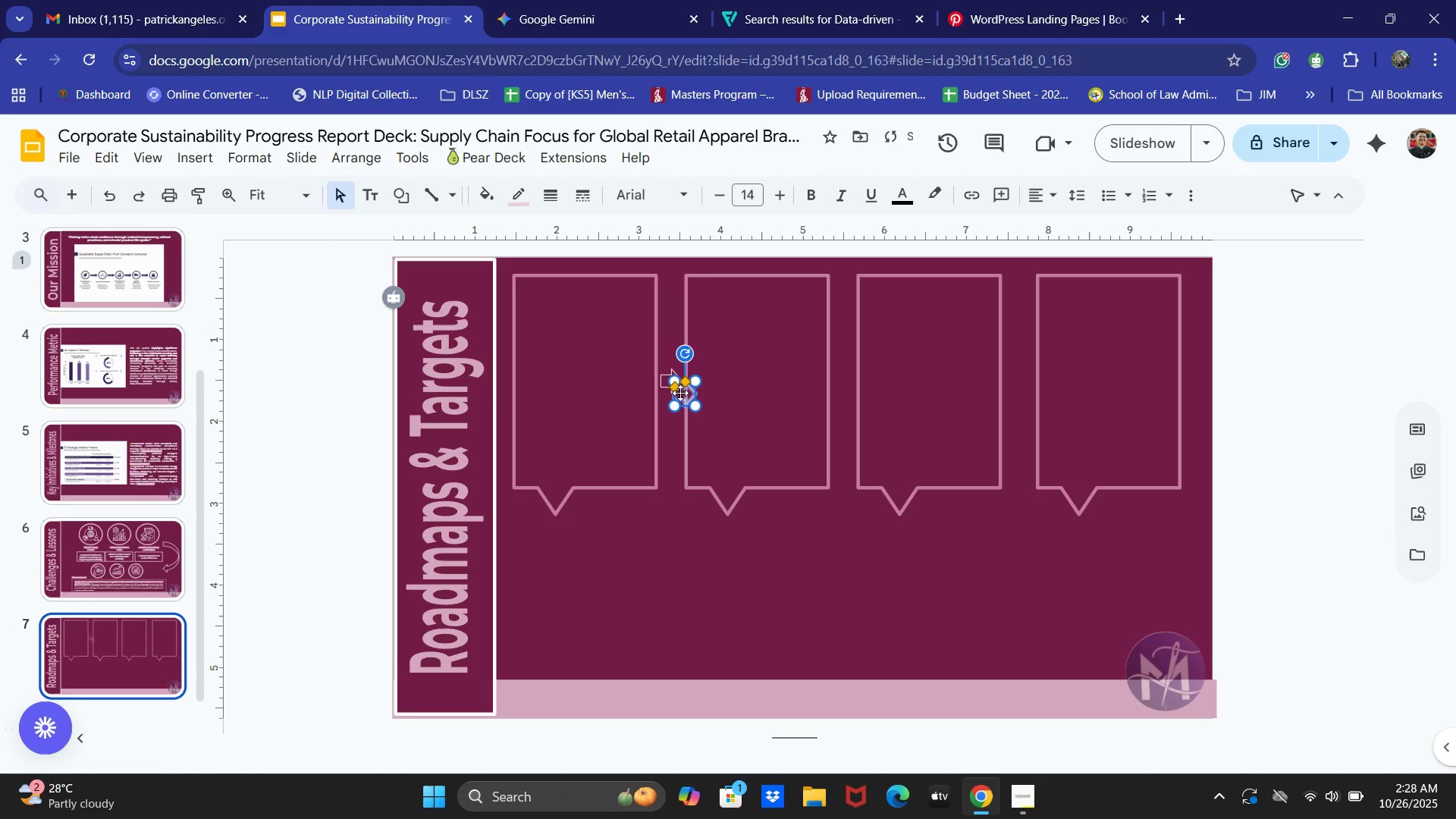 
key(ArrowUp)
 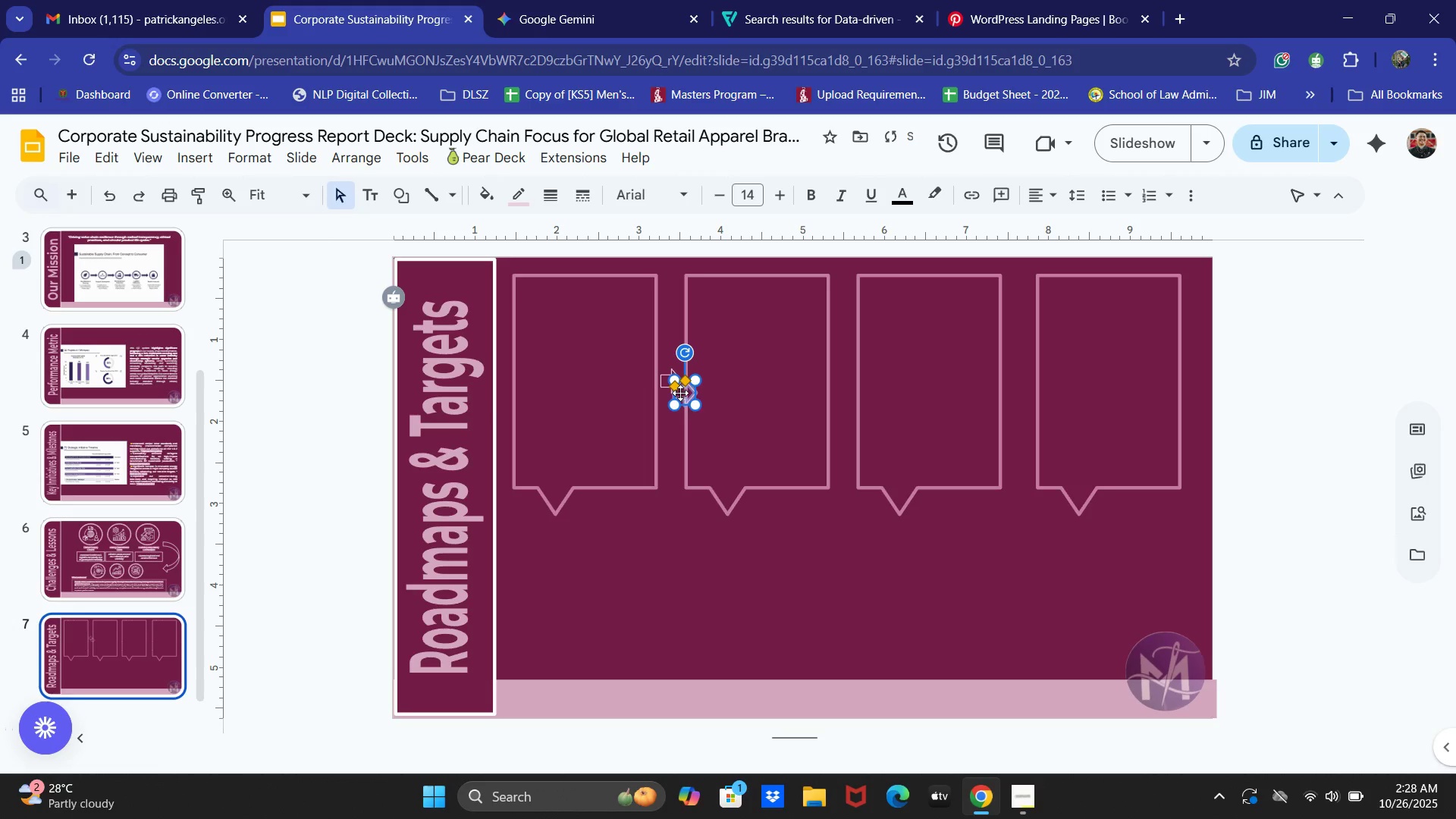 
hold_key(key=ArrowUp, duration=0.79)
 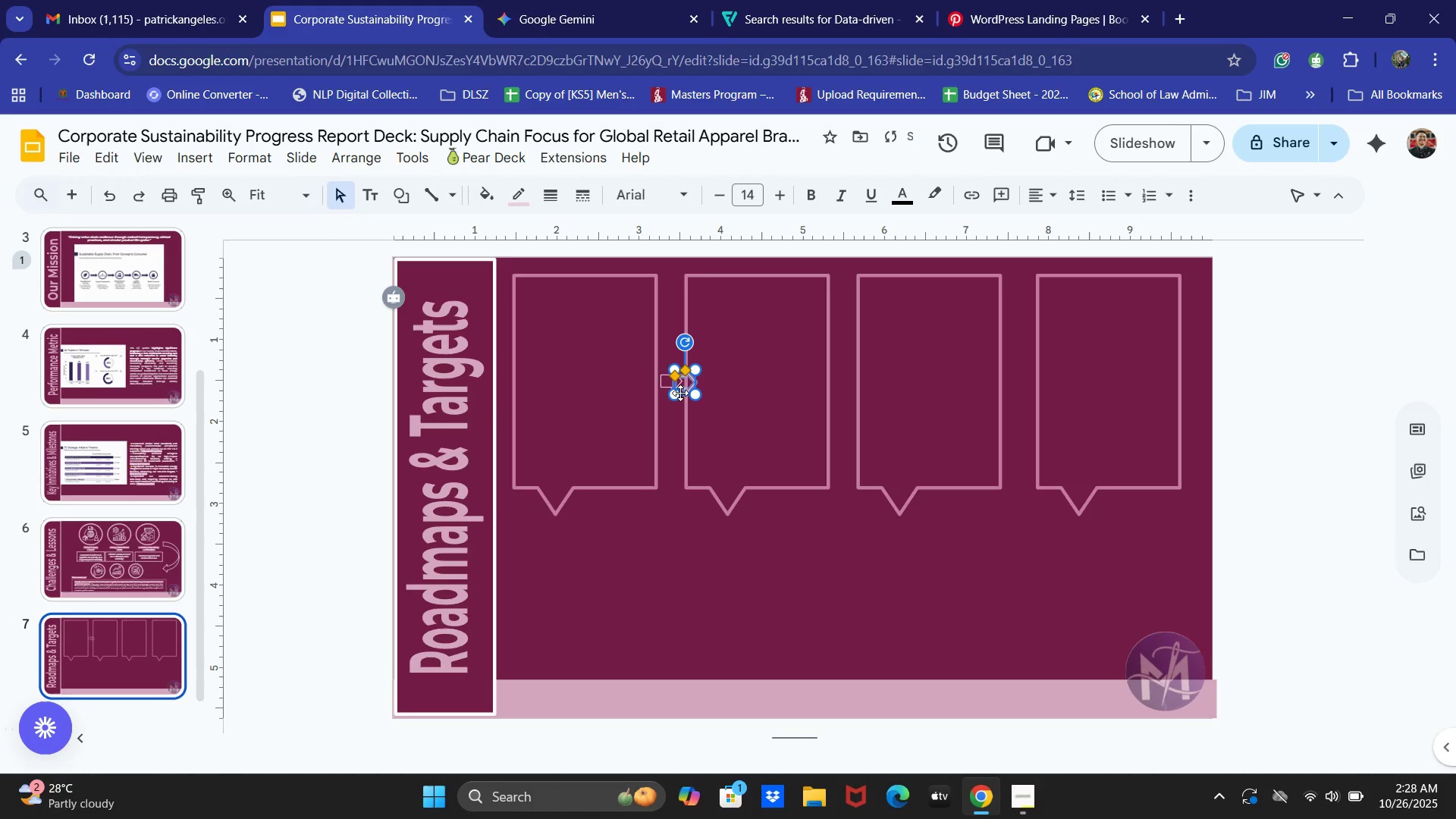 
key(ArrowUp)
 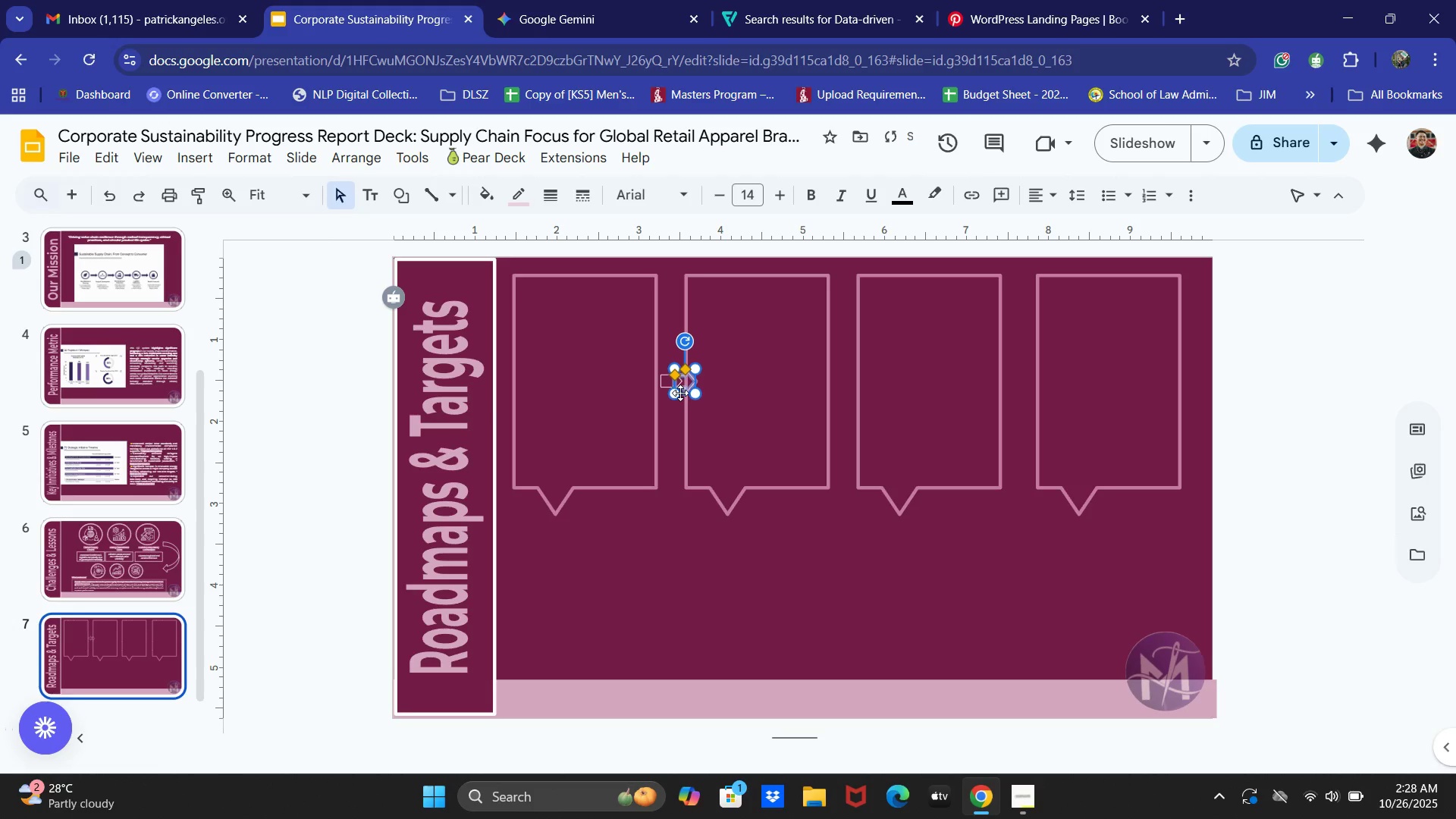 
key(ArrowUp)
 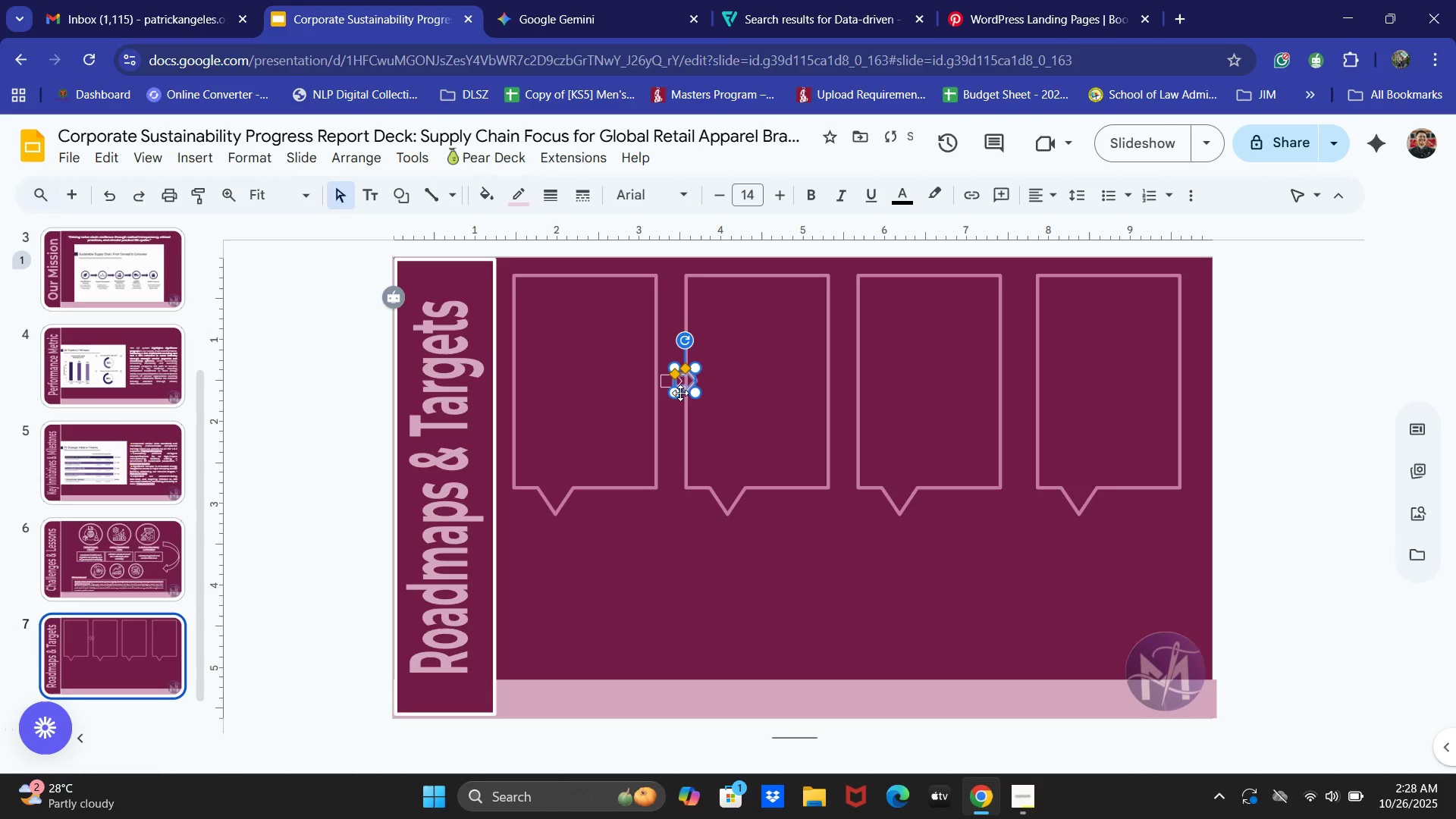 
key(ArrowUp)
 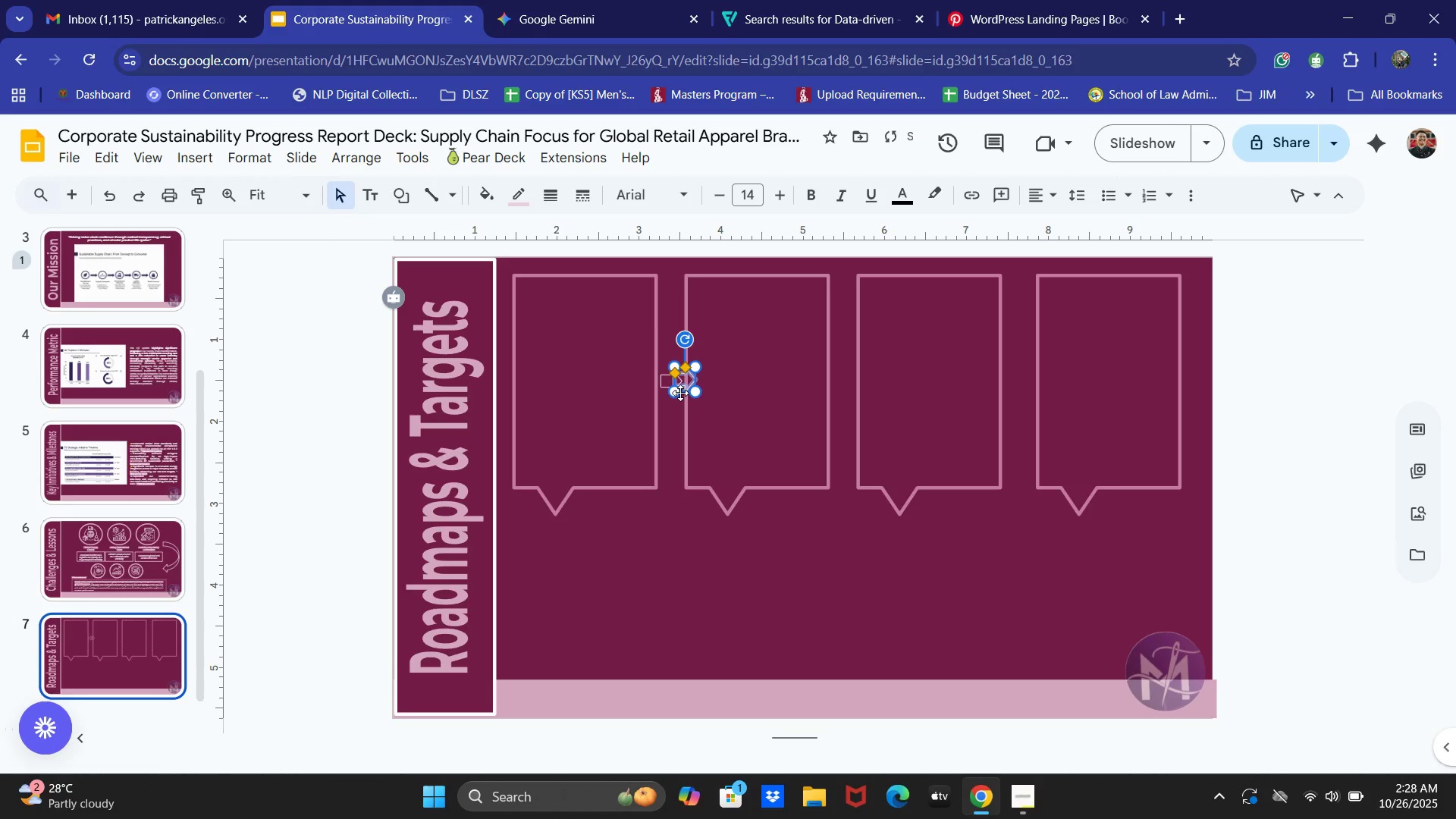 
hold_key(key=ArrowRight, duration=1.5)
 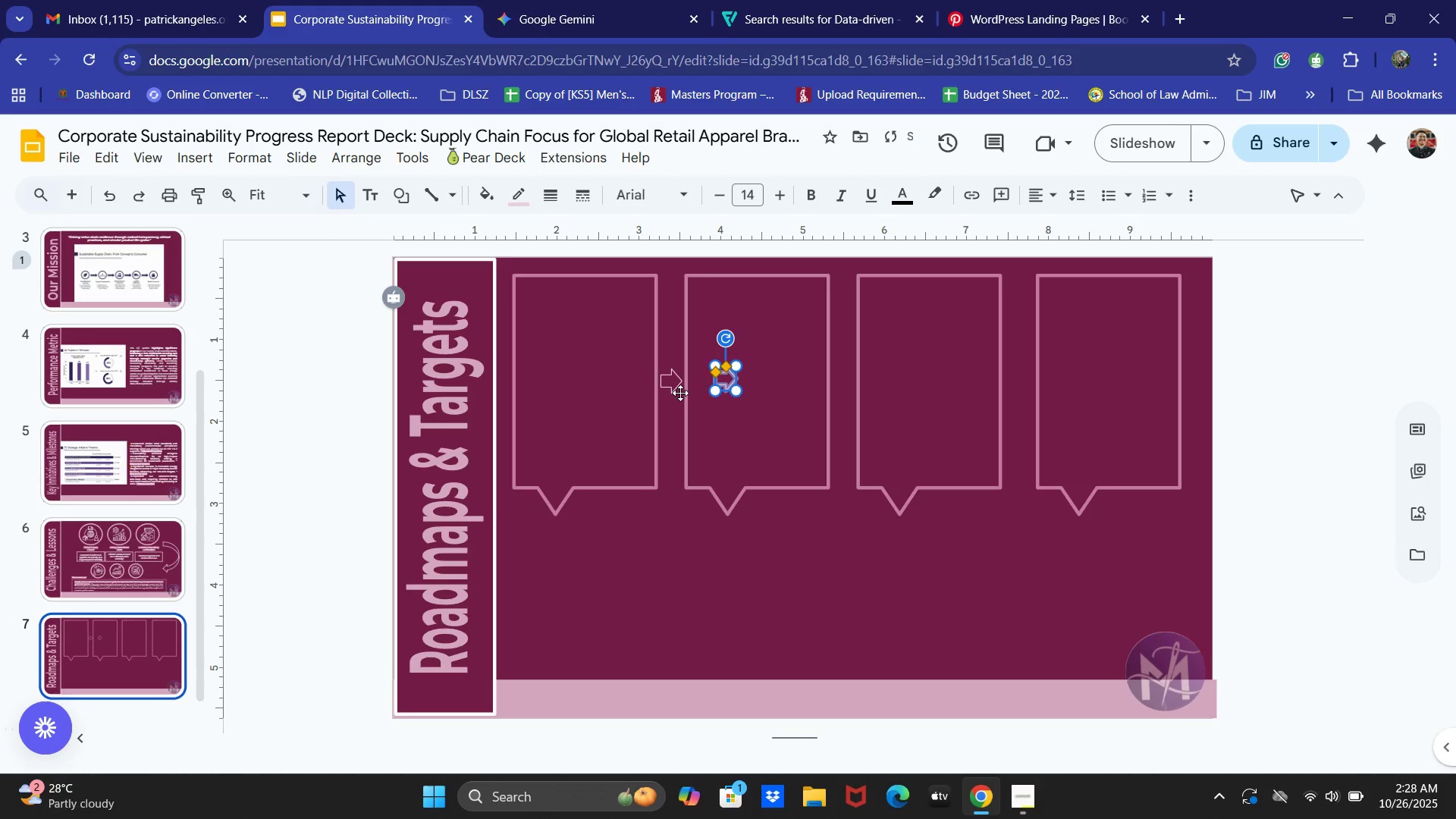 
key(ArrowRight)
 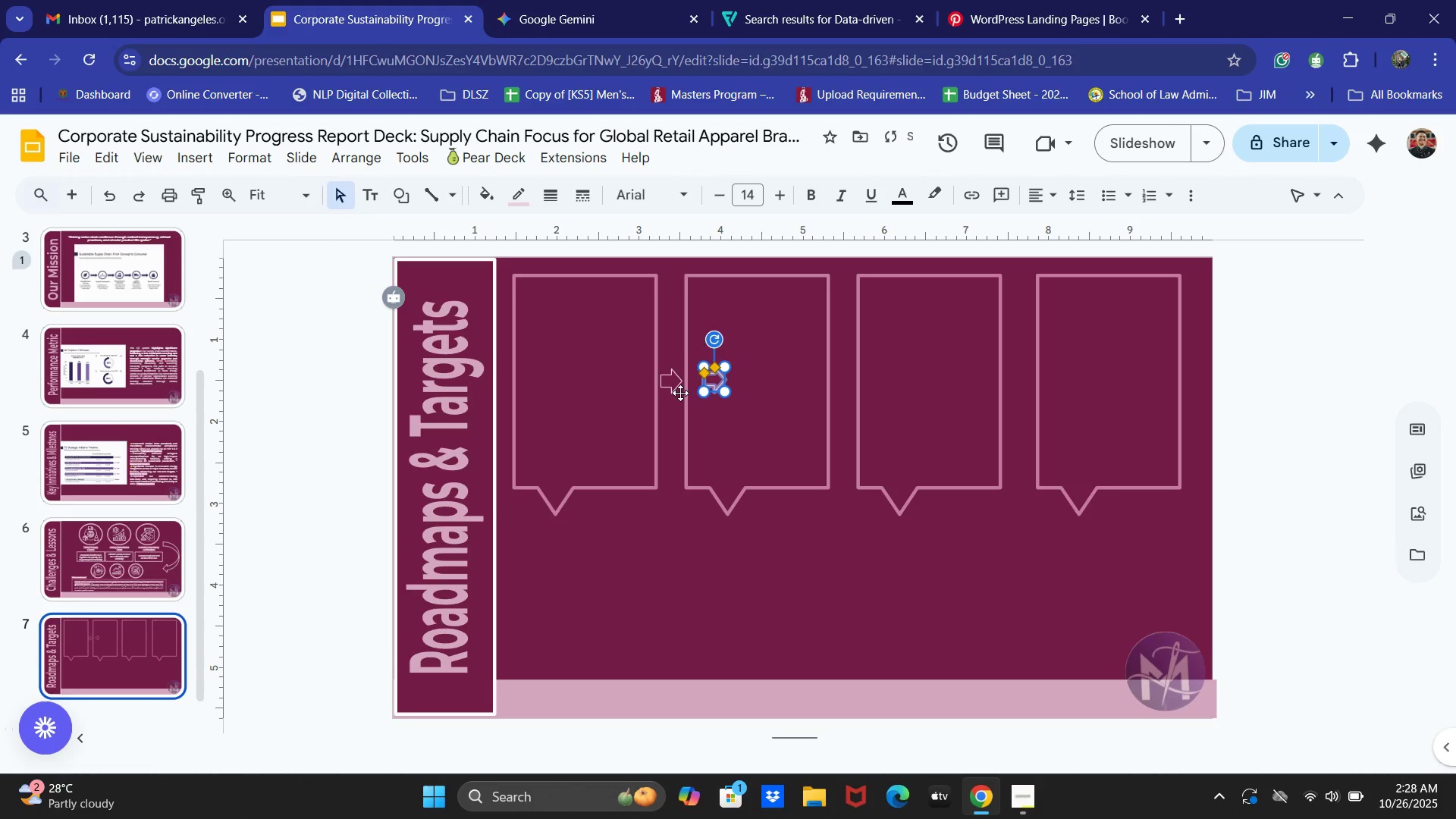 
key(ArrowRight)
 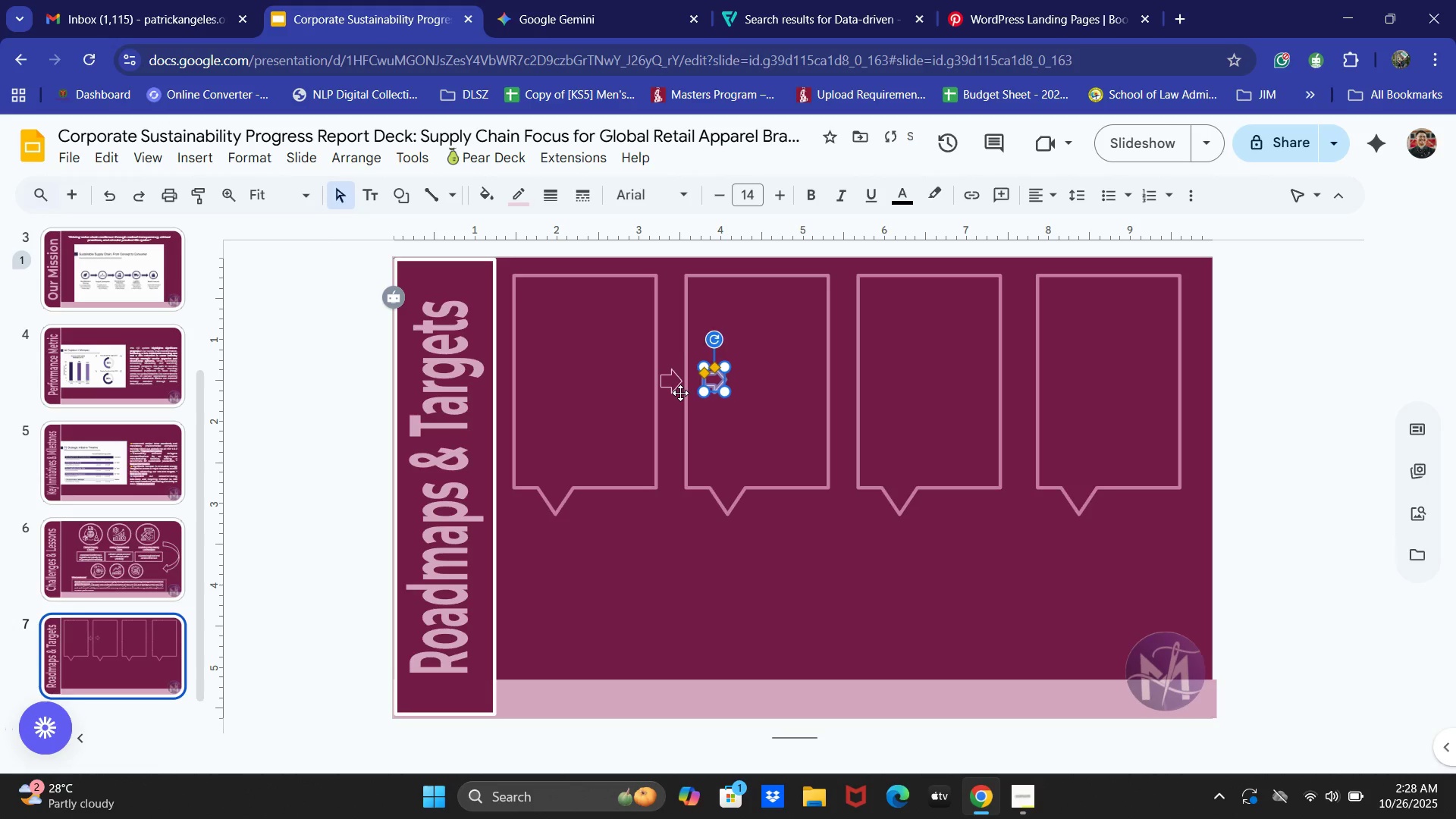 
key(ArrowRight)
 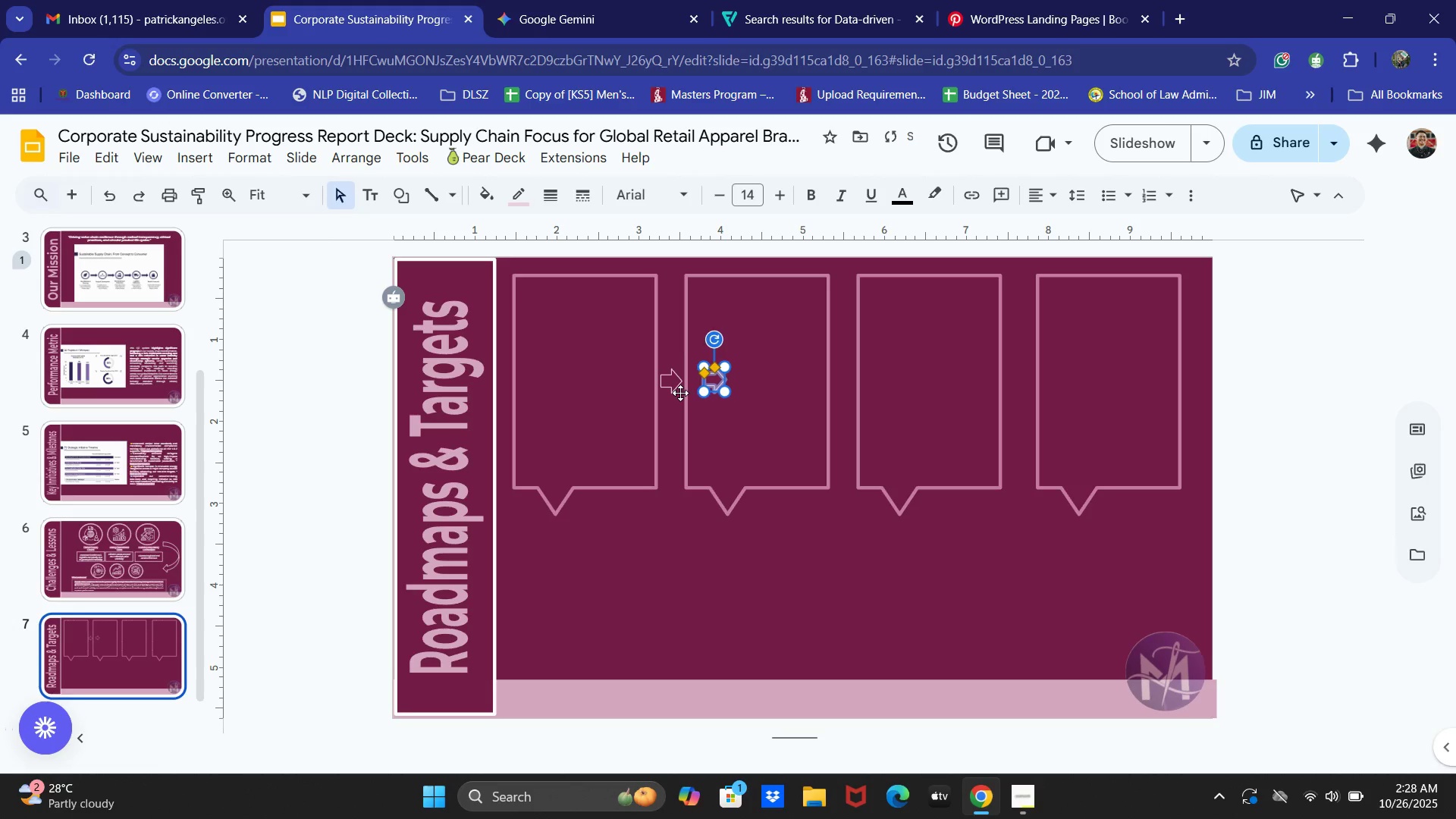 
key(ArrowRight)
 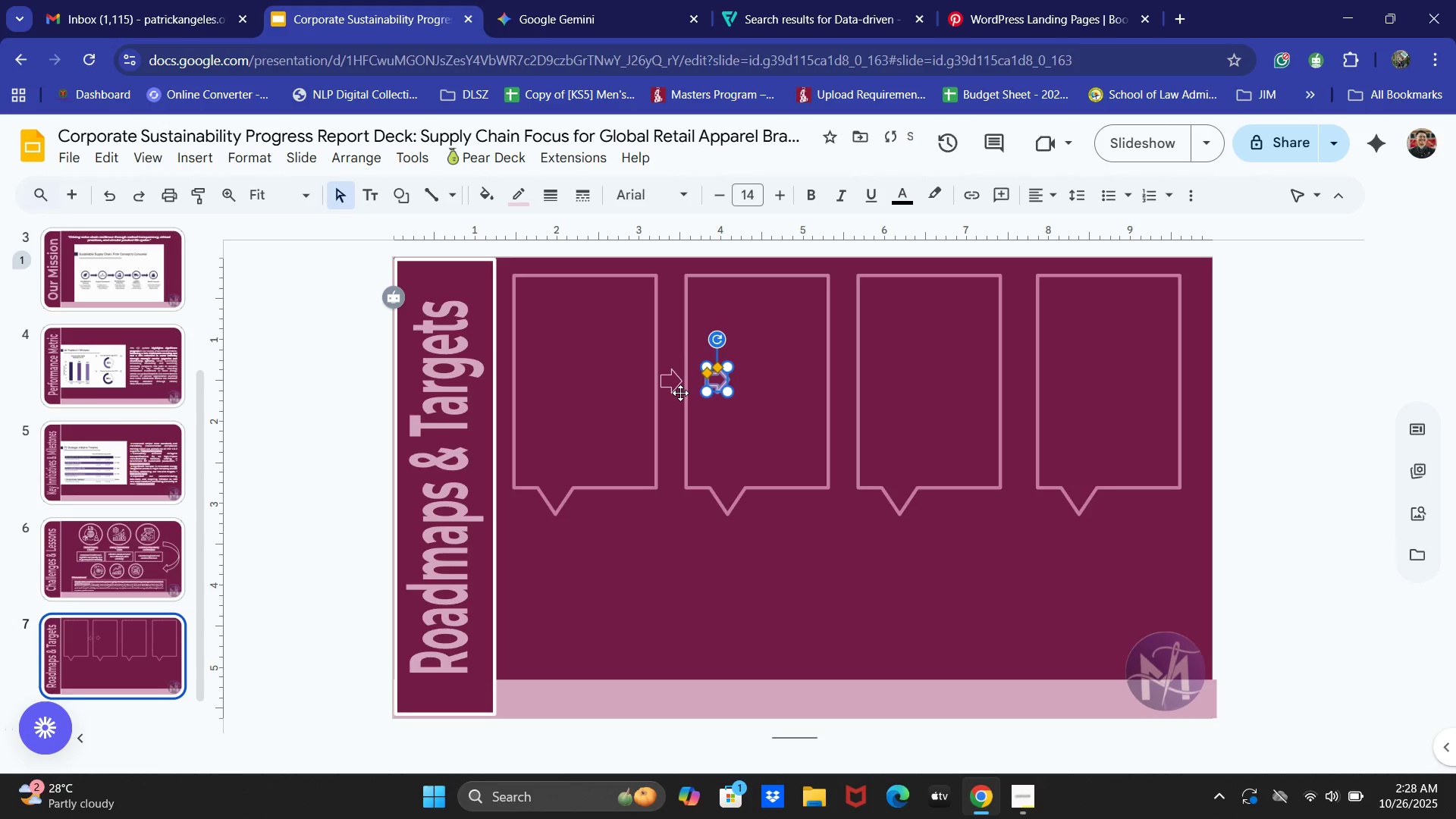 
key(ArrowRight)
 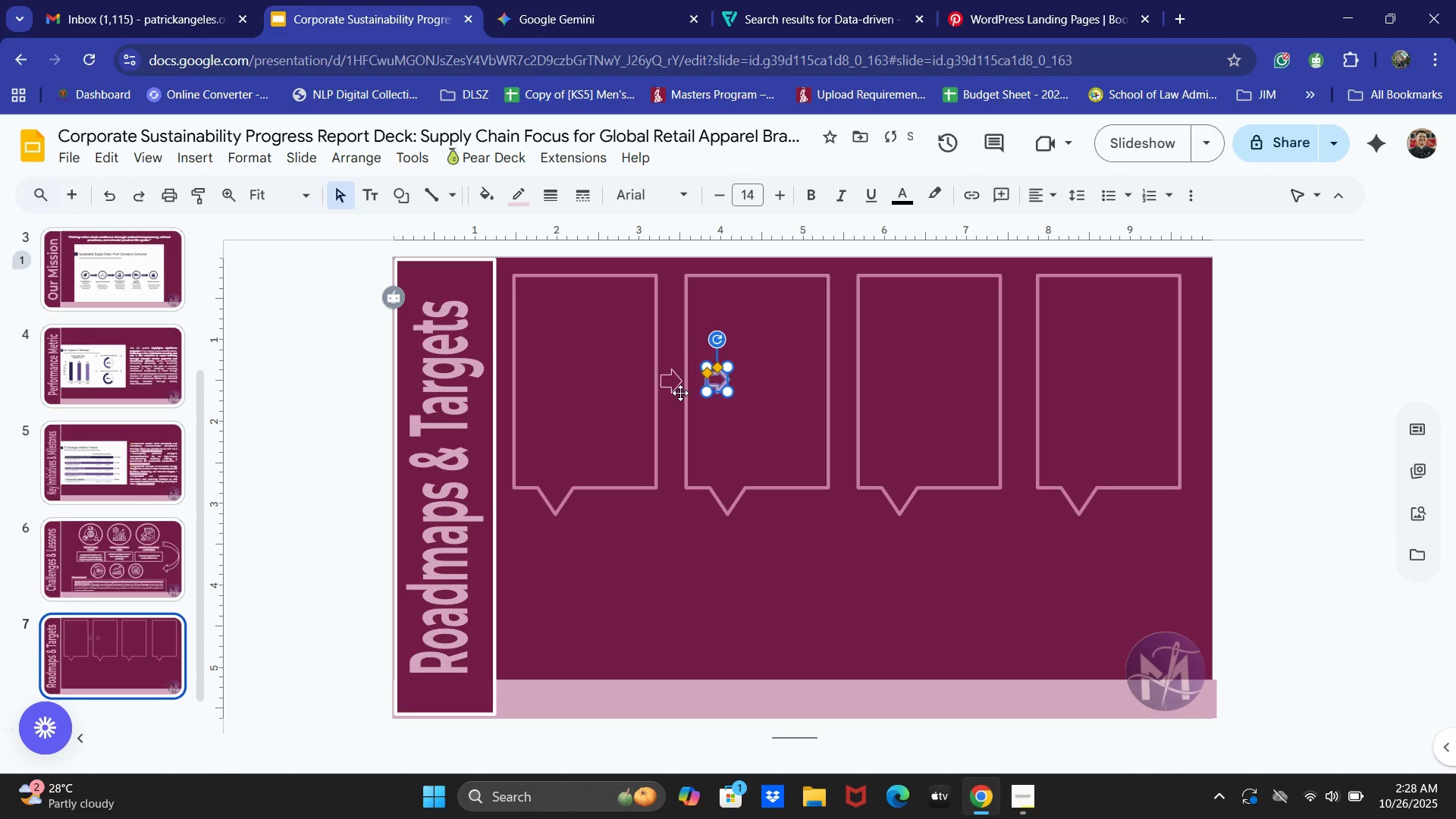 
key(ArrowRight)
 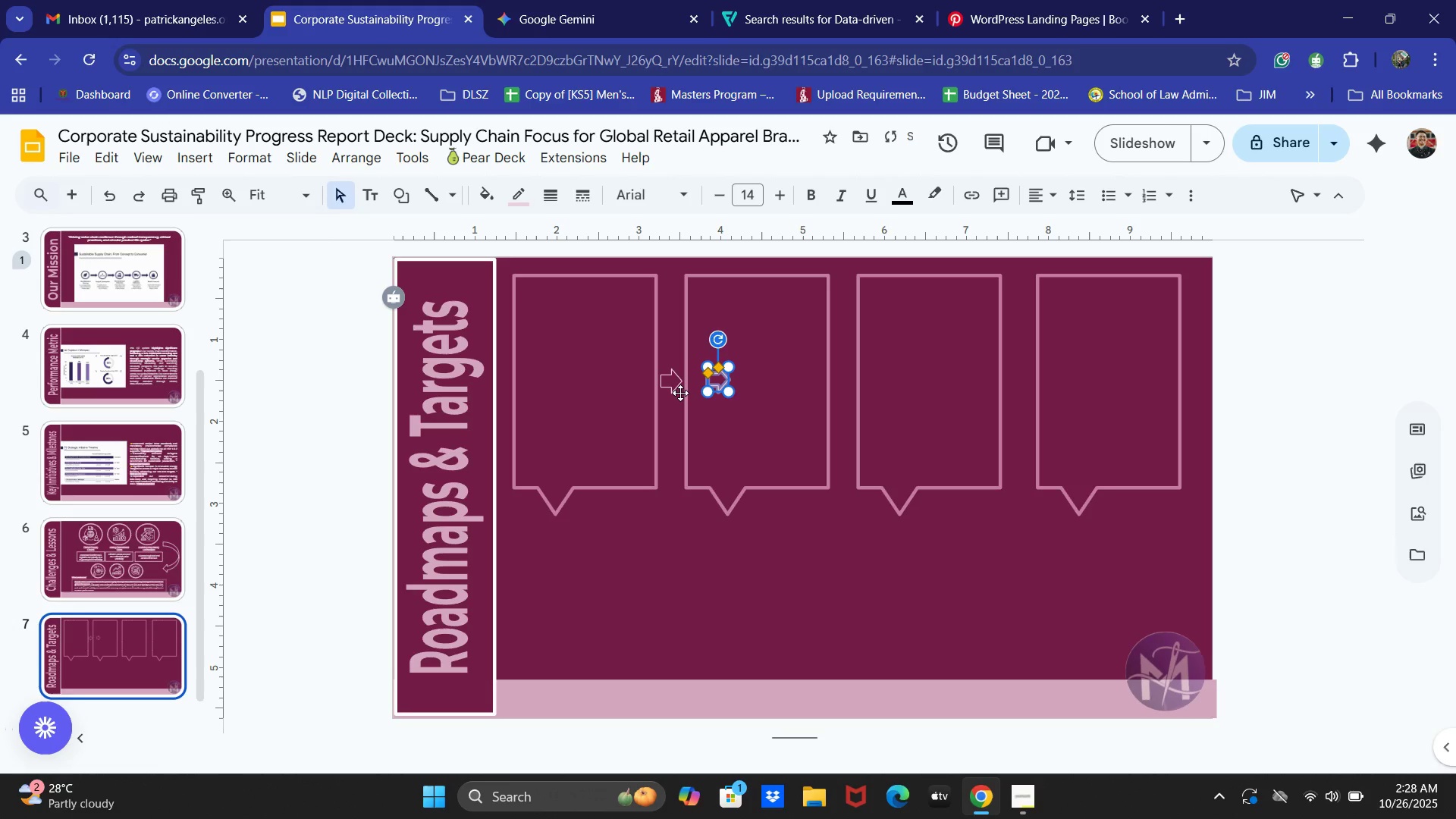 
key(ArrowRight)
 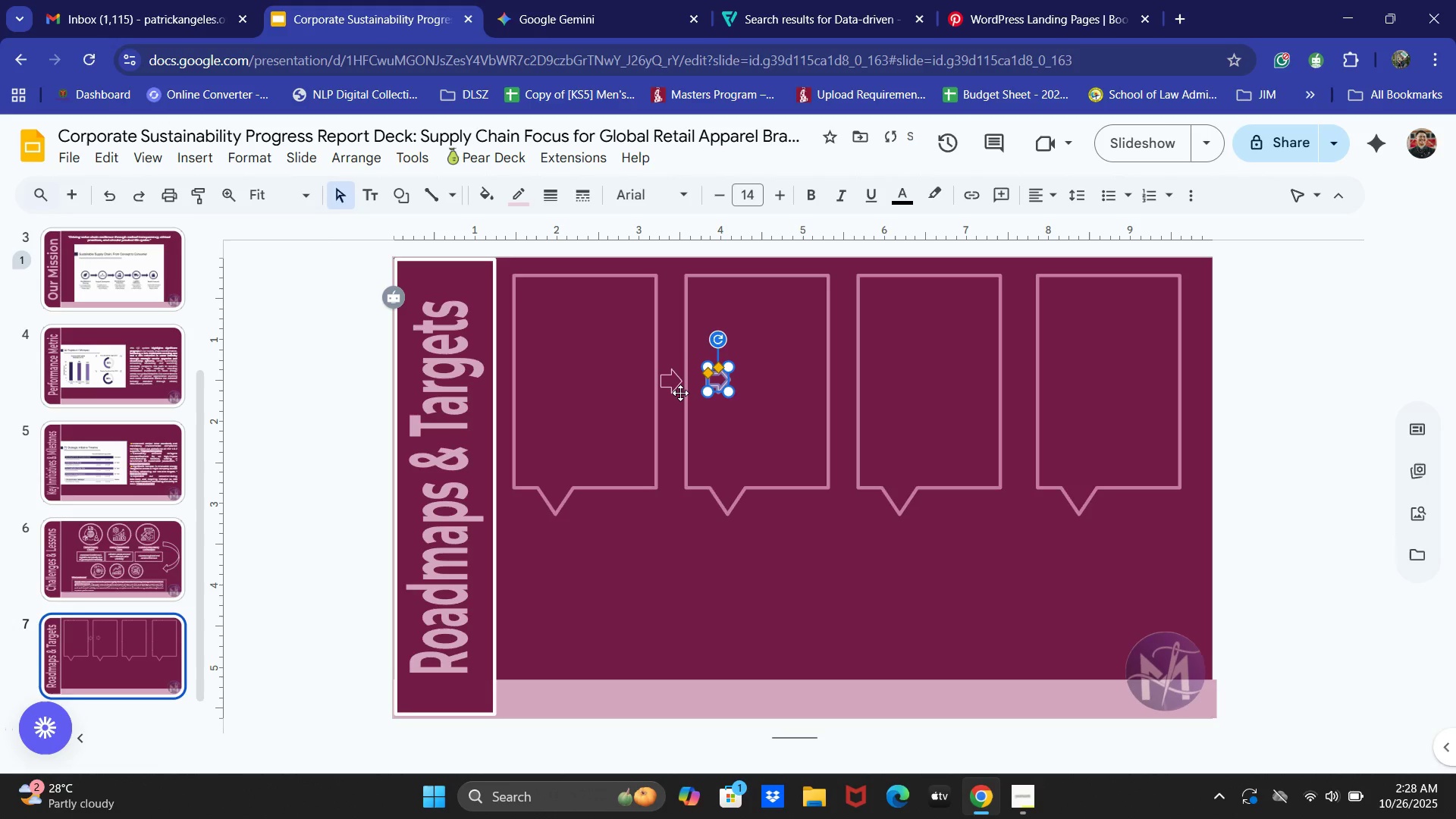 
key(ArrowRight)
 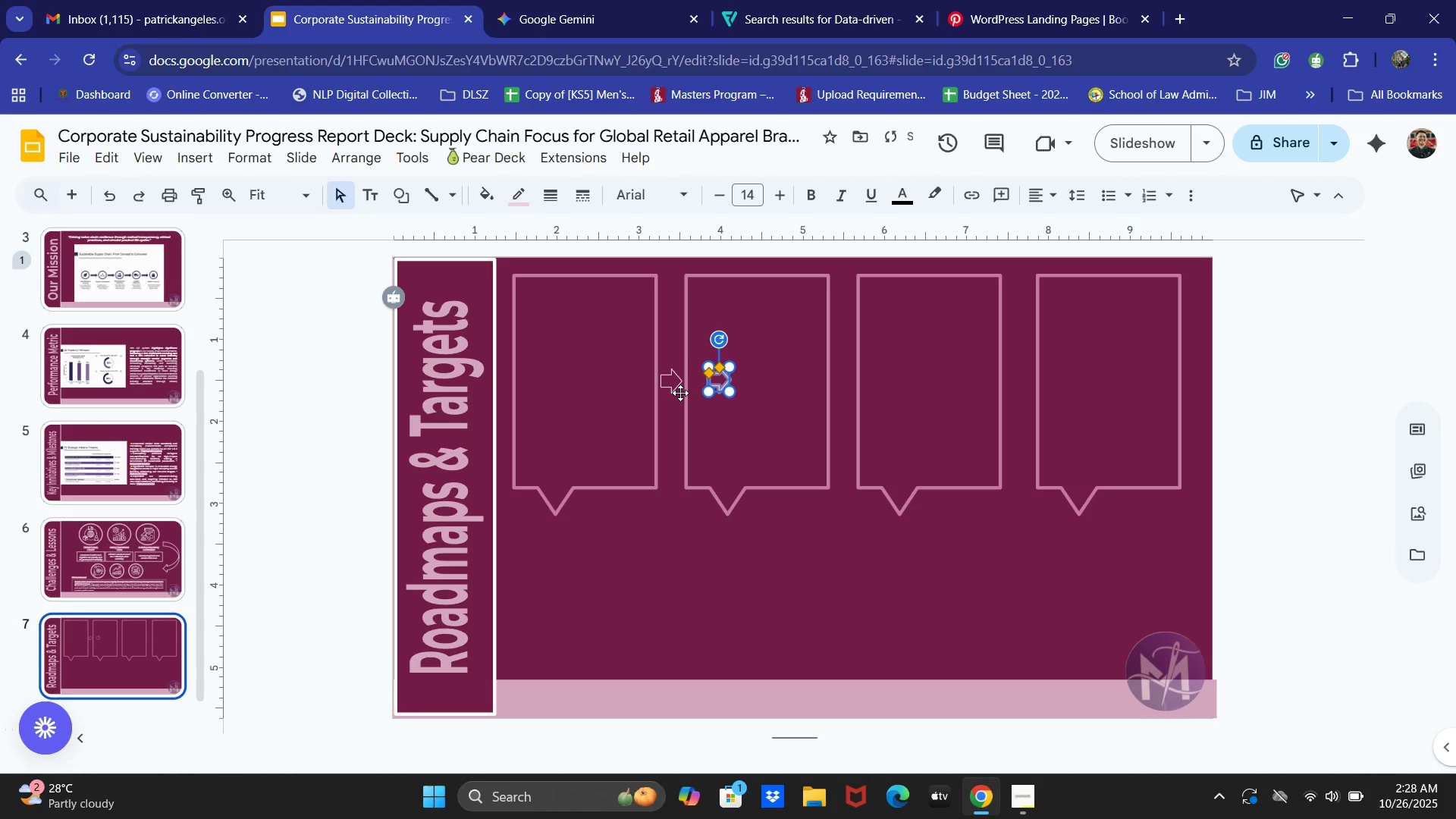 
key(ArrowRight)
 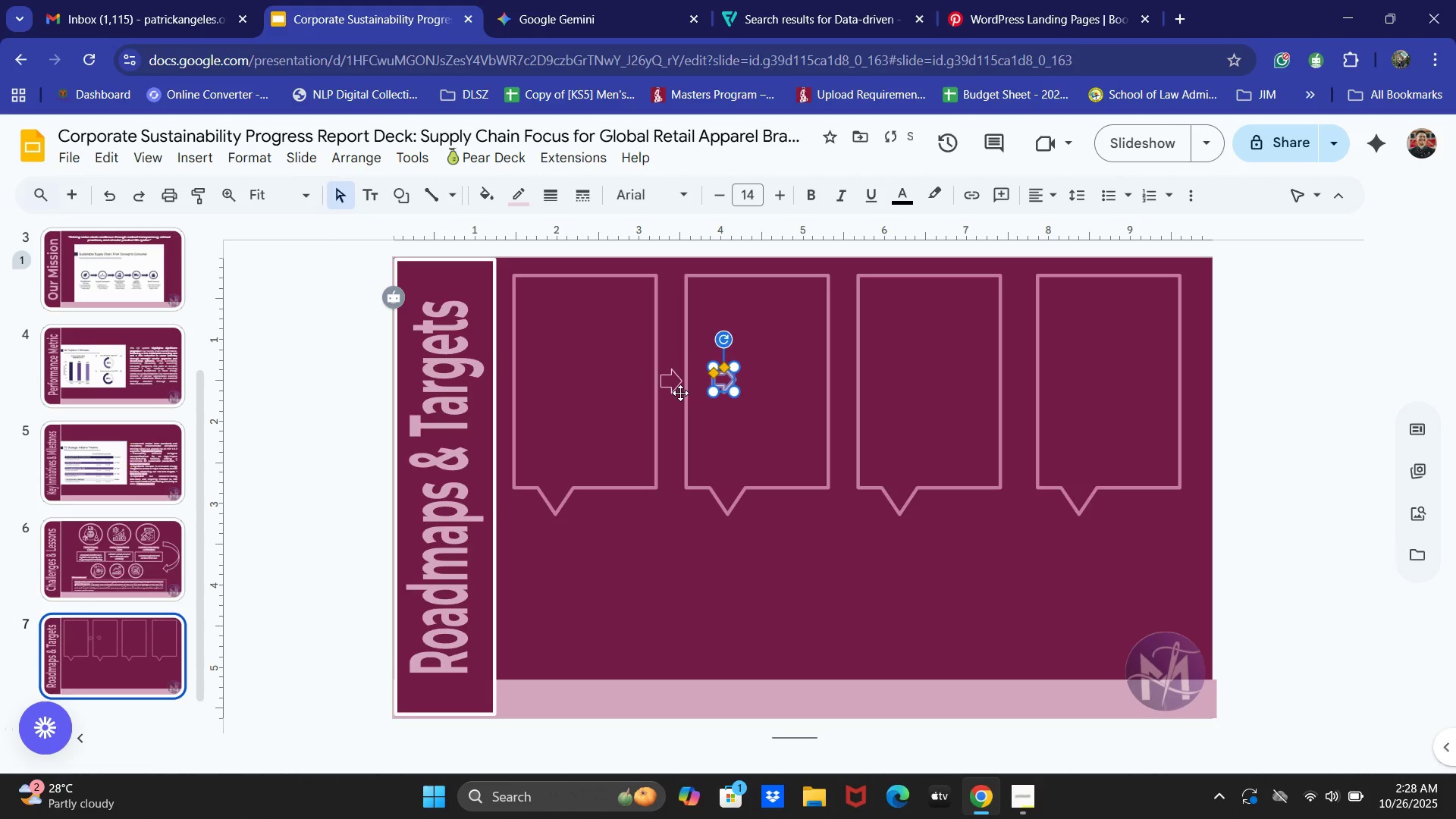 
key(ArrowUp)
 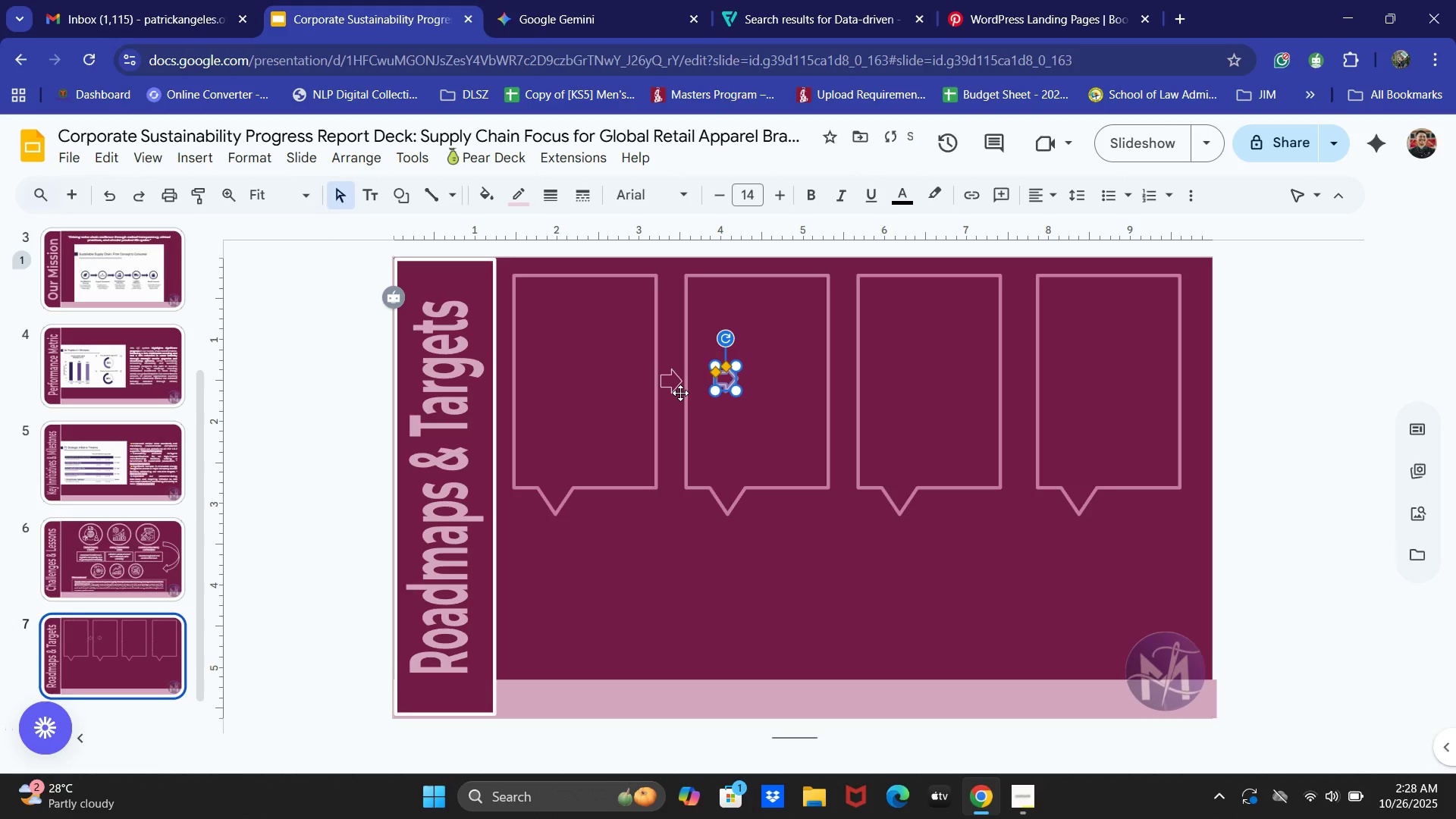 
key(ArrowDown)
 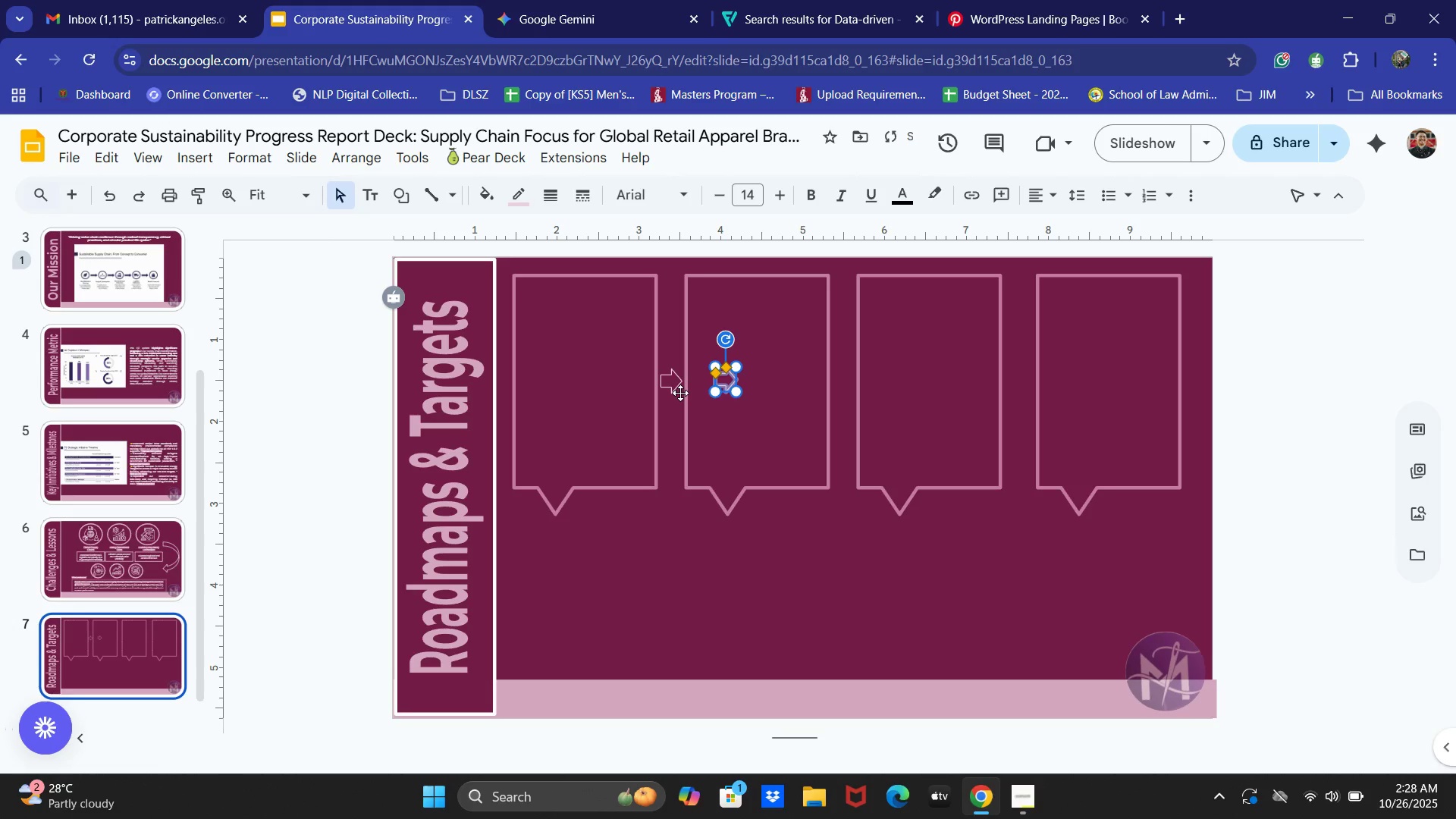 
key(ArrowDown)
 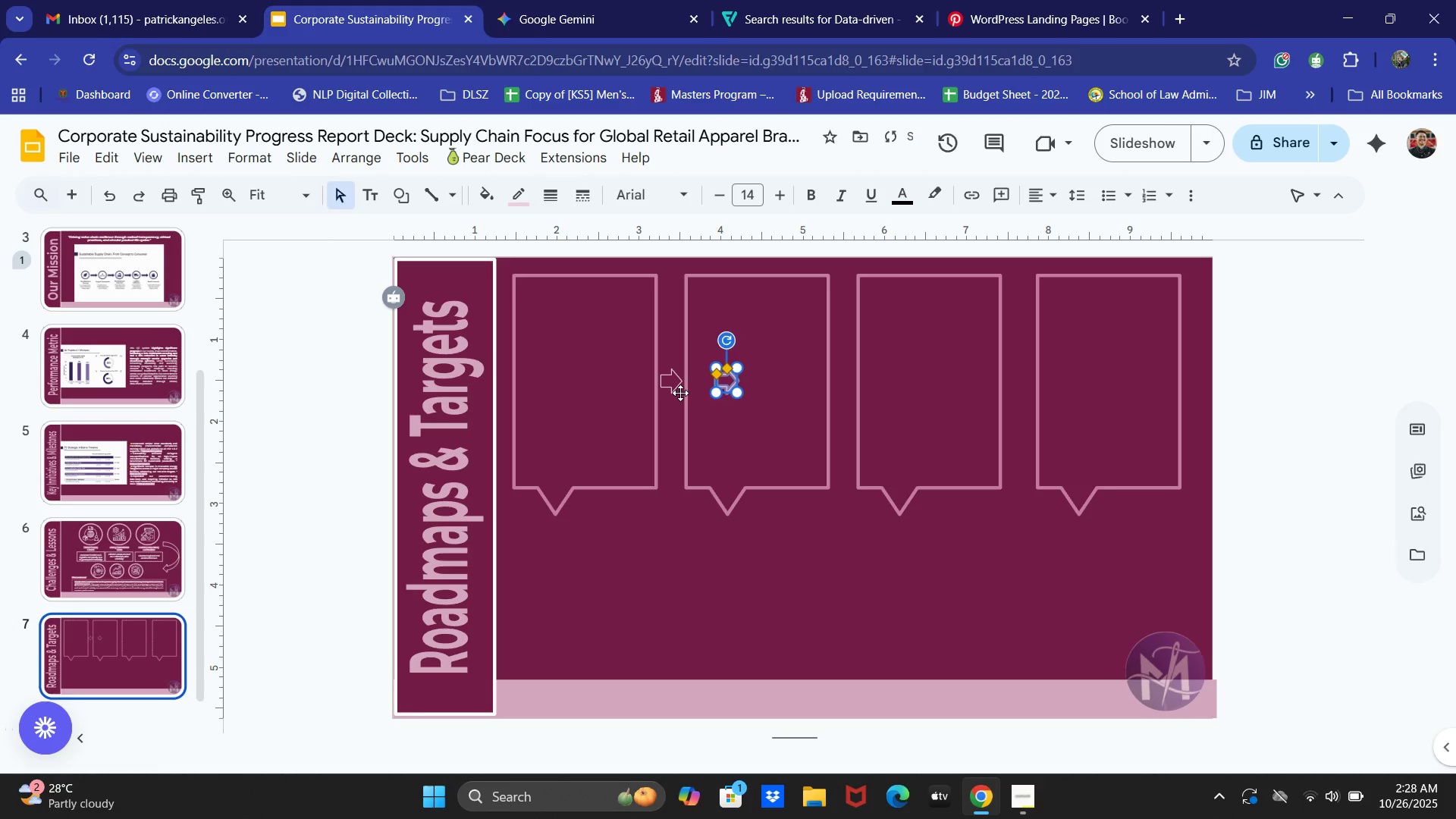 
hold_key(key=ArrowRight, duration=1.52)
 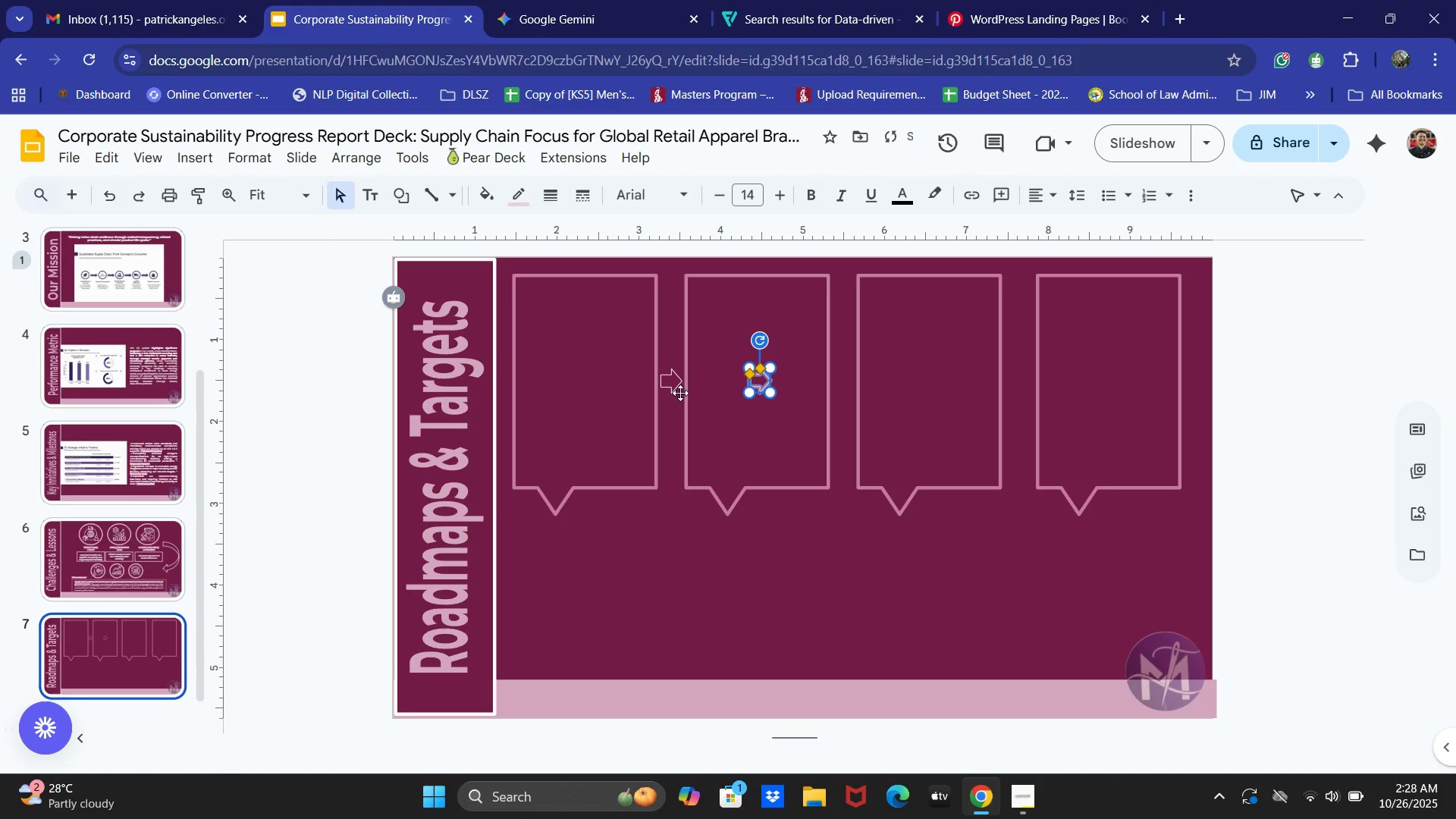 
hold_key(key=ArrowRight, duration=1.14)
 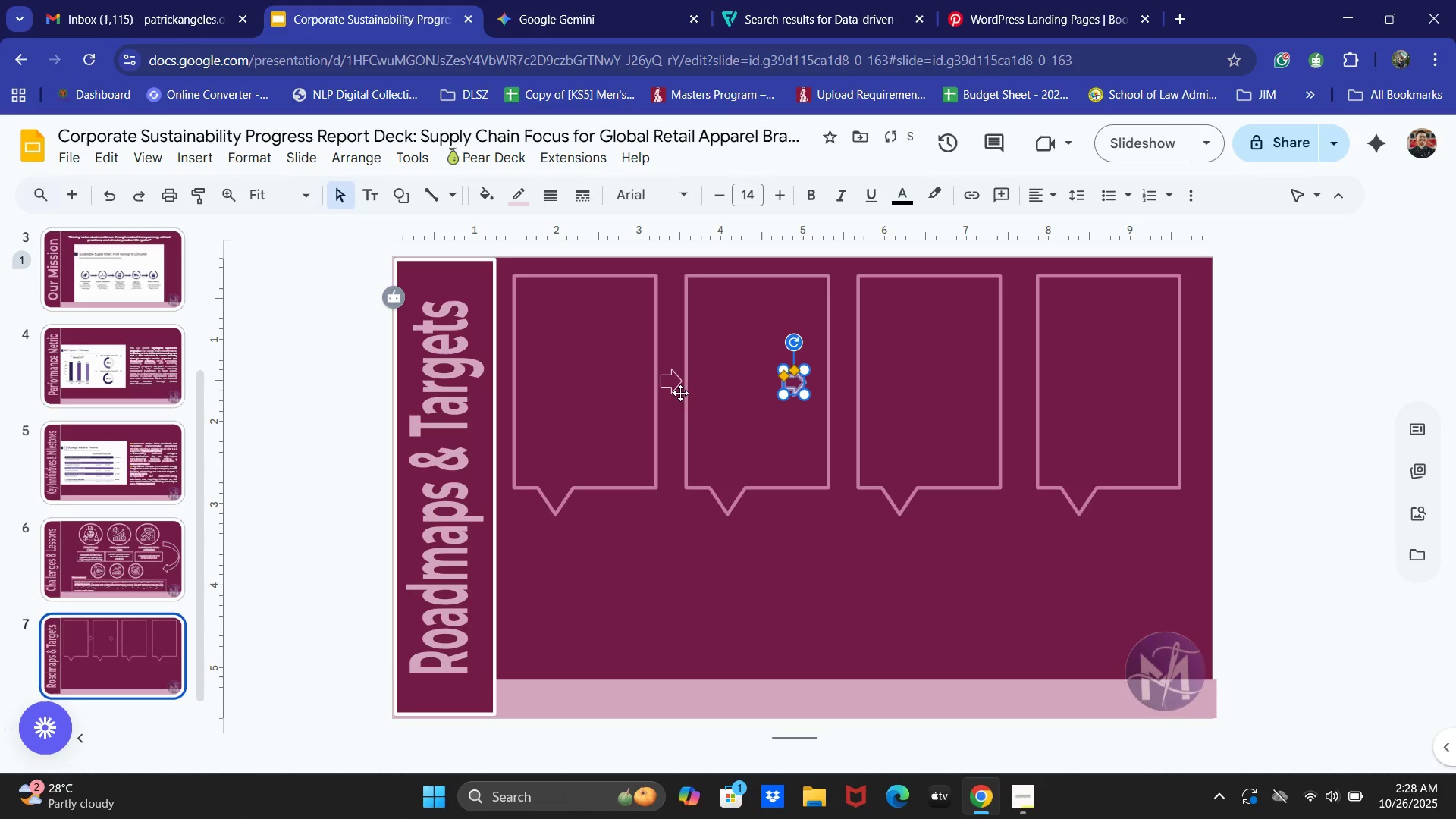 
key(ArrowDown)
 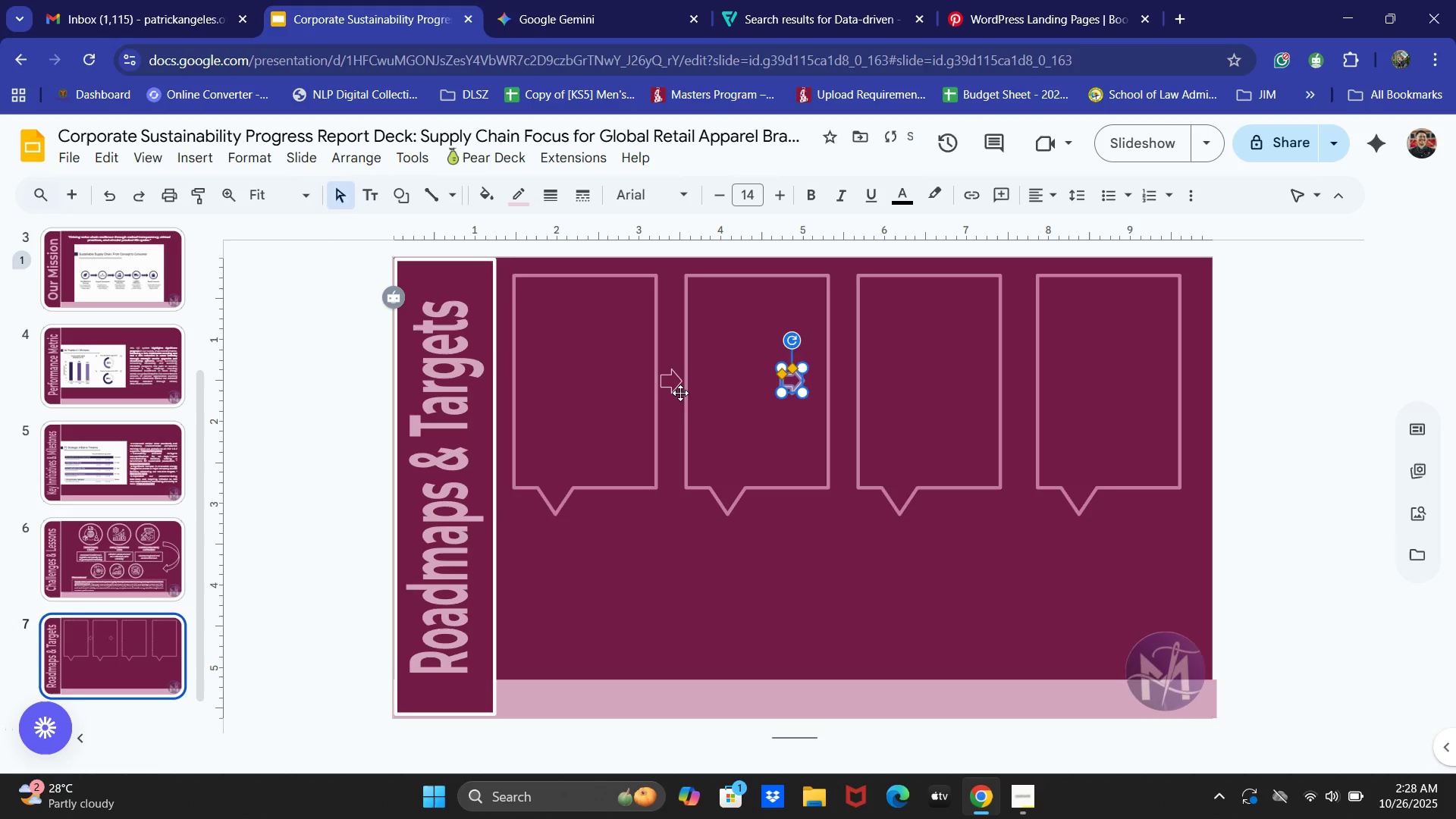 
key(ArrowDown)
 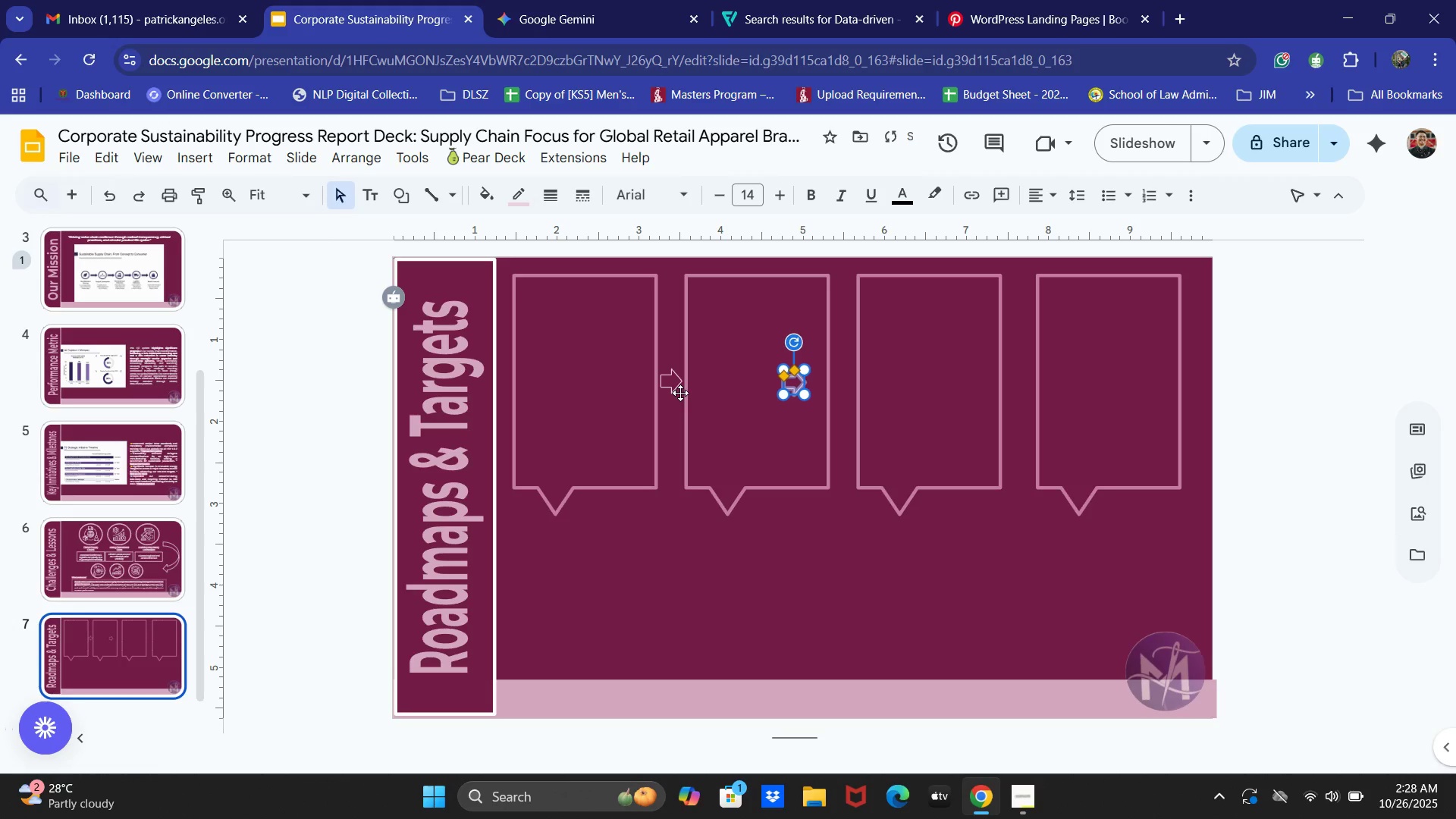 
hold_key(key=ArrowRight, duration=1.52)
 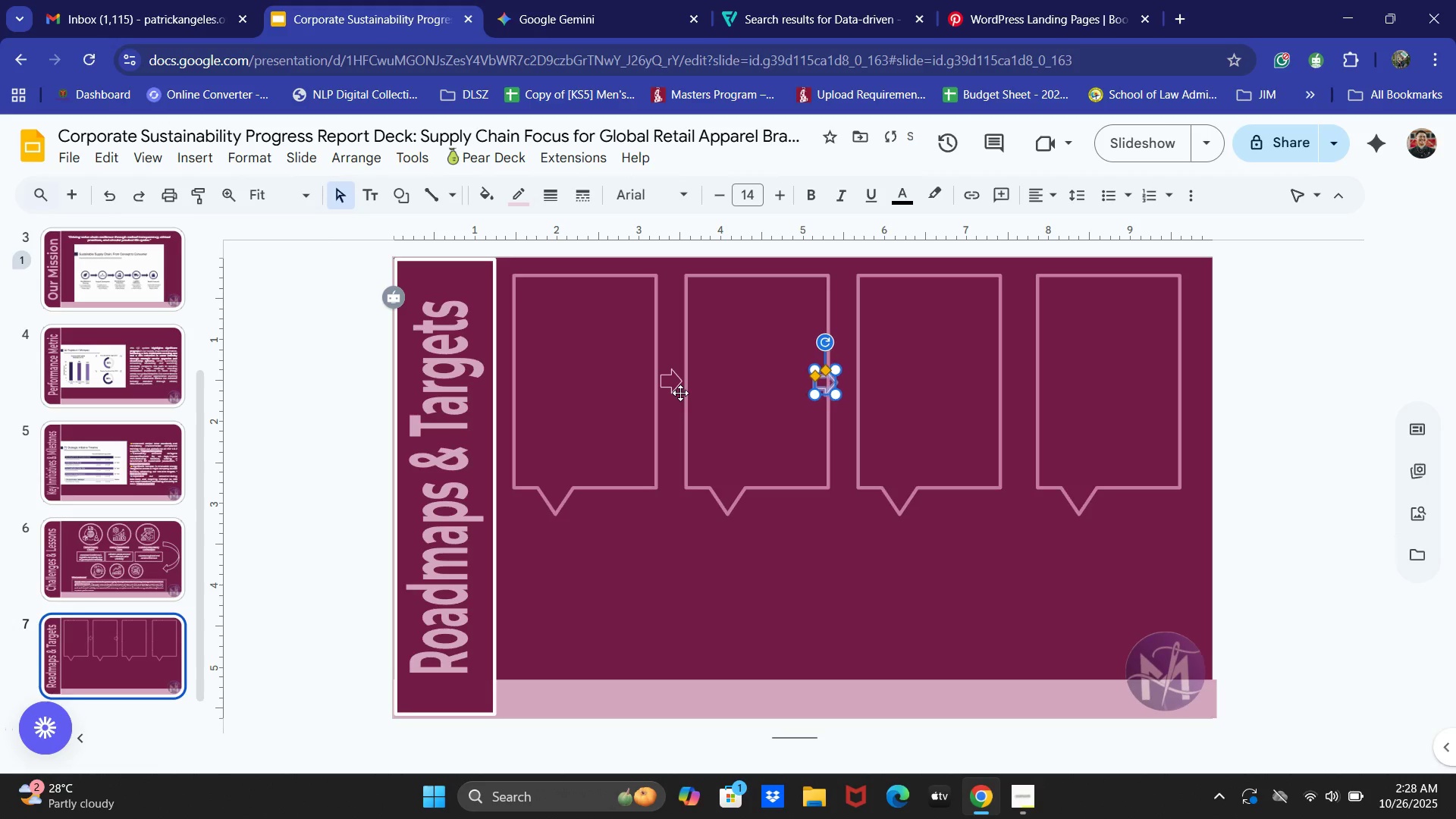 
hold_key(key=ArrowRight, duration=0.62)
 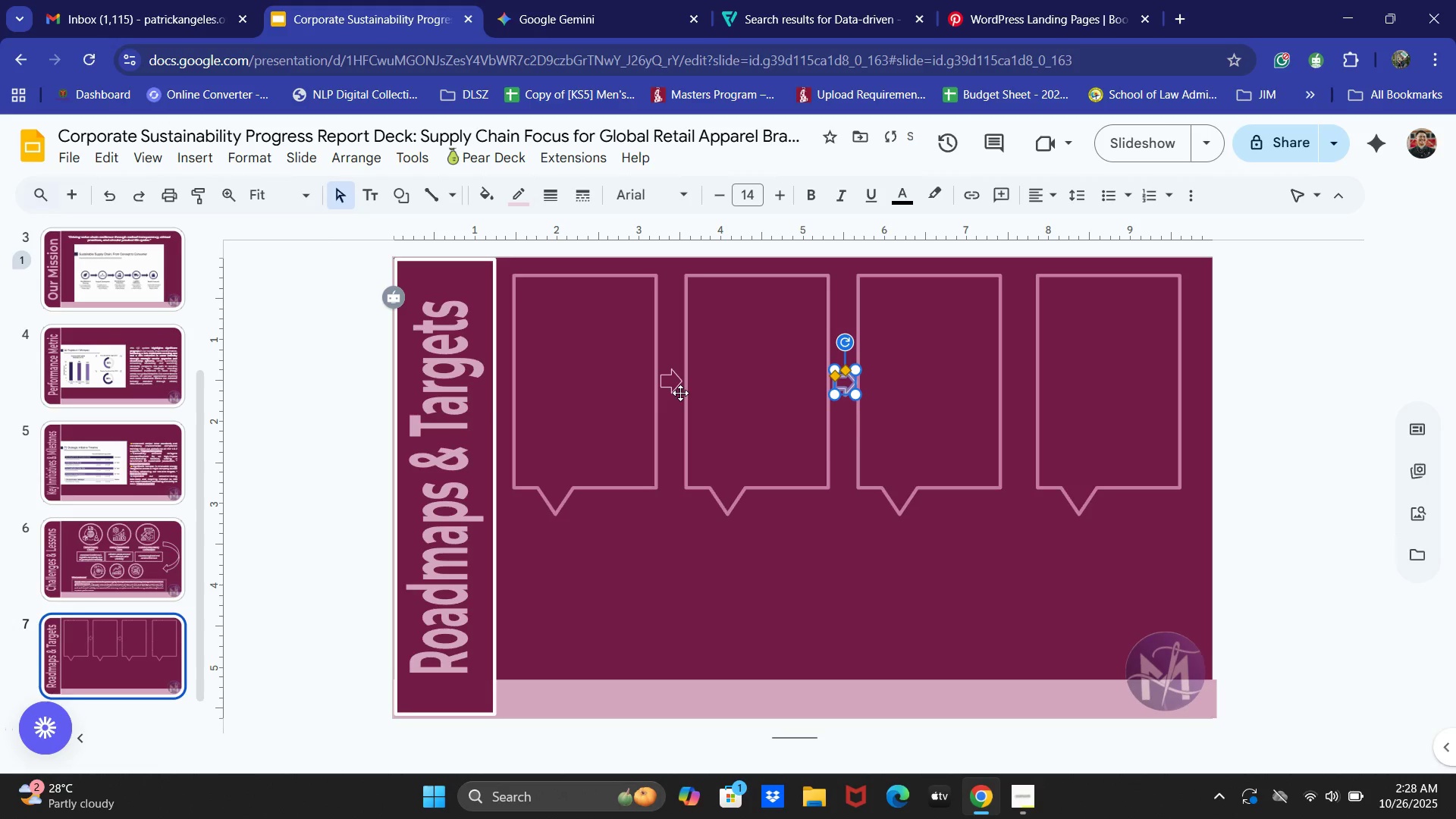 
left_click([855, 594])
 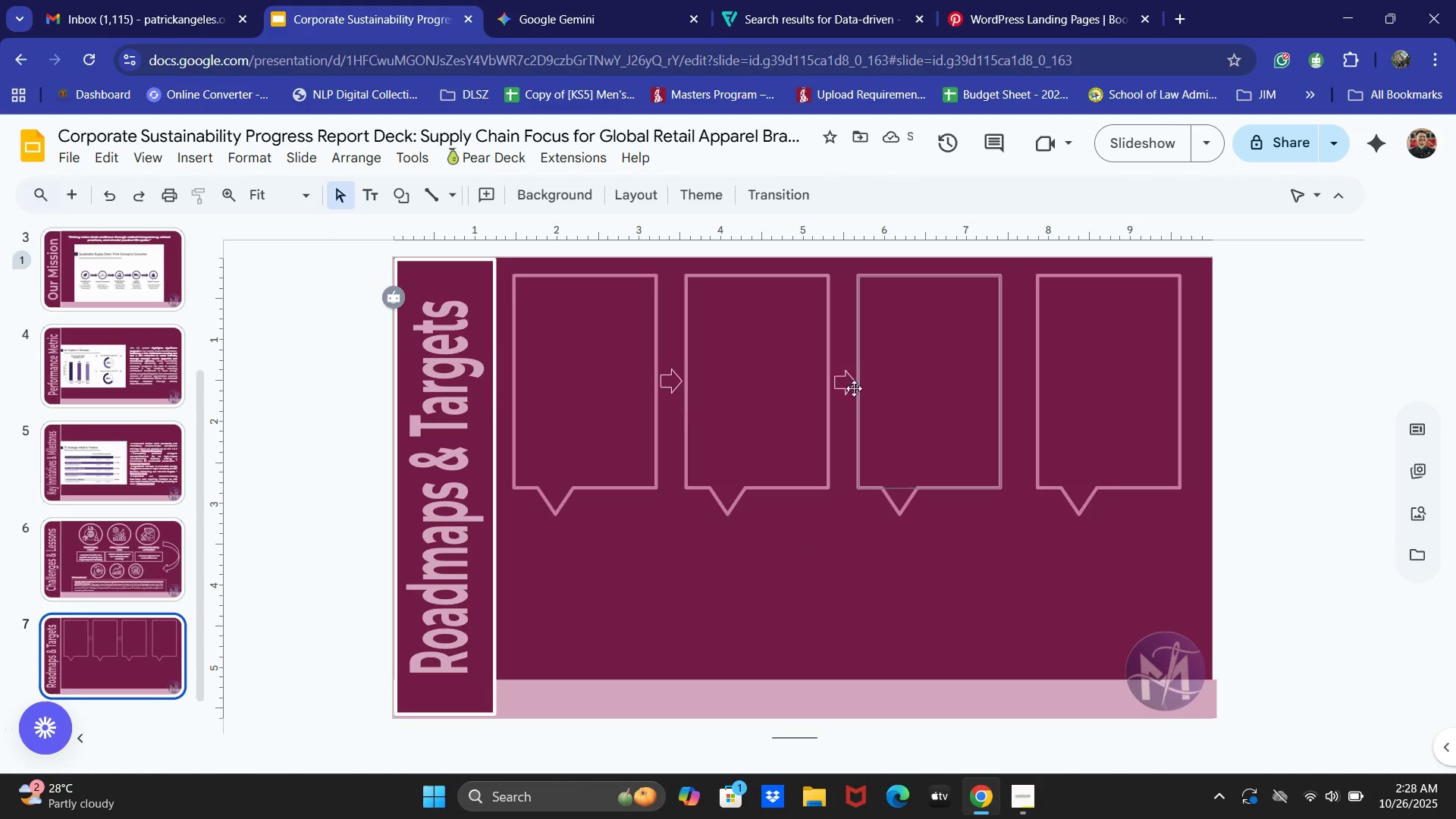 
key(Control+C)
 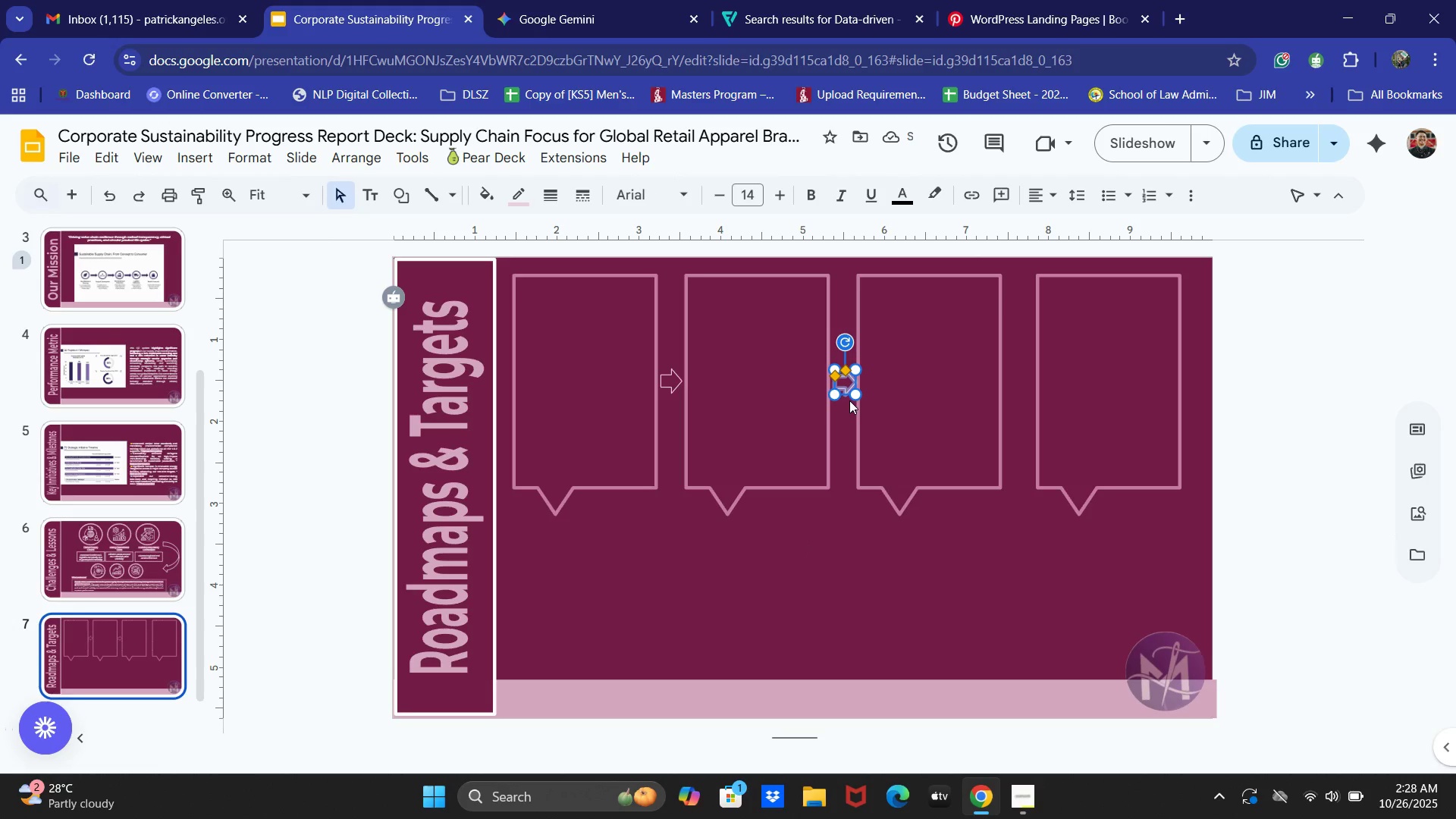 
key(Control+V)
 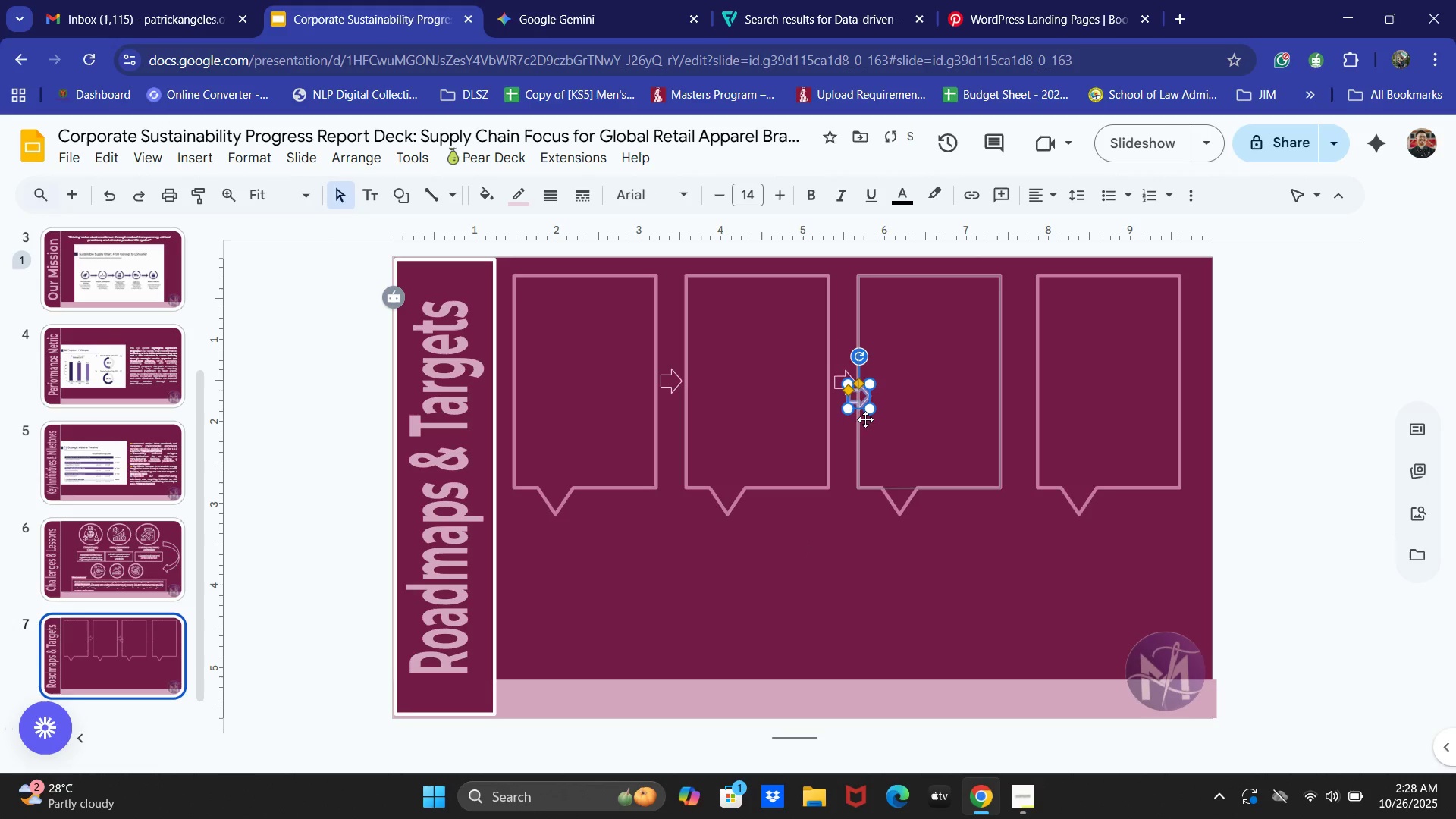 
key(ArrowUp)
 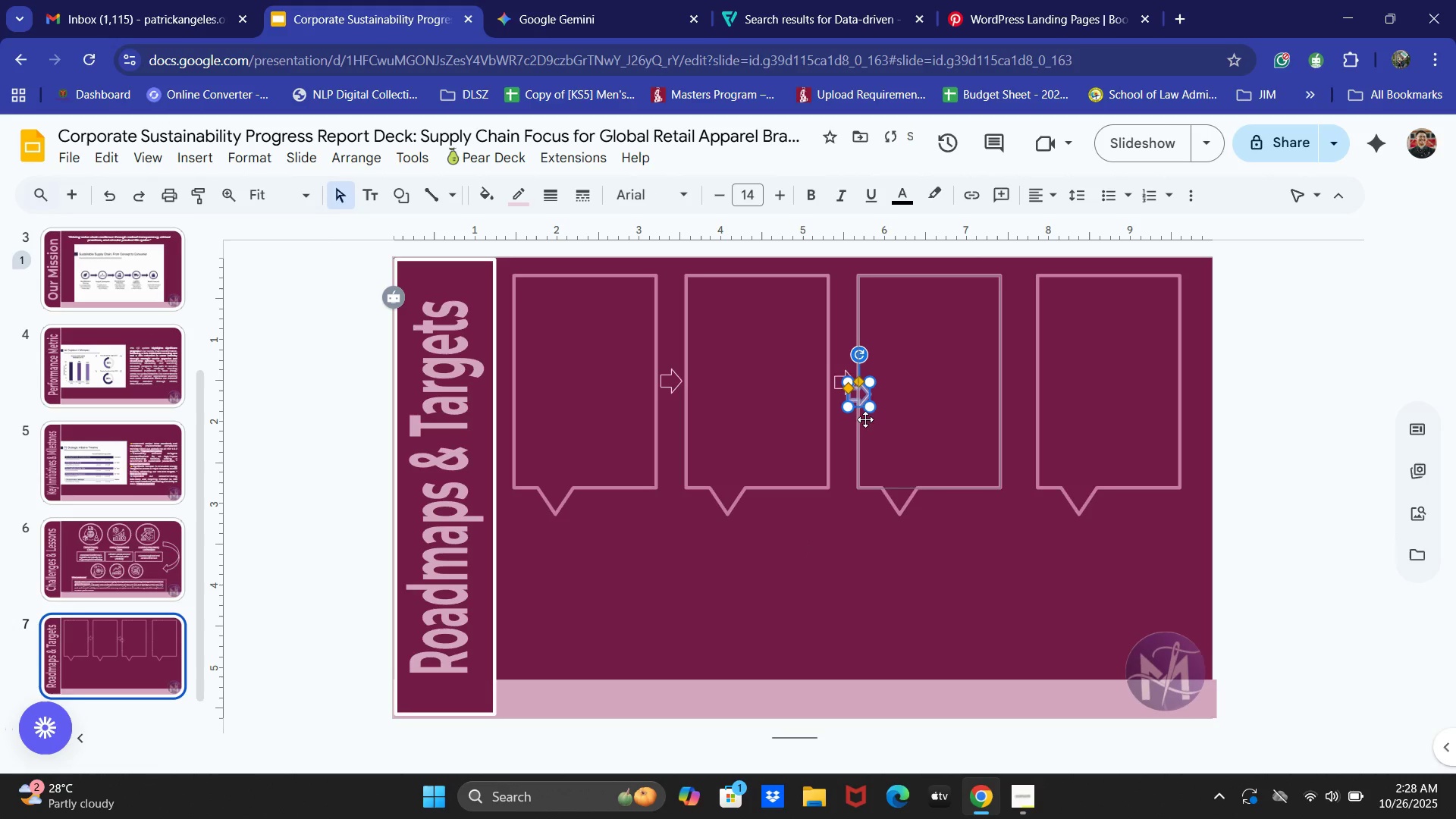 
hold_key(key=ArrowUp, duration=0.65)
 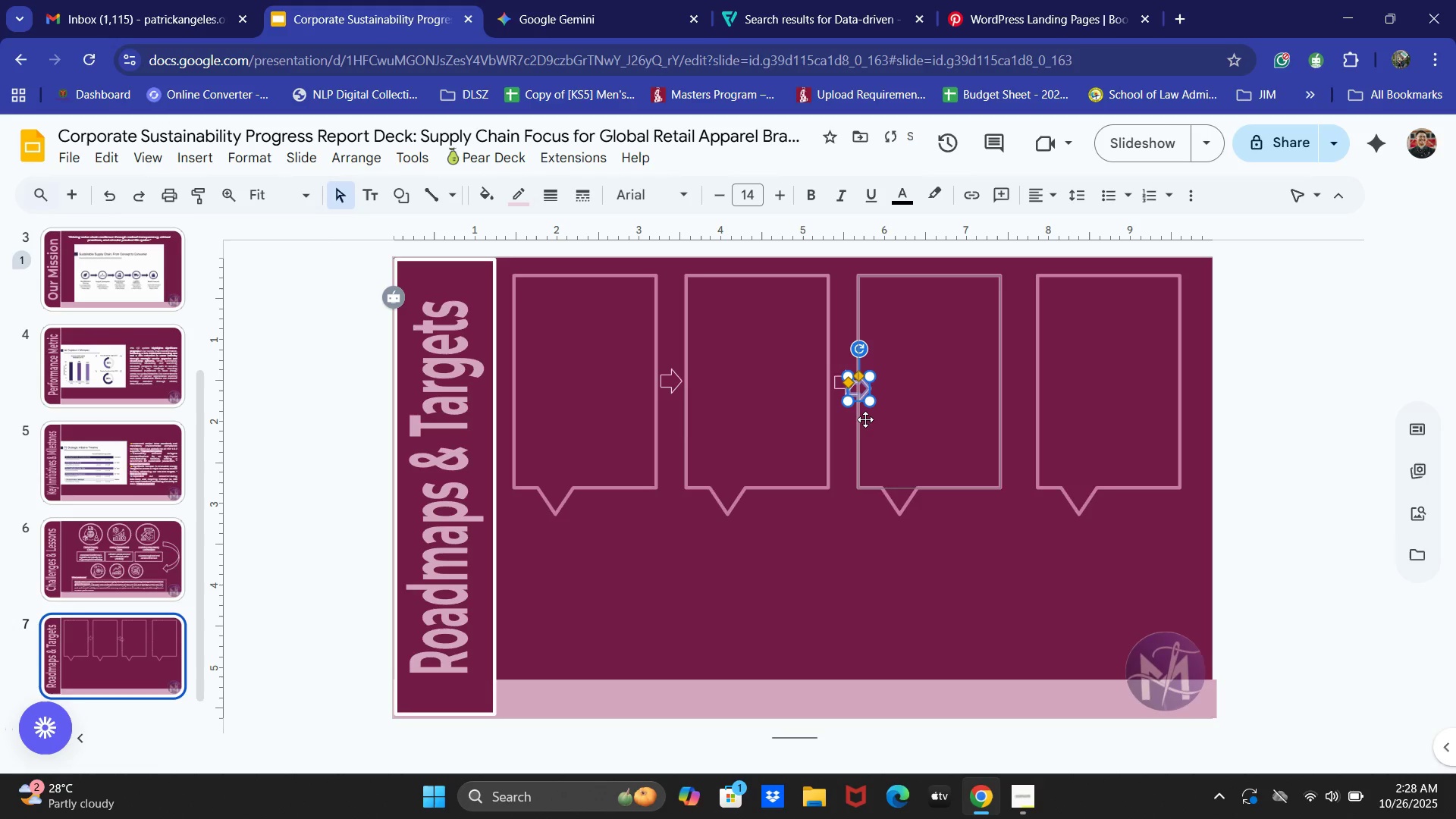 
key(ArrowUp)
 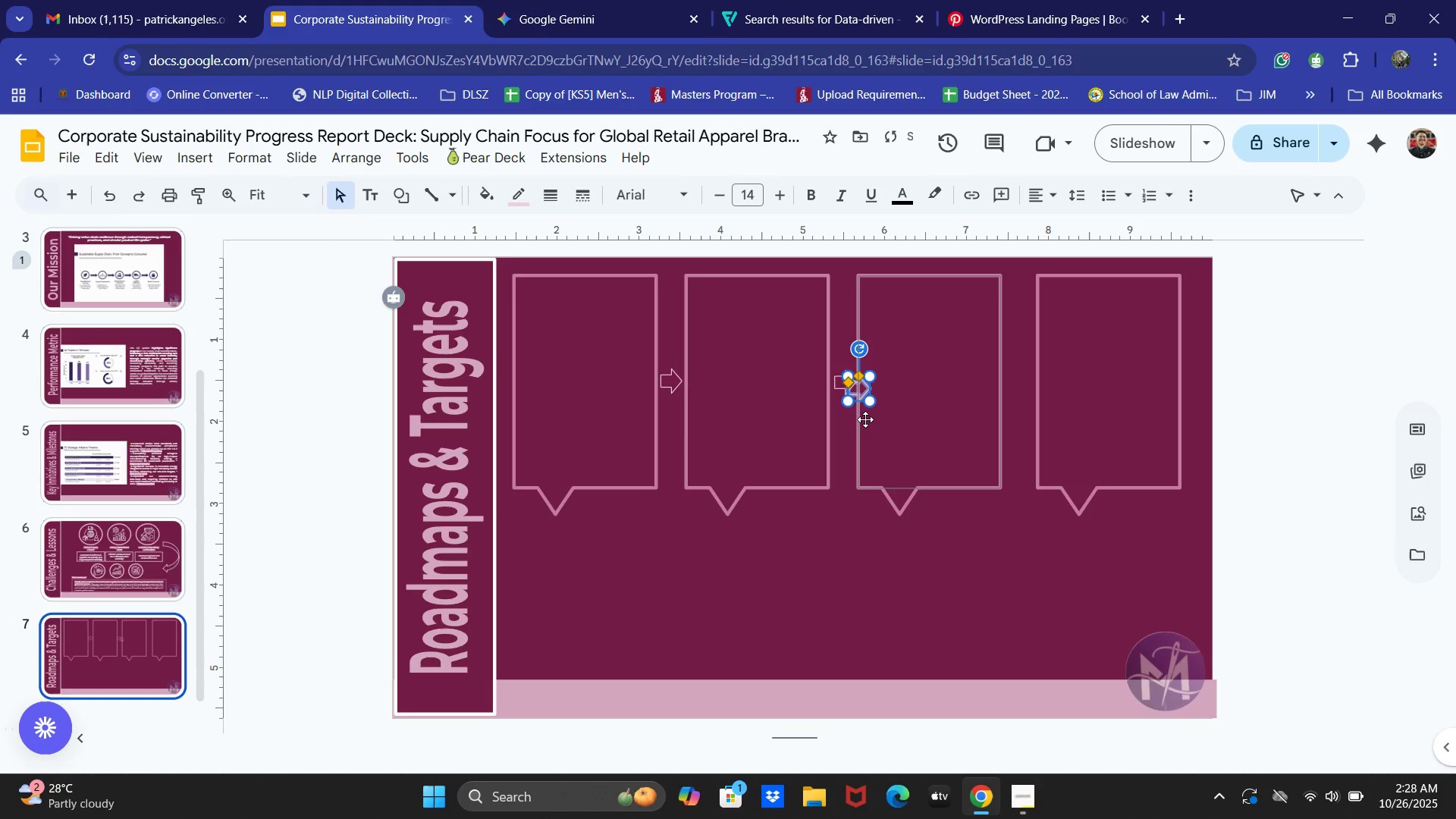 
key(ArrowUp)
 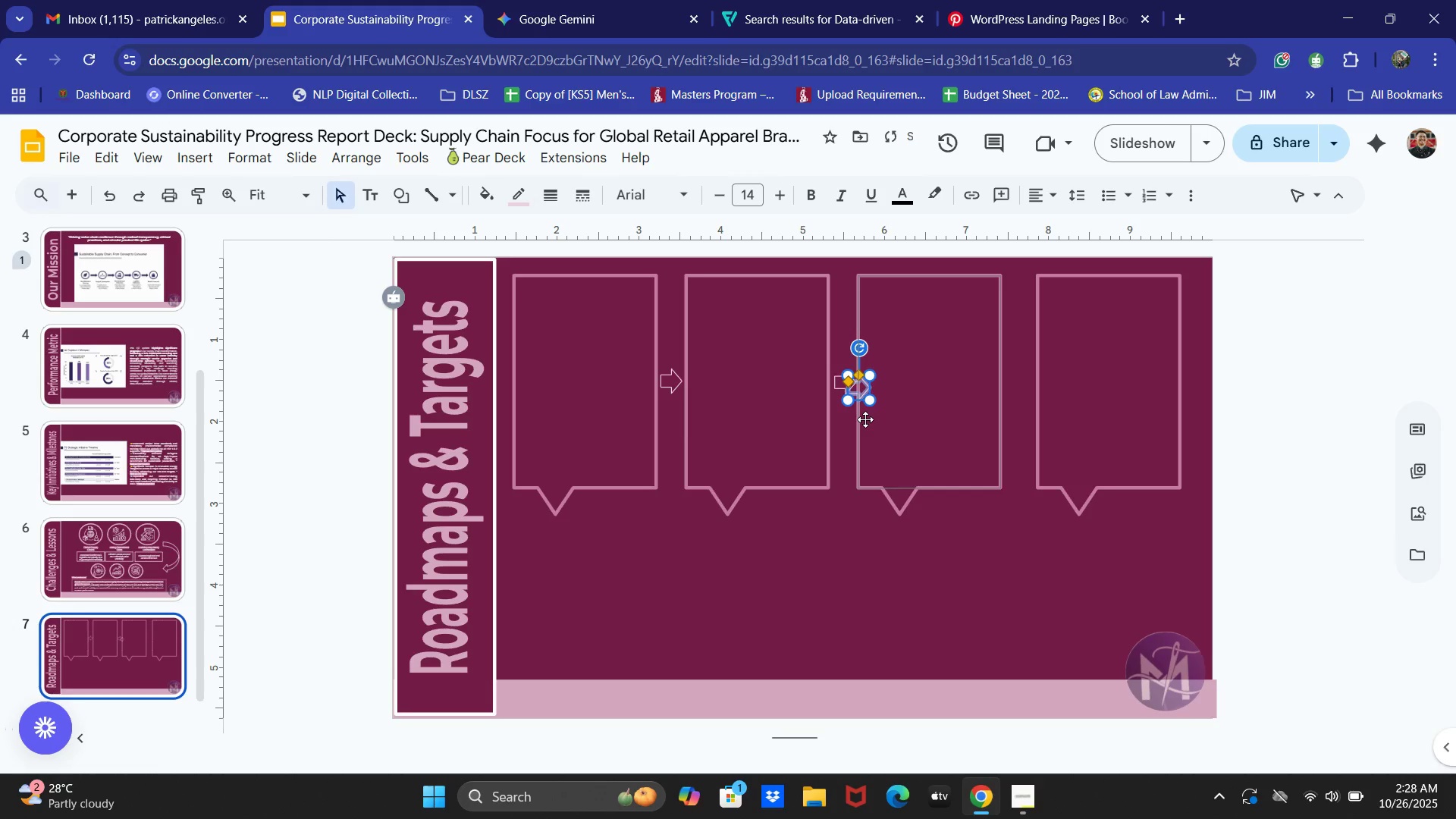 
key(ArrowUp)
 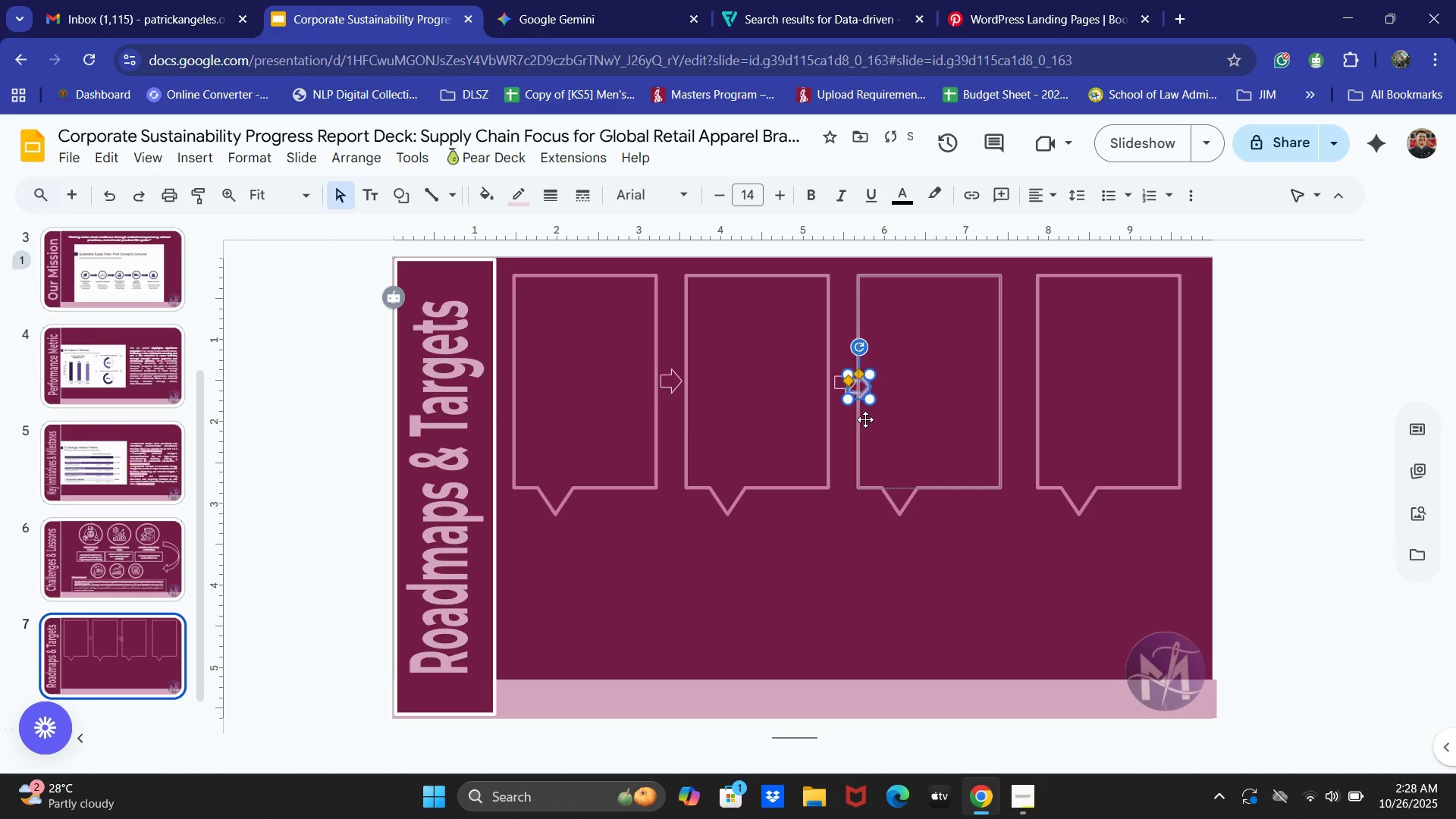 
key(ArrowUp)
 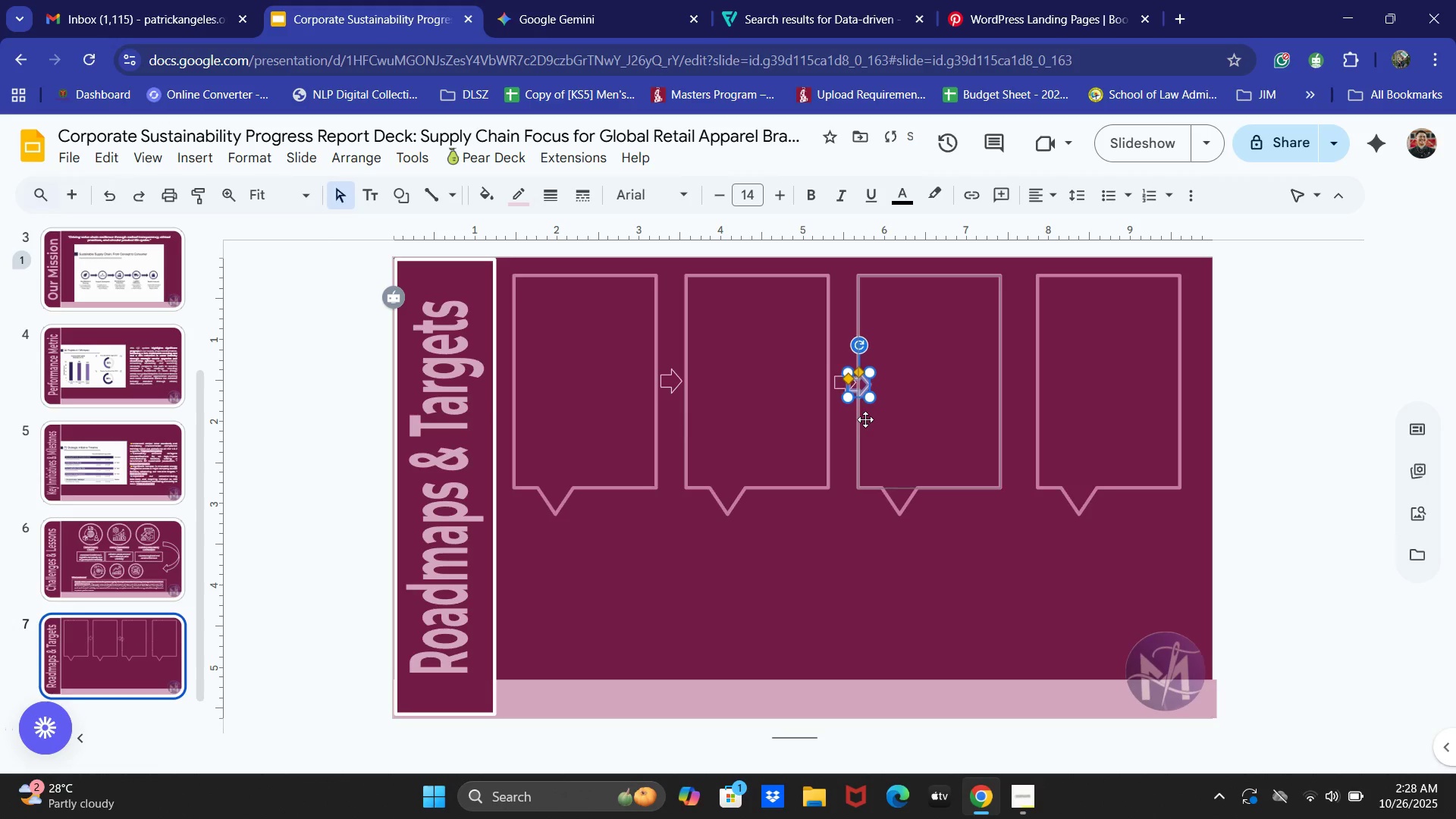 
hold_key(key=ArrowUp, duration=0.62)
 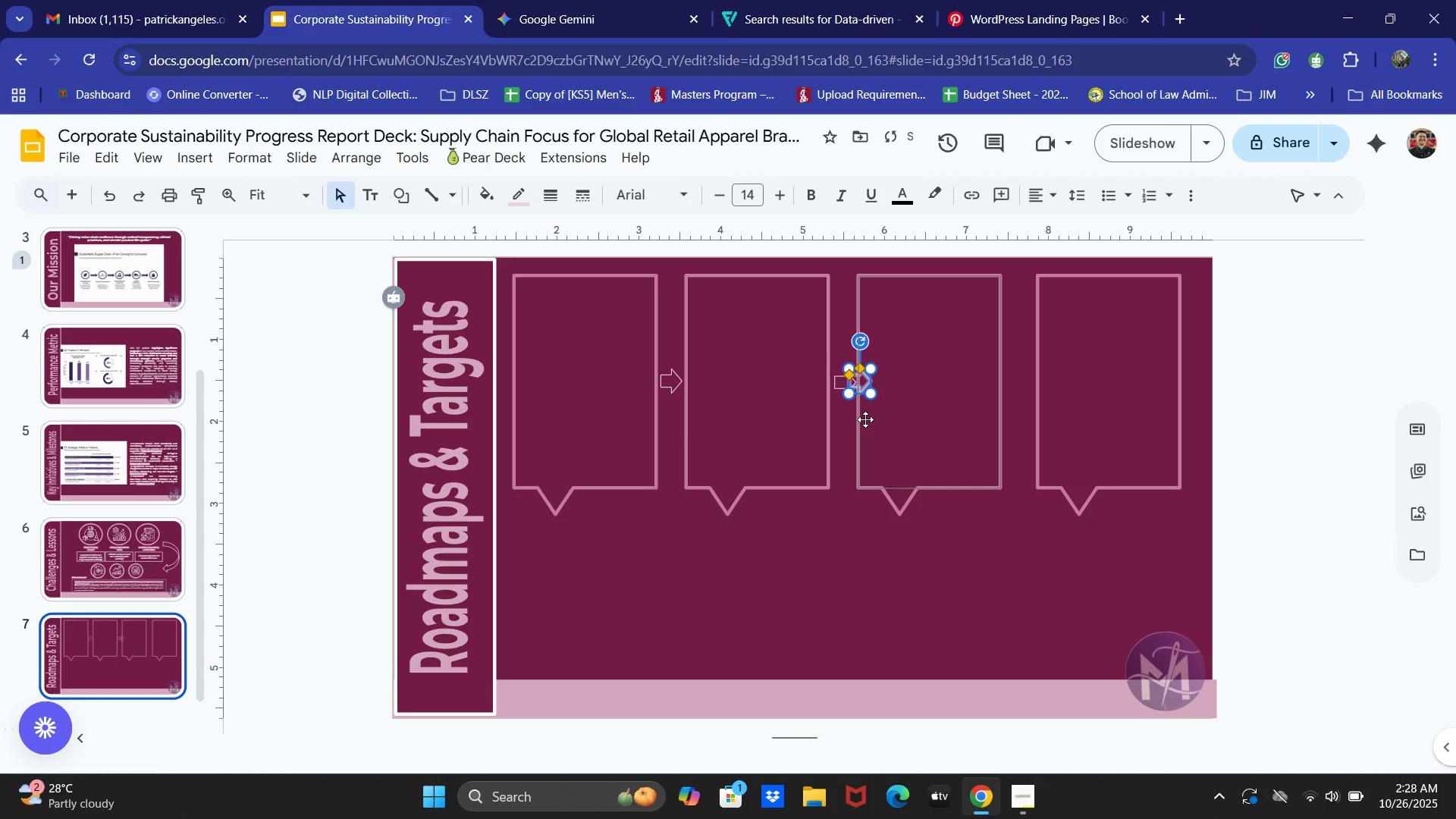 
hold_key(key=ArrowRight, duration=1.35)
 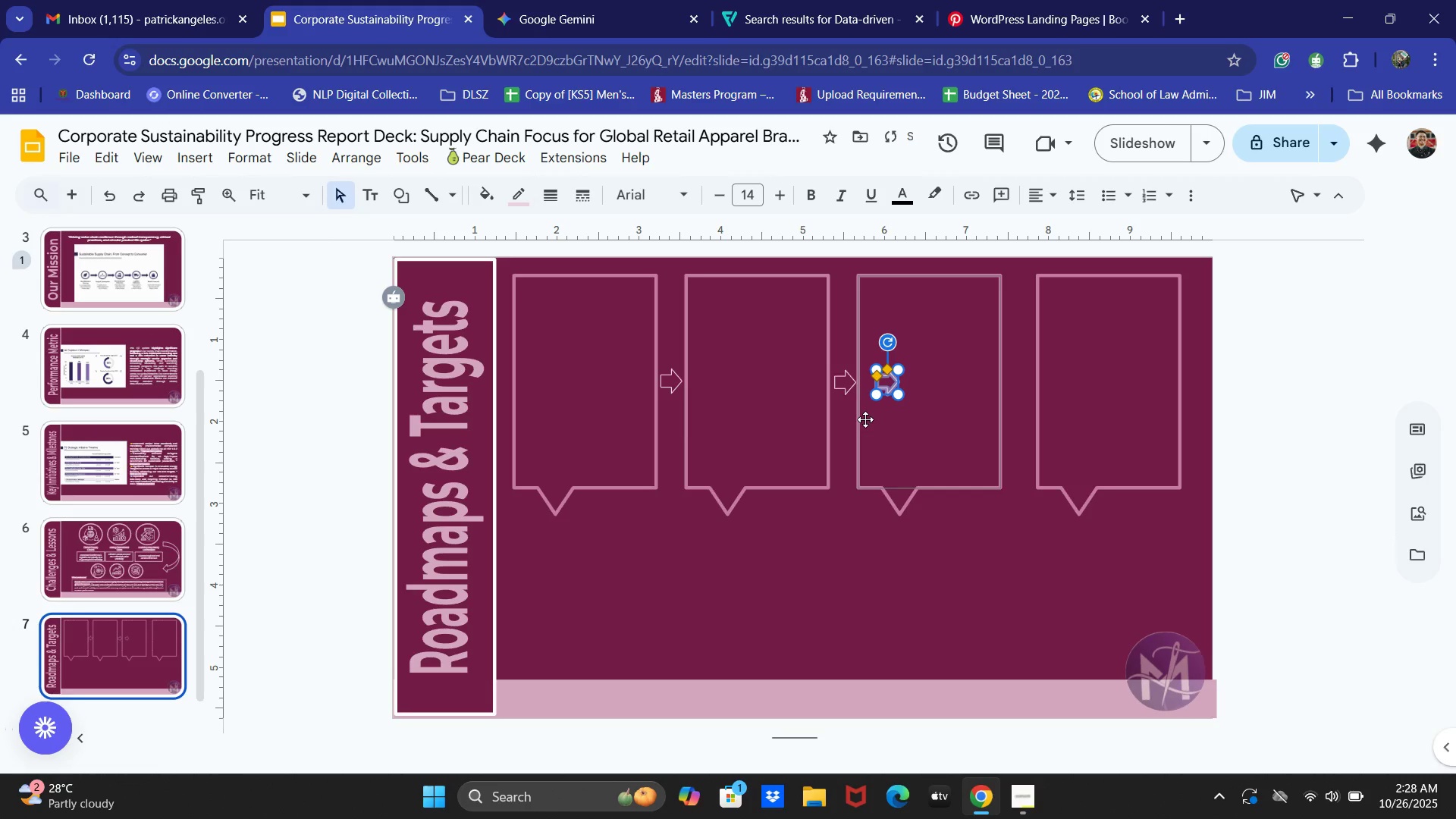 
key(ArrowDown)
 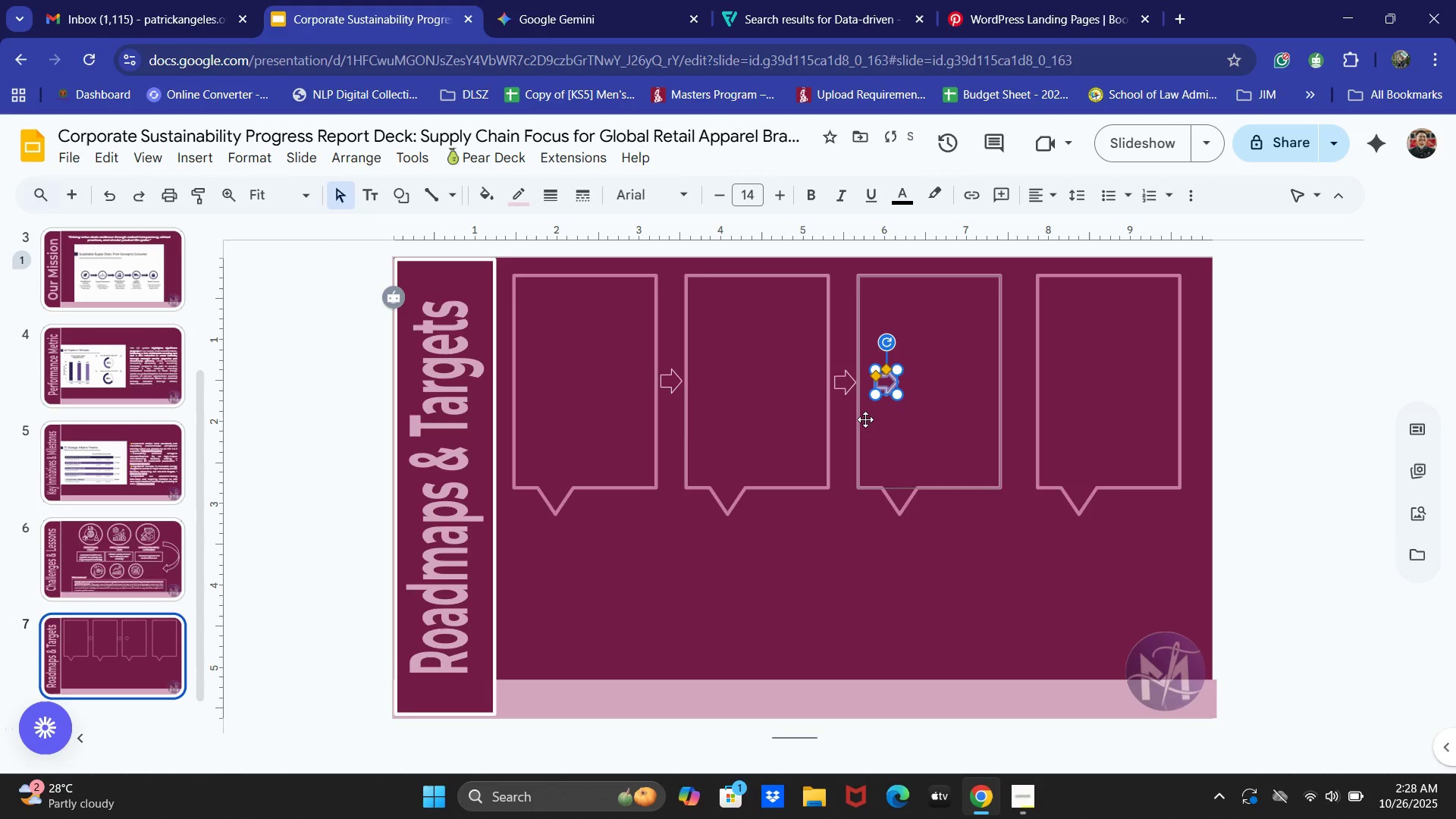 
hold_key(key=ArrowRight, duration=1.5)
 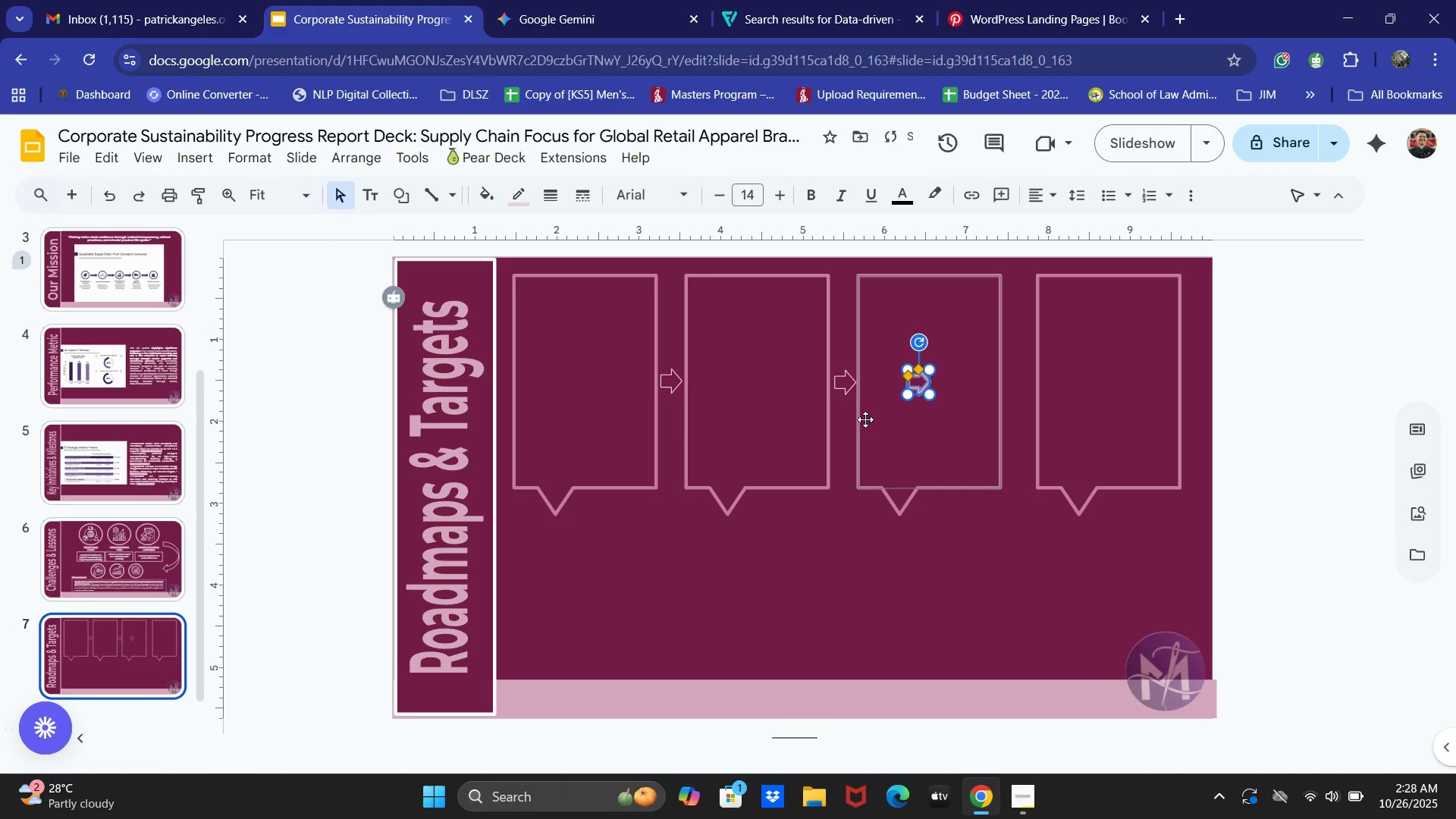 
hold_key(key=ArrowRight, duration=1.52)
 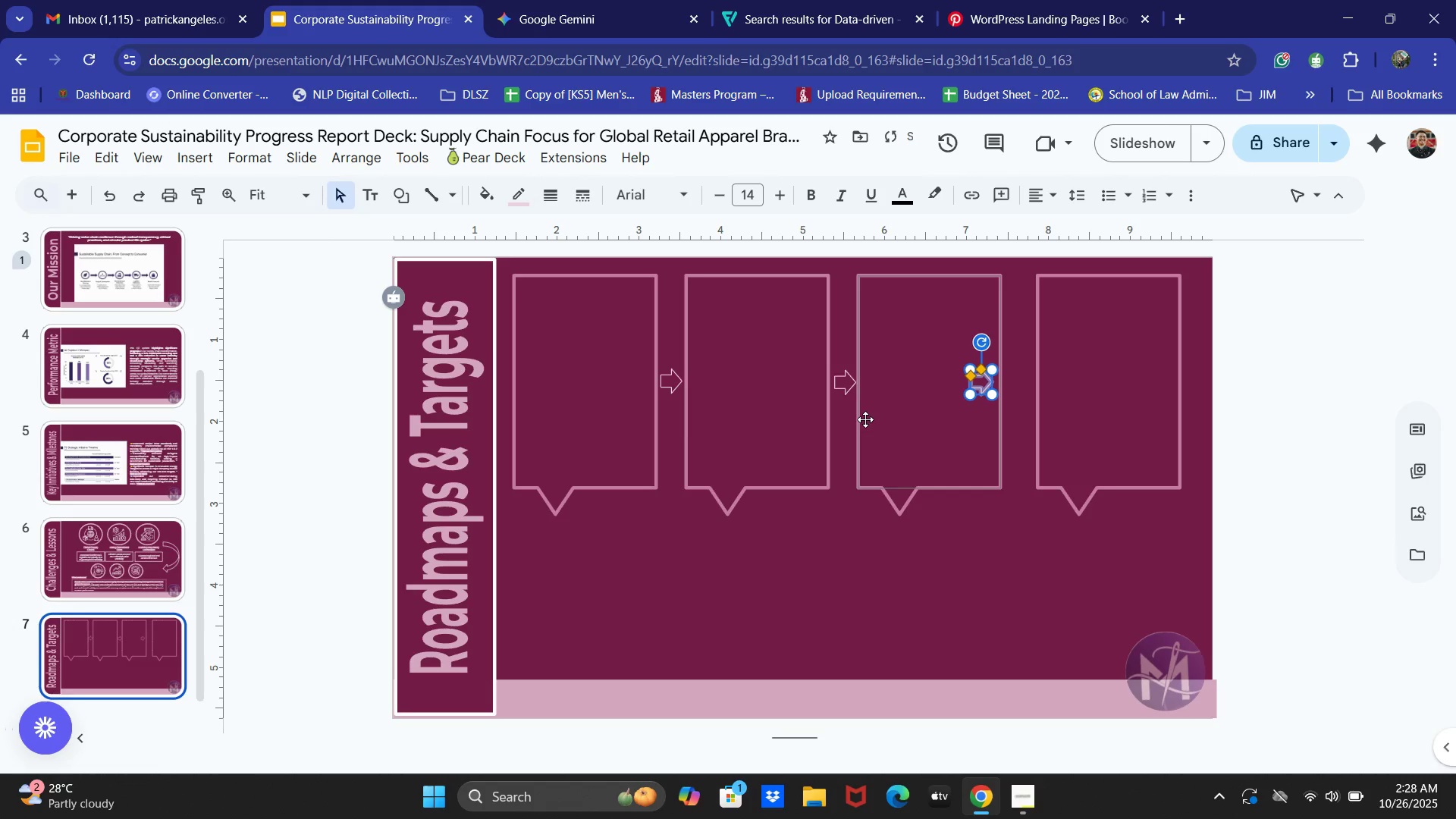 
hold_key(key=ArrowRight, duration=1.52)
 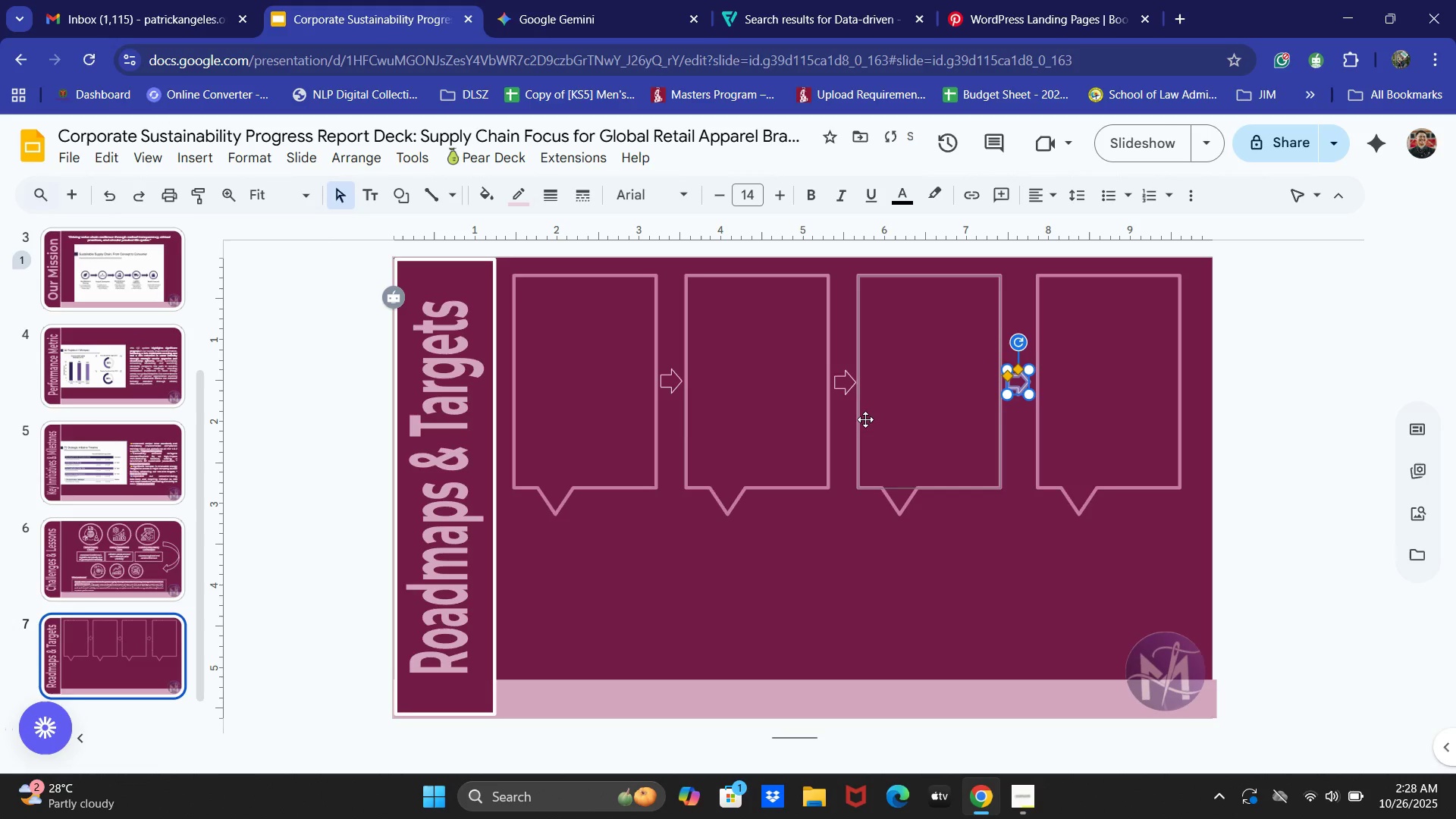 
key(ArrowRight)
 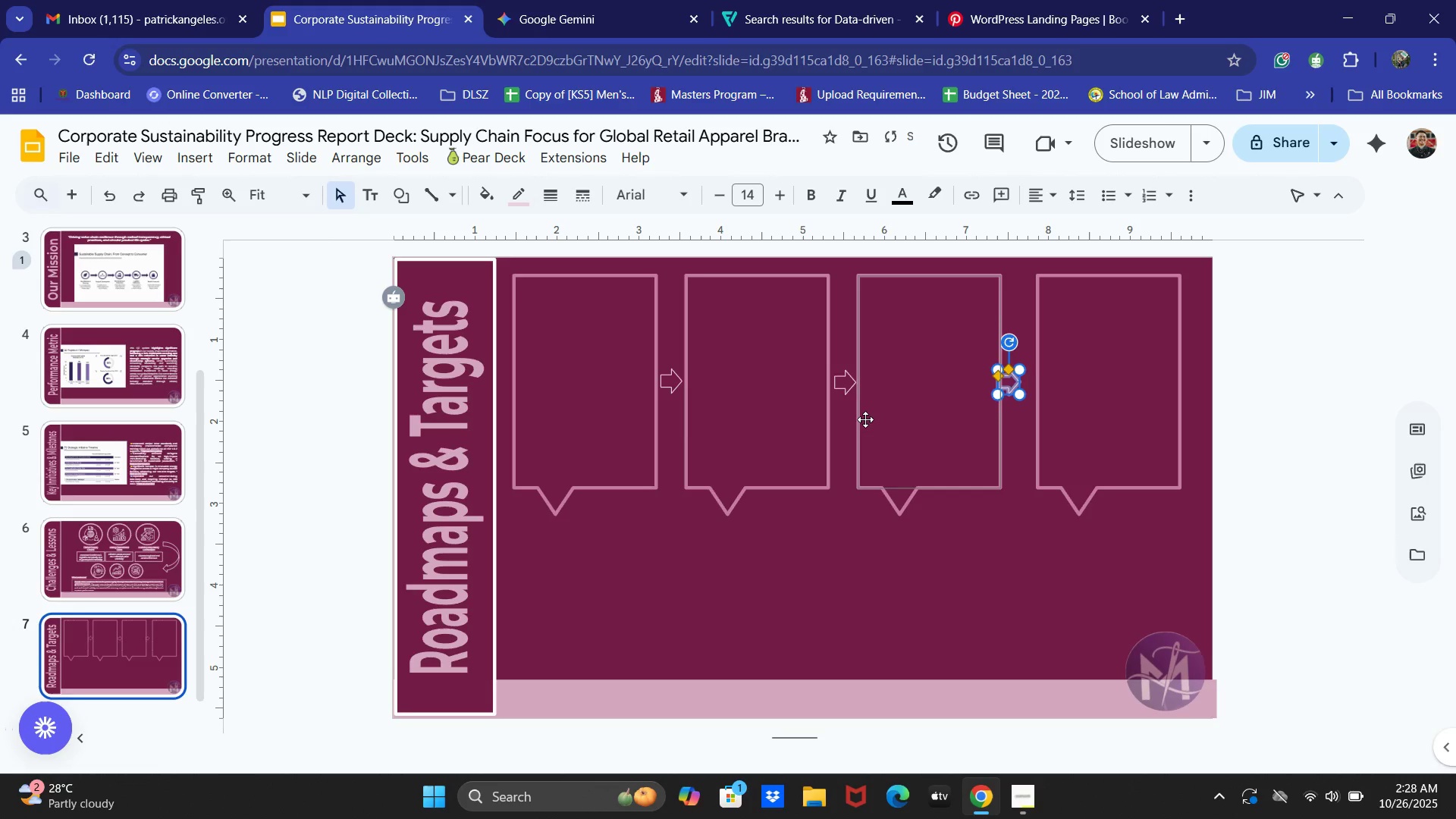 
key(ArrowRight)
 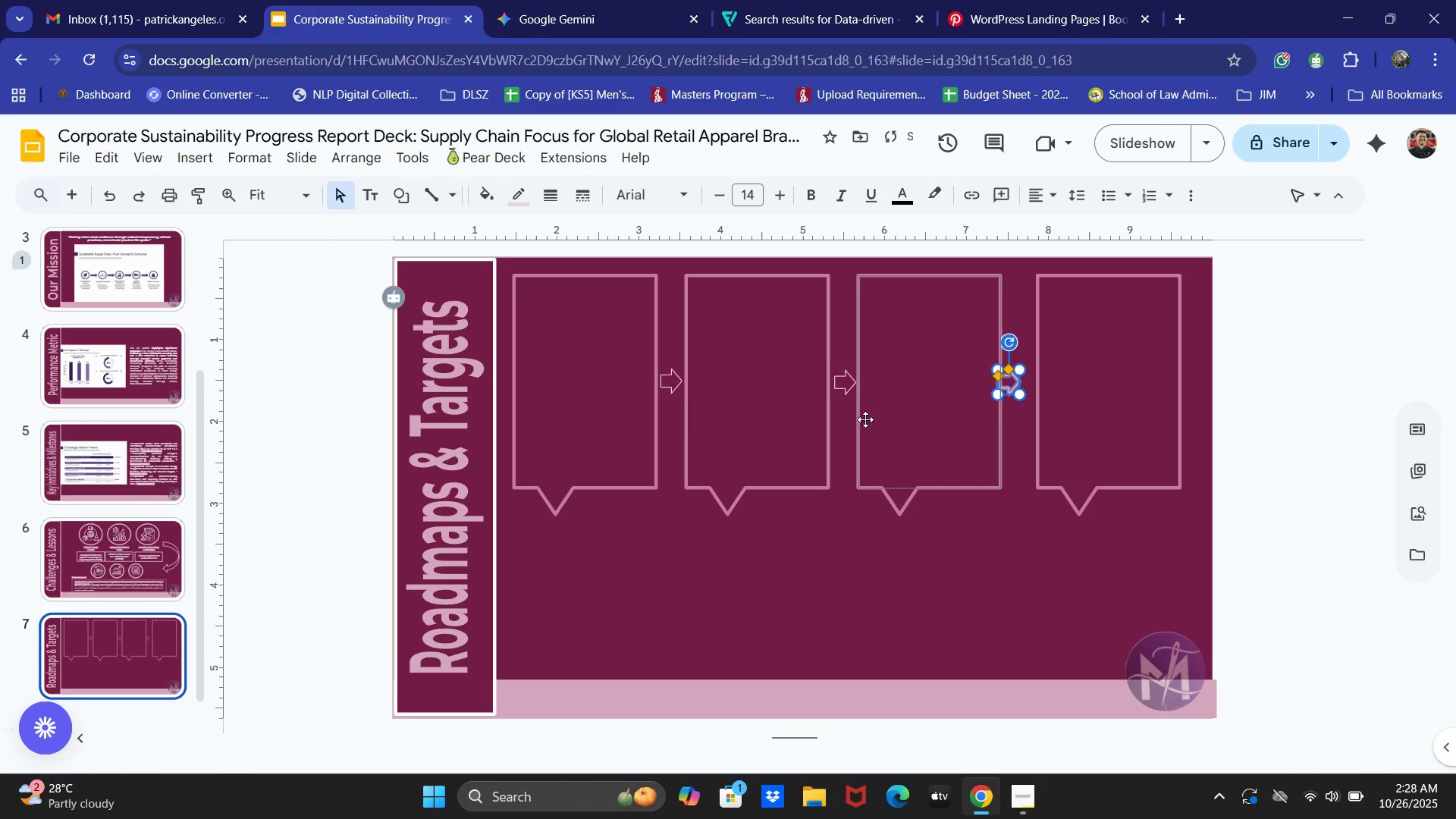 
key(ArrowRight)
 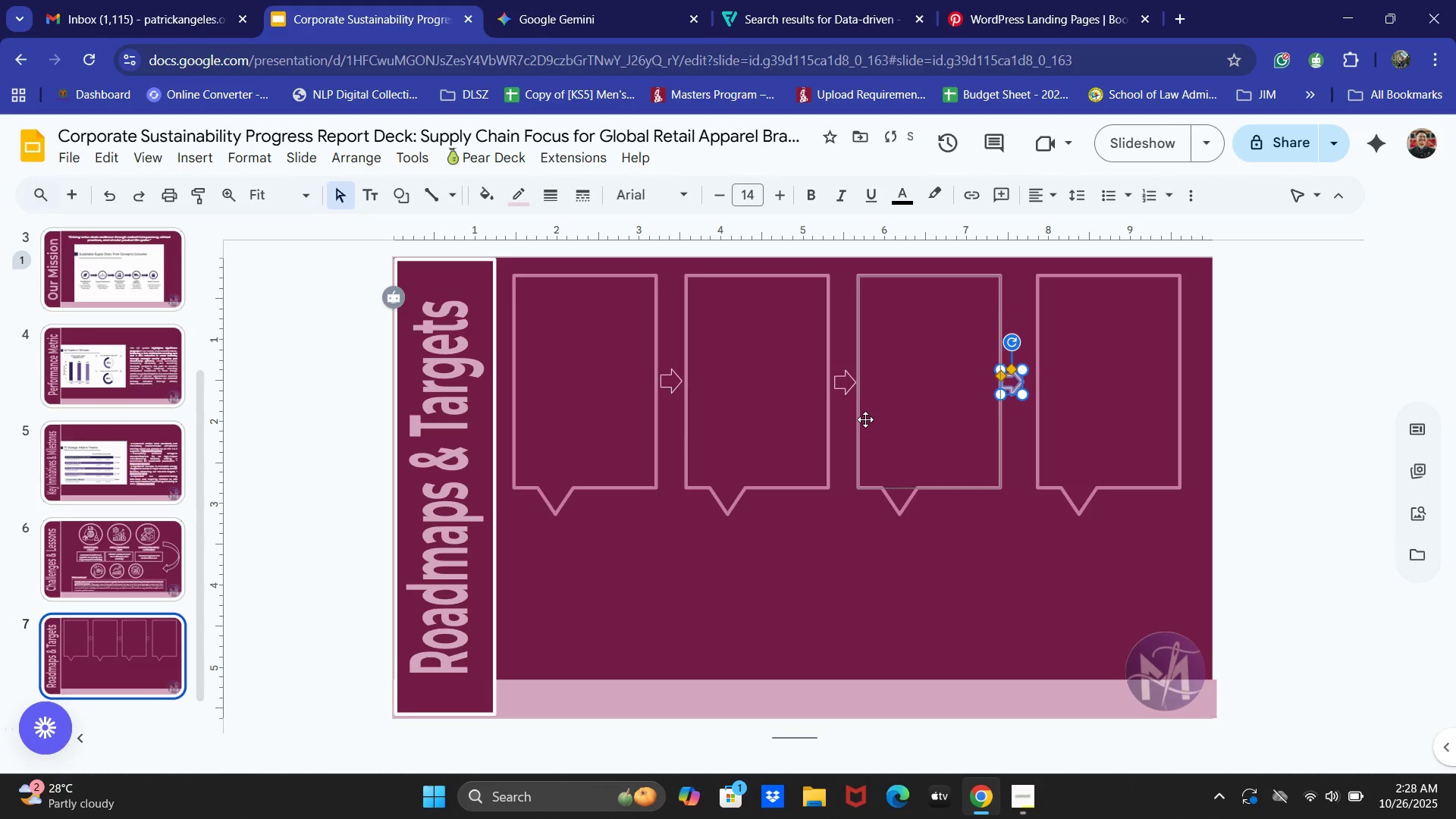 
key(ArrowRight)
 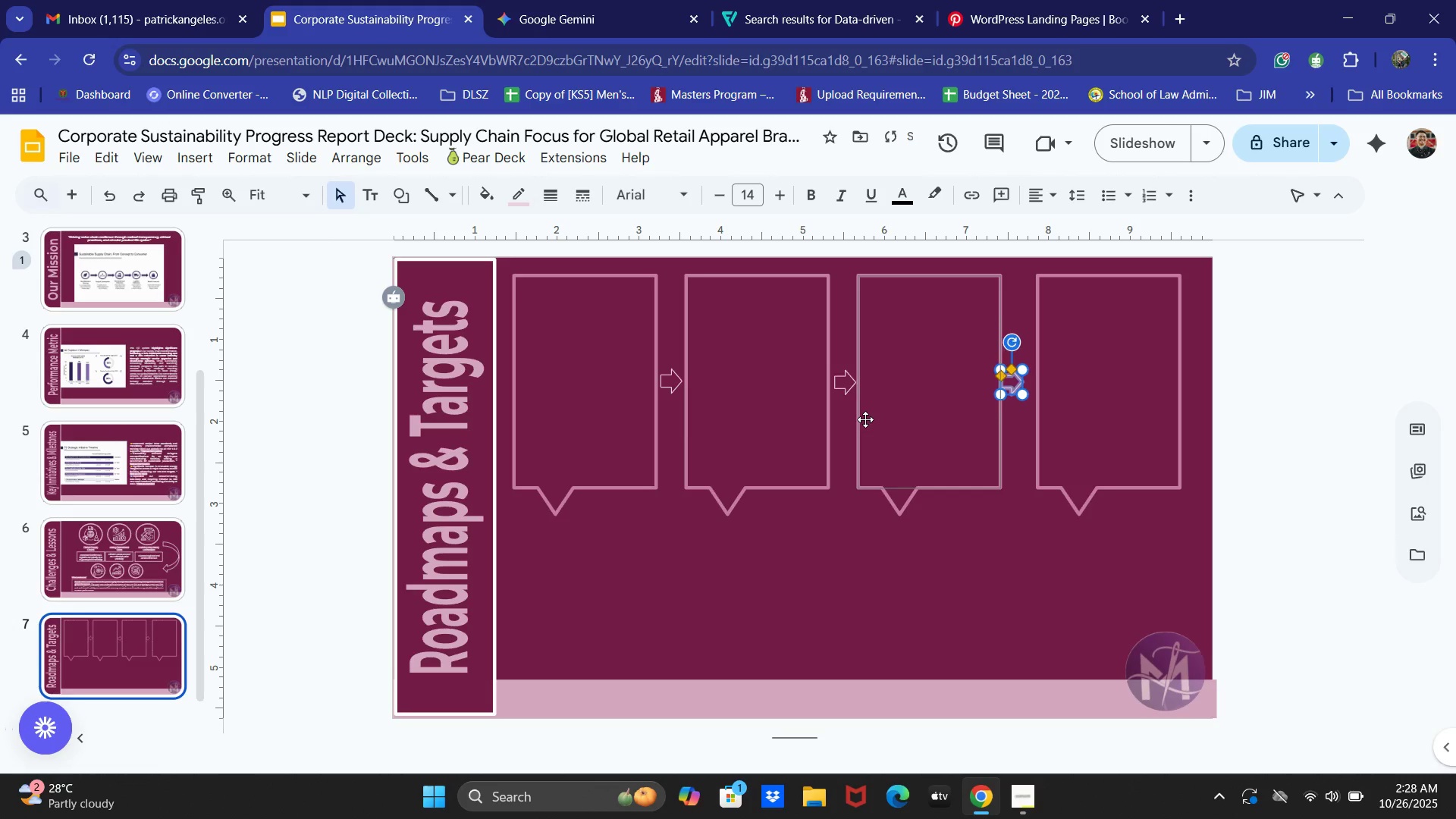 
key(ArrowRight)
 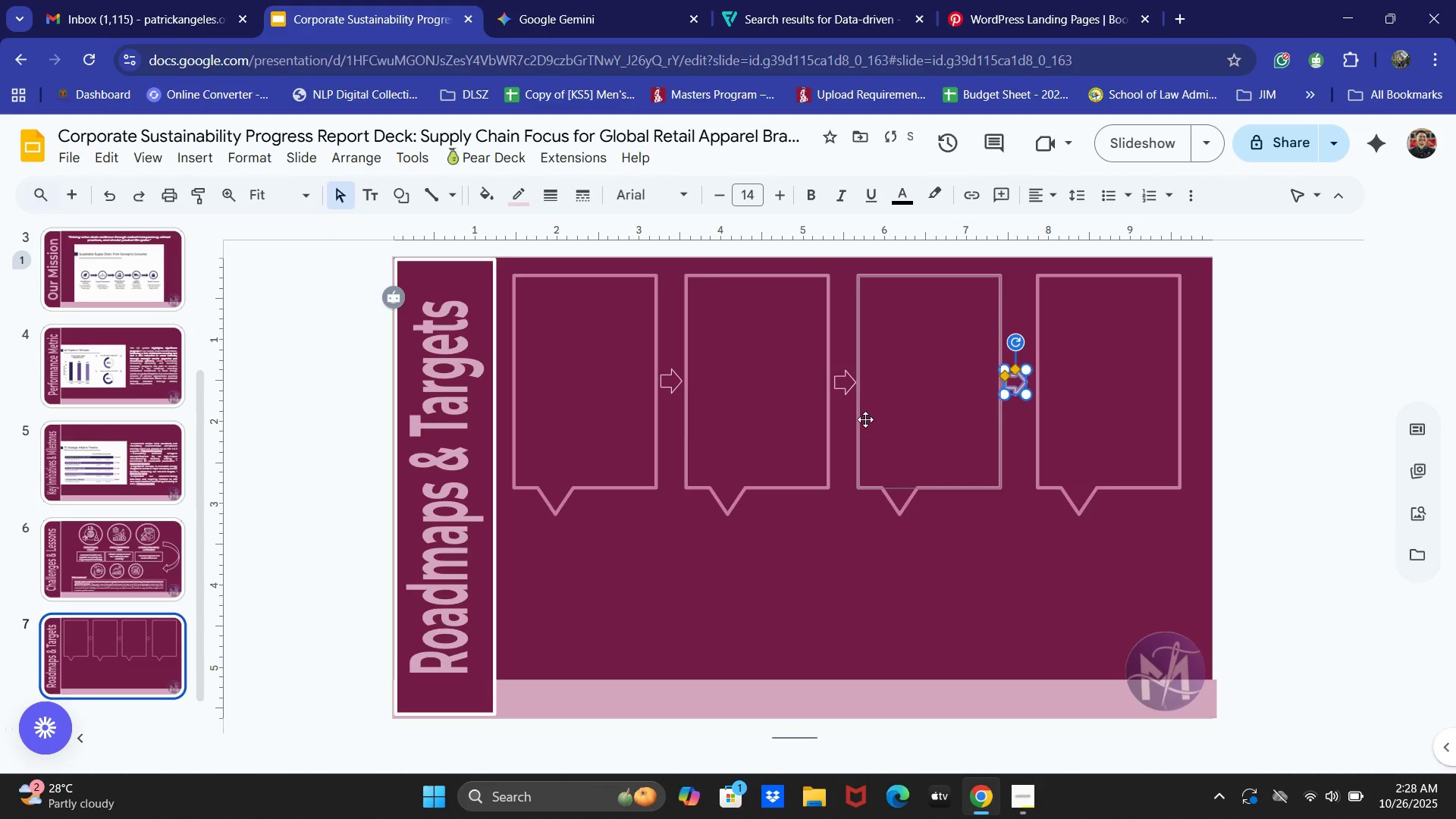 
key(ArrowRight)
 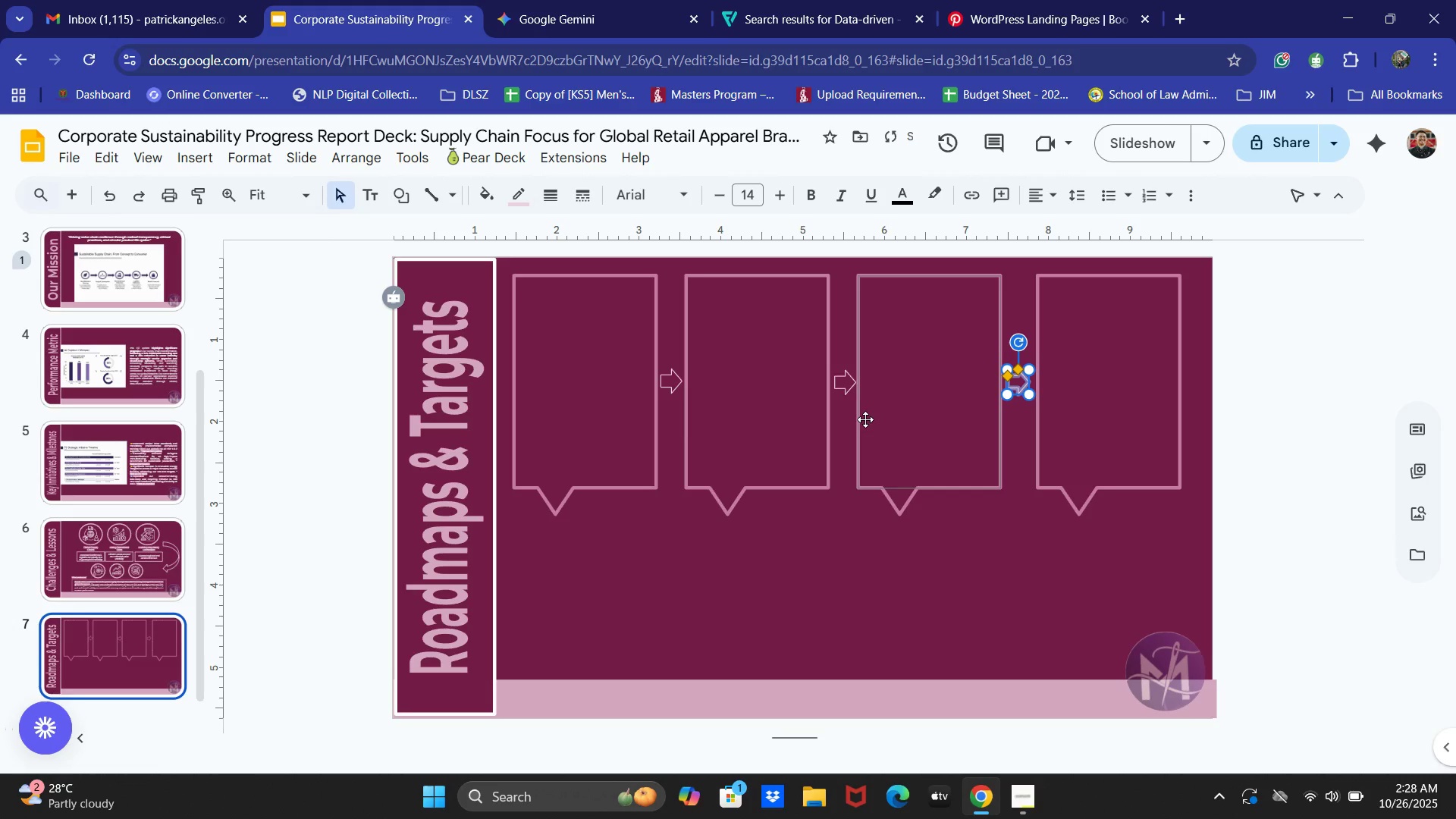 
key(ArrowRight)
 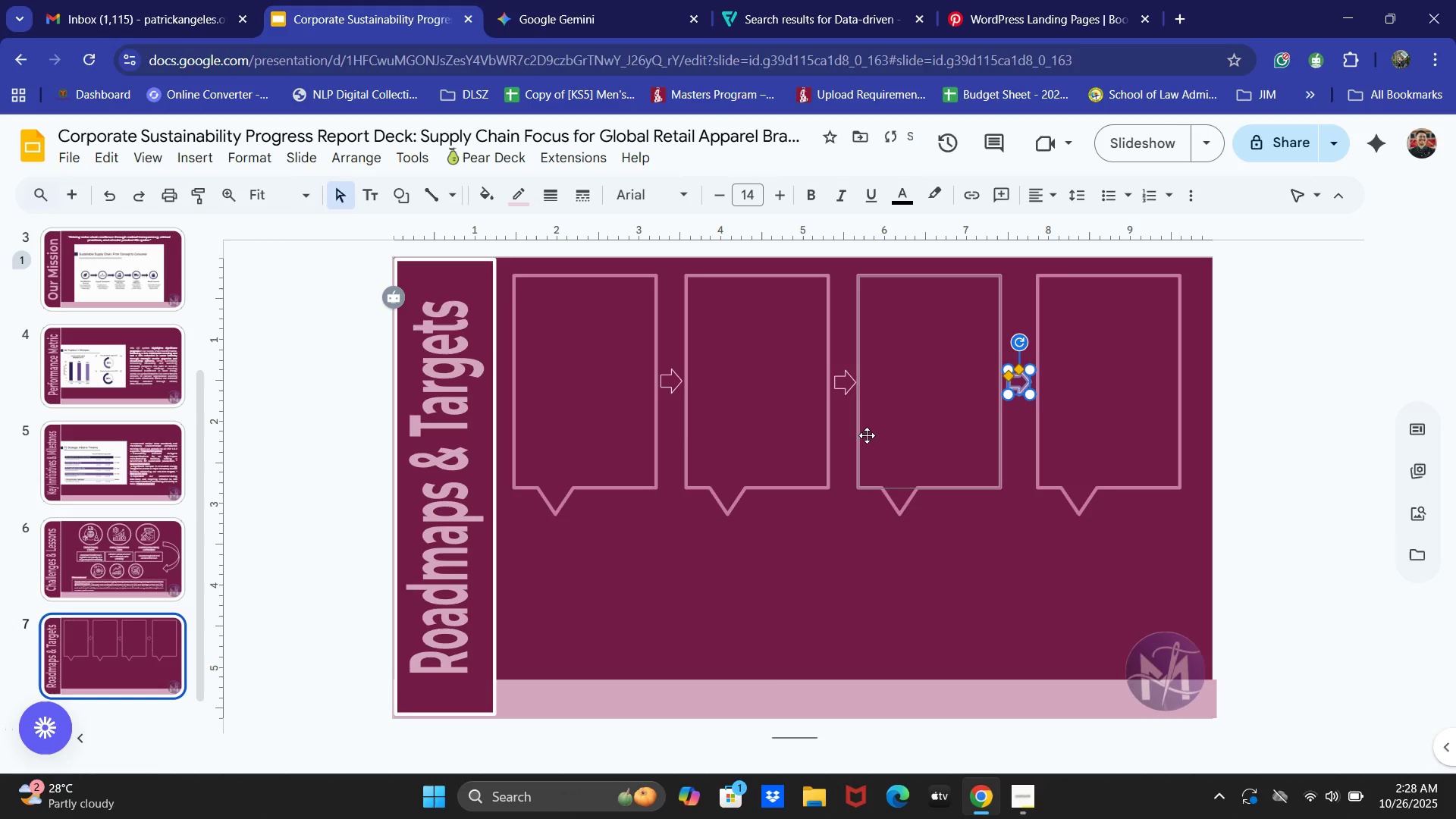 
left_click([786, 575])
 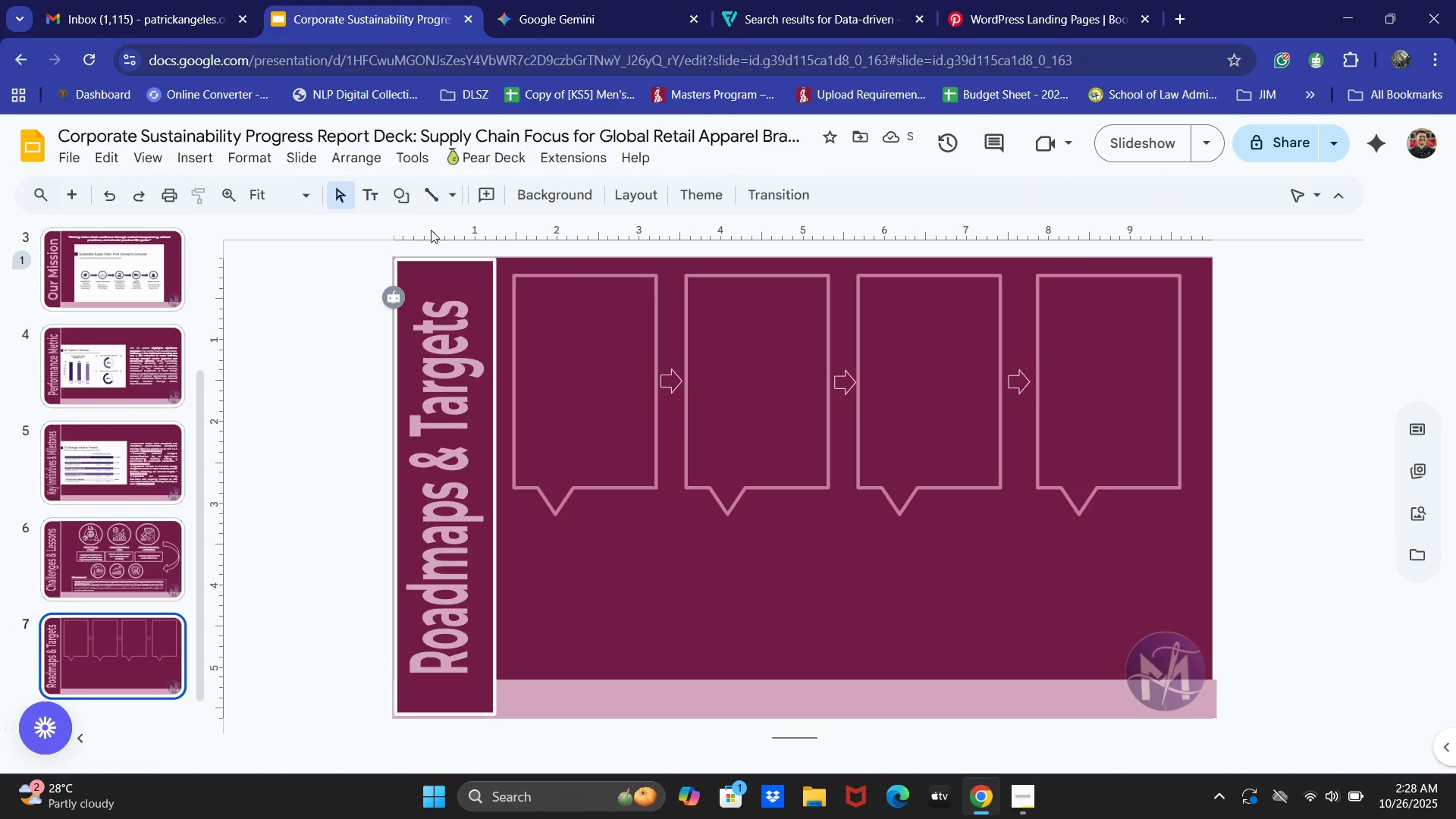 
double_click([394, 194])
 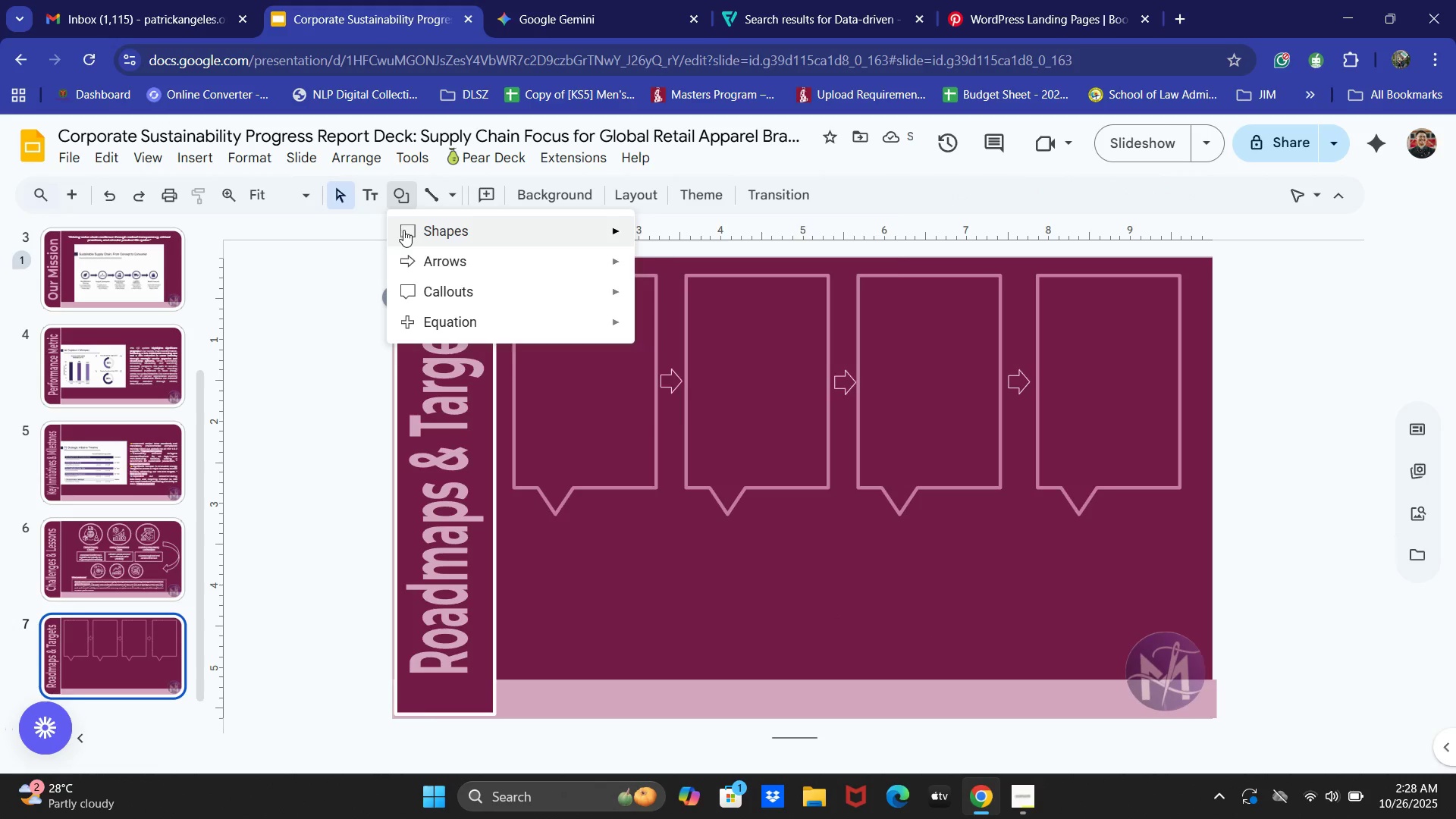 
left_click([406, 228])
 